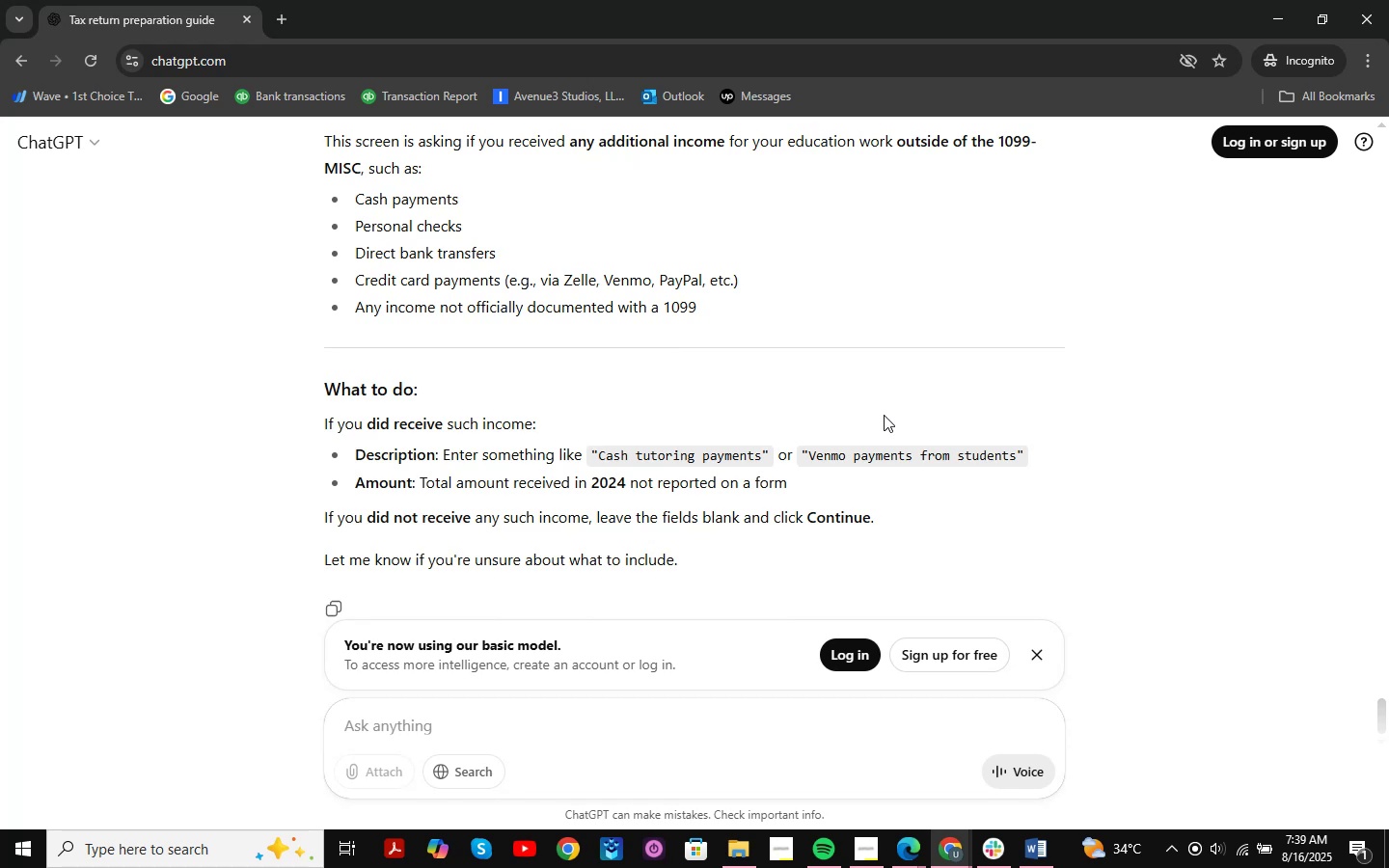 
wait(7.77)
 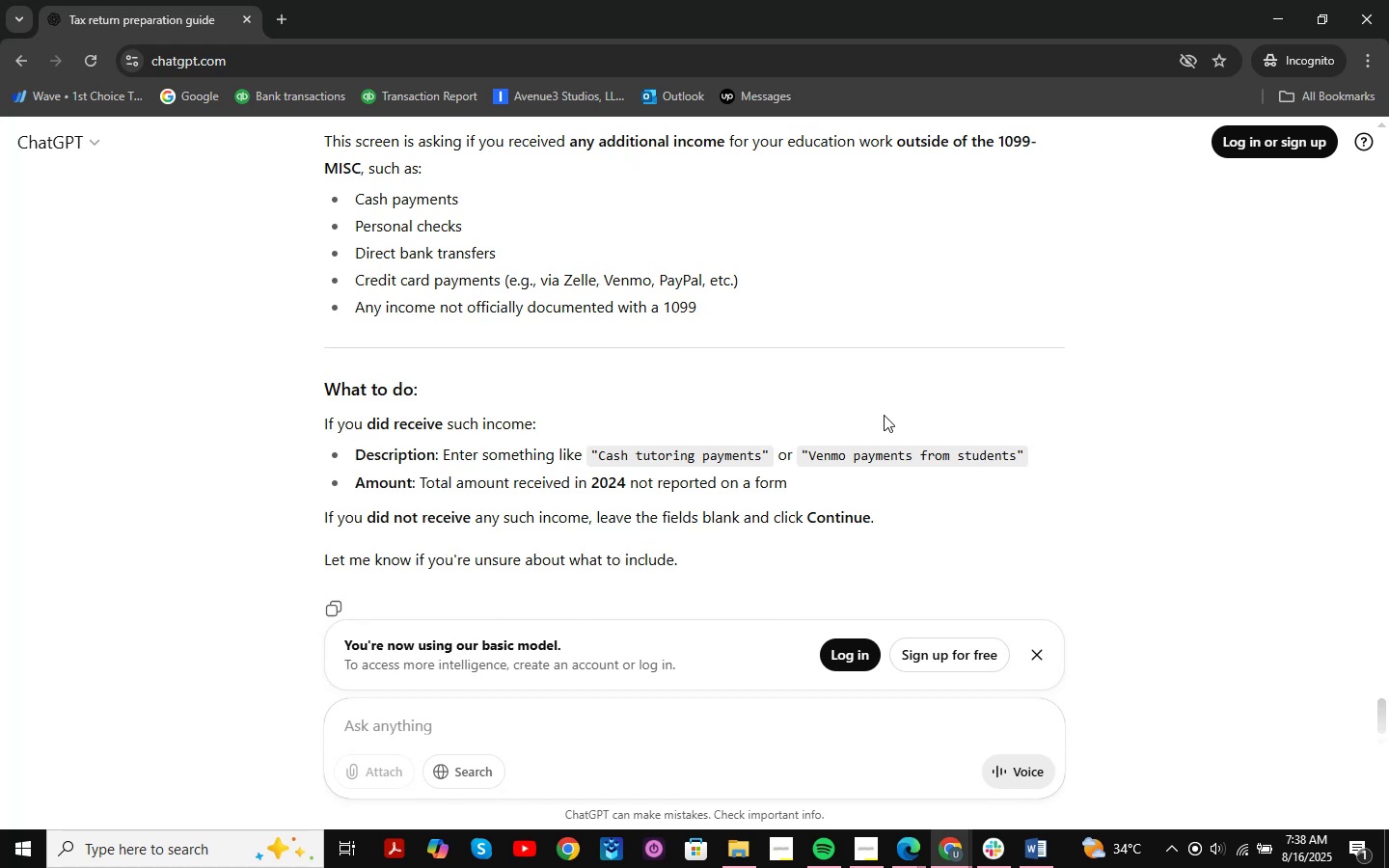 
scroll: coordinate [855, 402], scroll_direction: up, amount: 1.0
 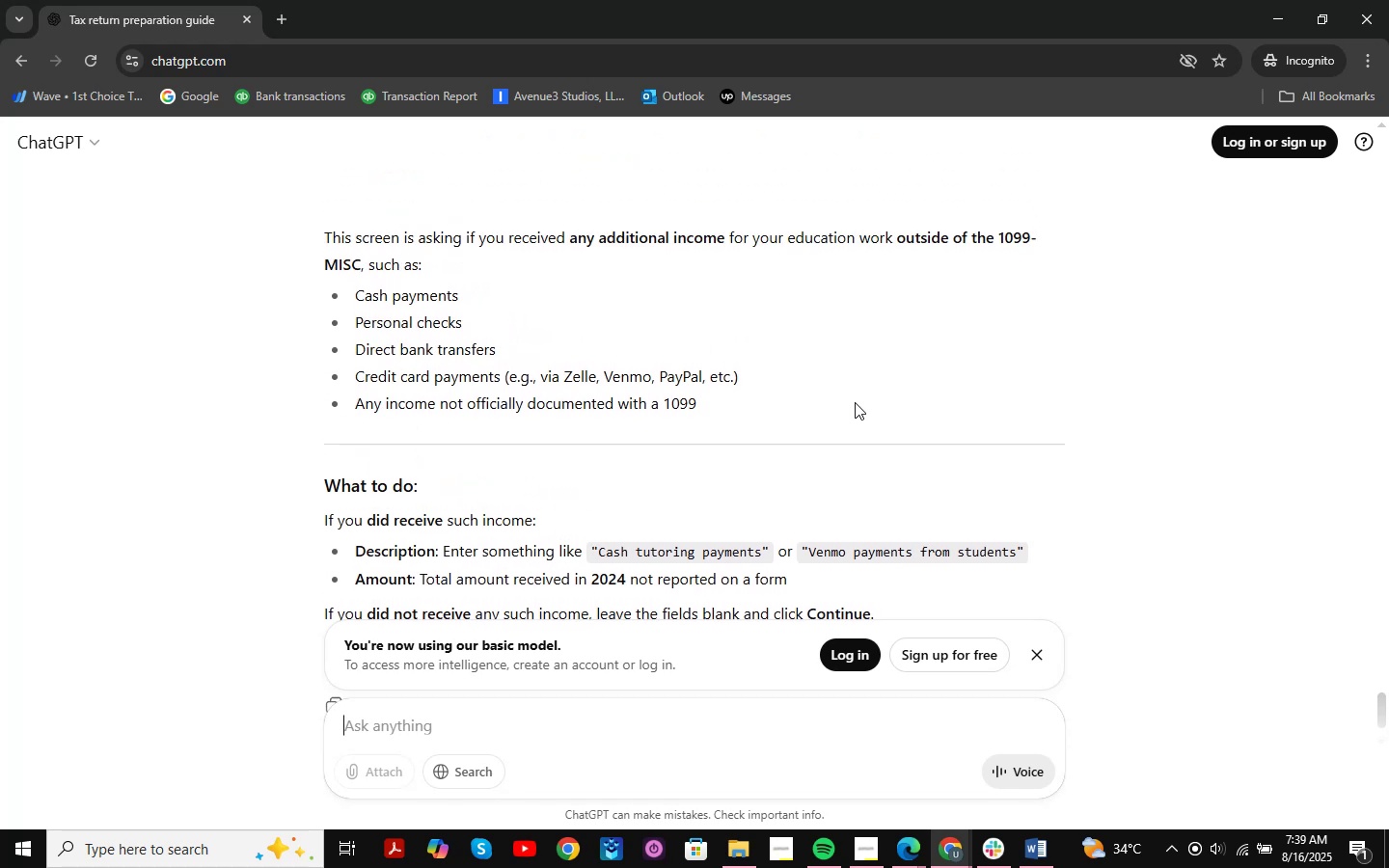 
scroll: coordinate [694, 339], scroll_direction: down, amount: 6.0
 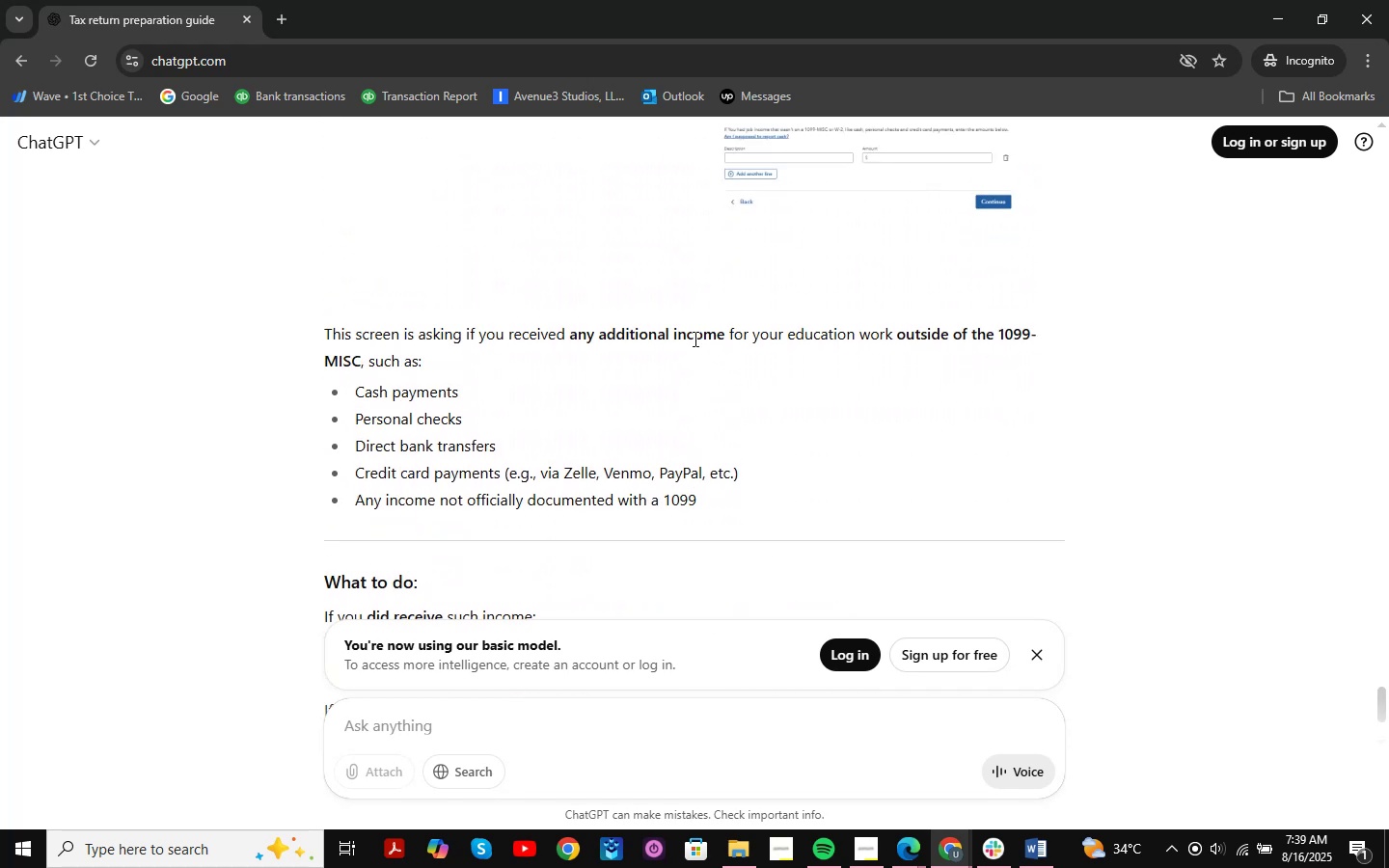 
scroll: coordinate [694, 339], scroll_direction: up, amount: 1.0
 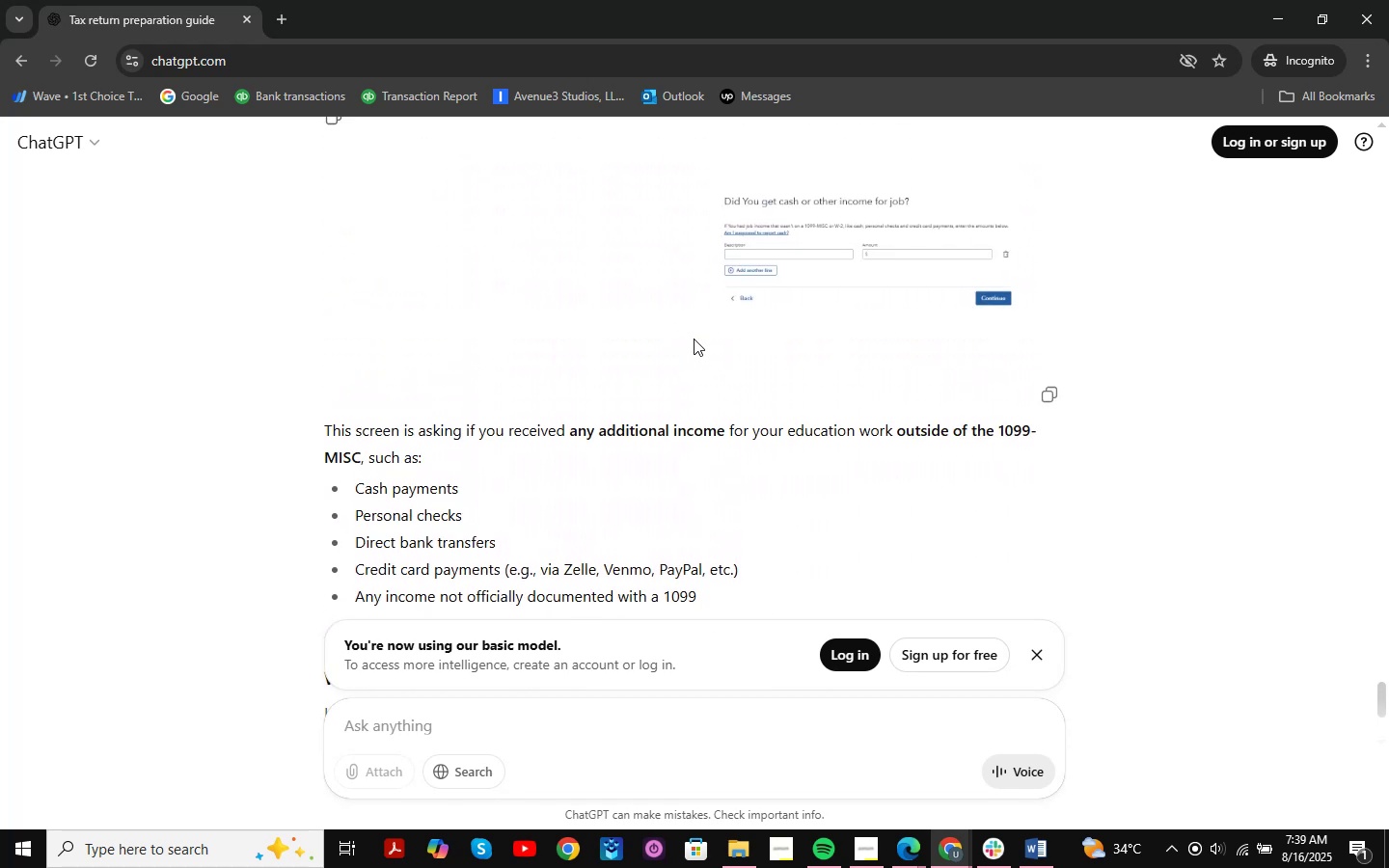 
scroll: coordinate [782, 407], scroll_direction: down, amount: 4.0
 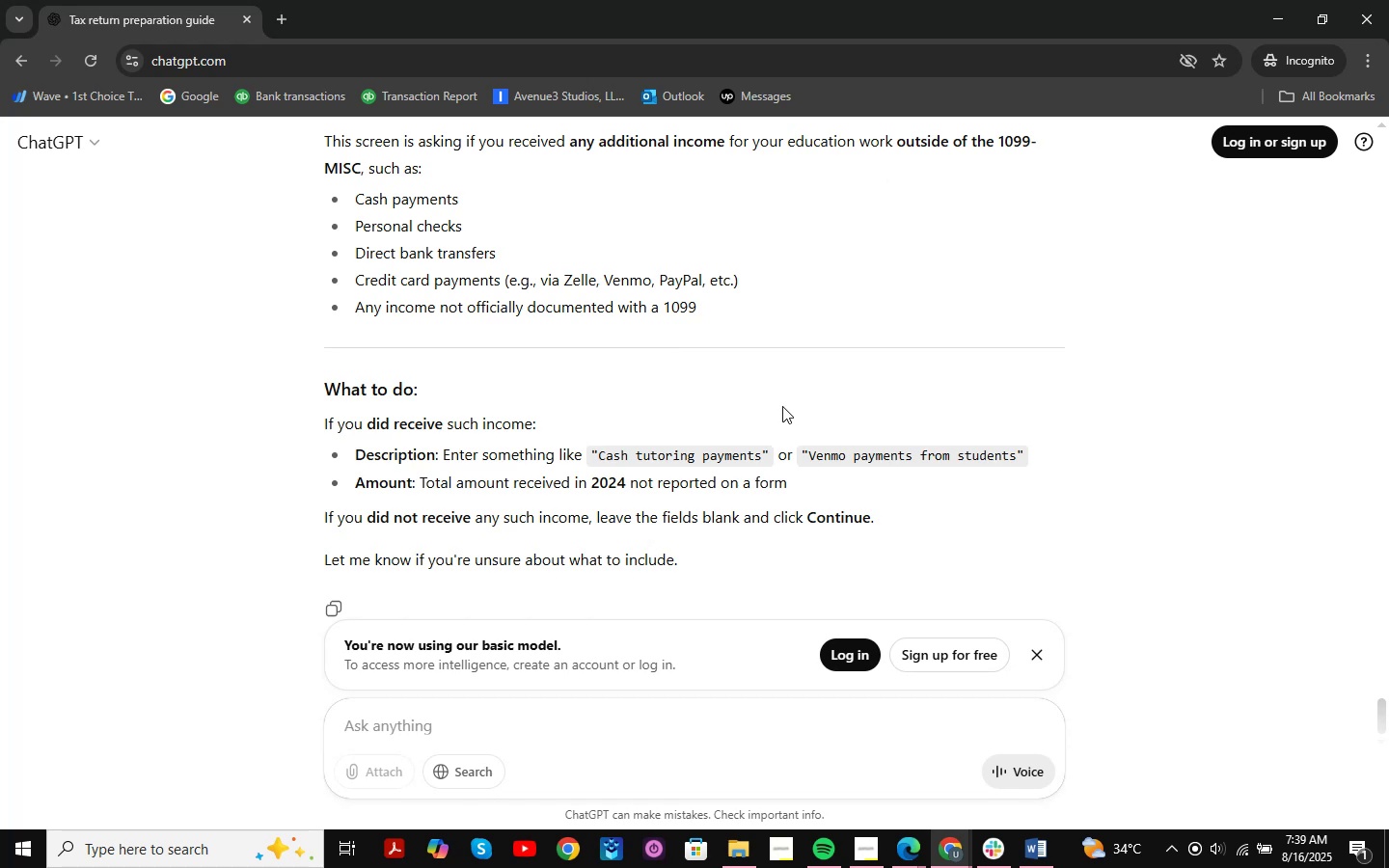 
scroll: coordinate [782, 406], scroll_direction: up, amount: 1.0
 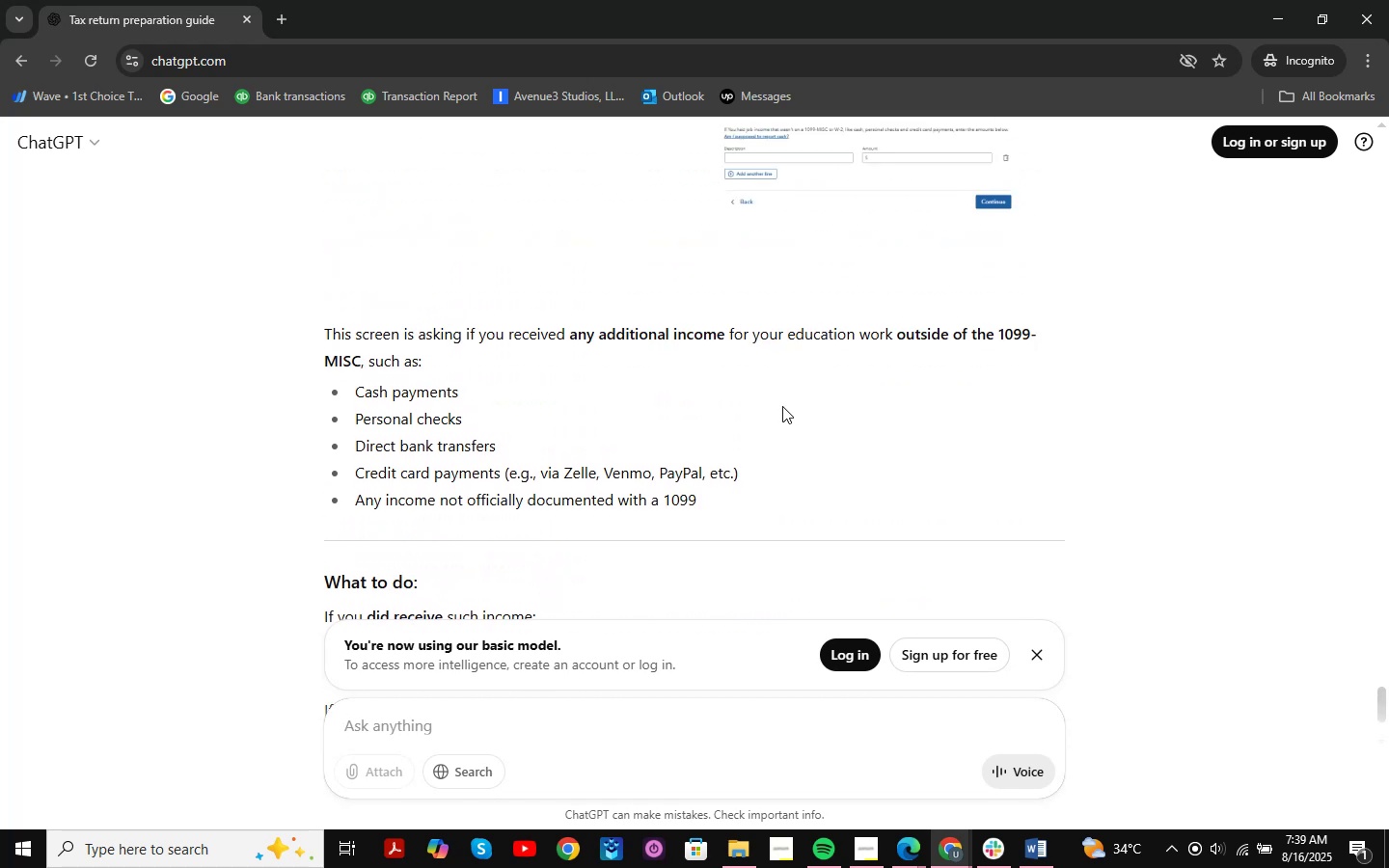 
scroll: coordinate [776, 417], scroll_direction: down, amount: 1.0
 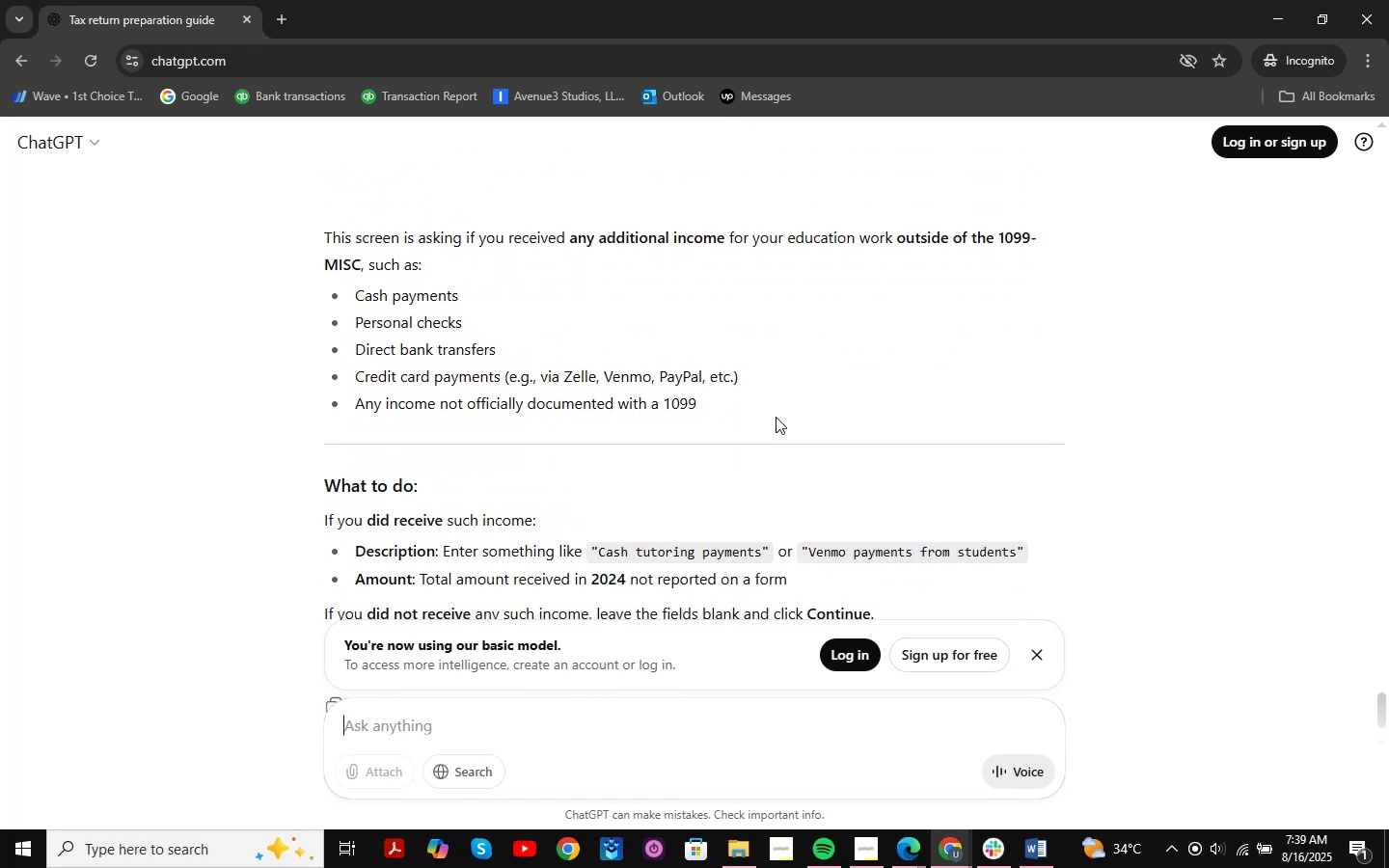 
scroll: coordinate [776, 417], scroll_direction: up, amount: 2.0
 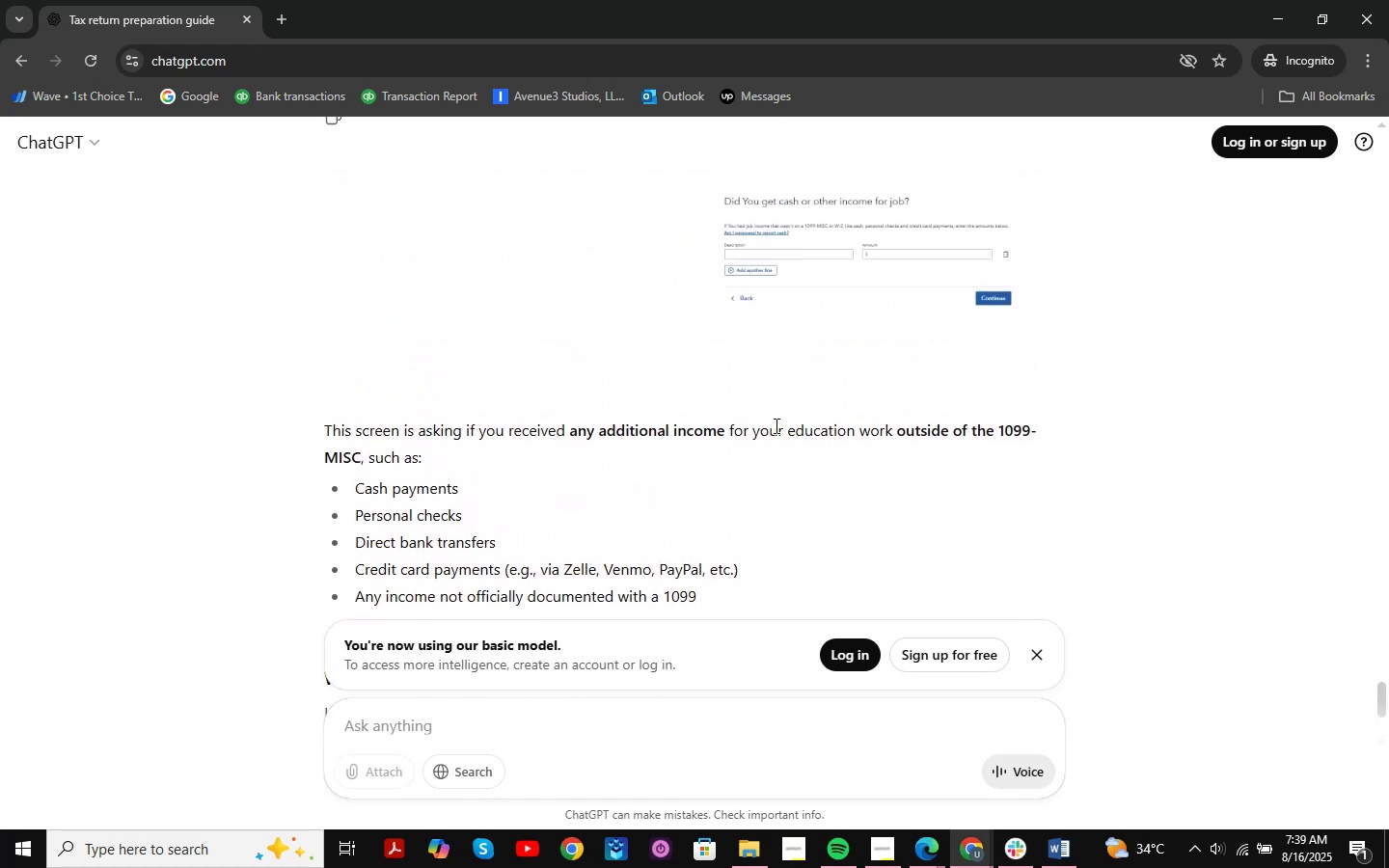 
scroll: coordinate [775, 425], scroll_direction: down, amount: 4.0
 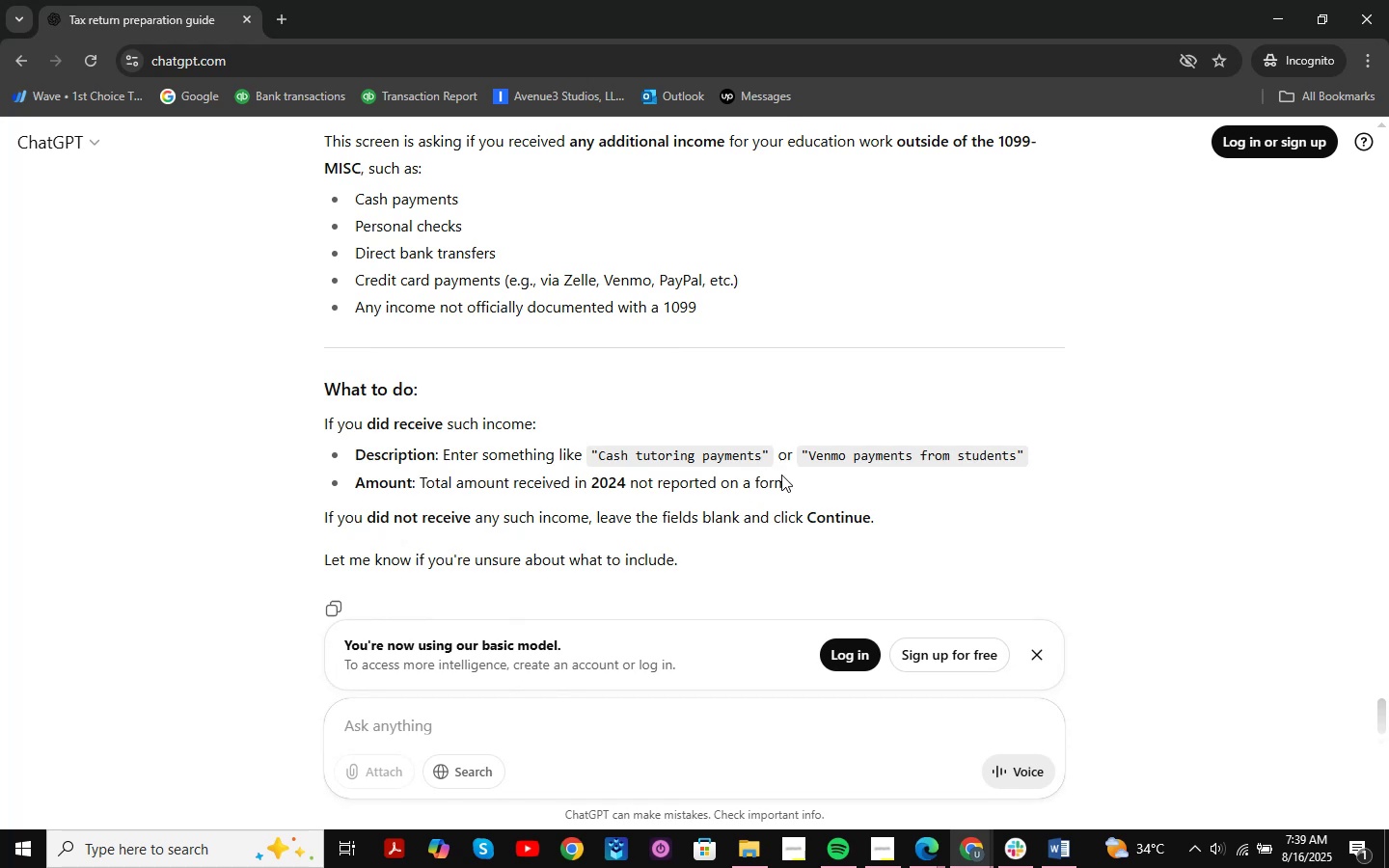 
scroll: coordinate [784, 484], scroll_direction: up, amount: 1.0
 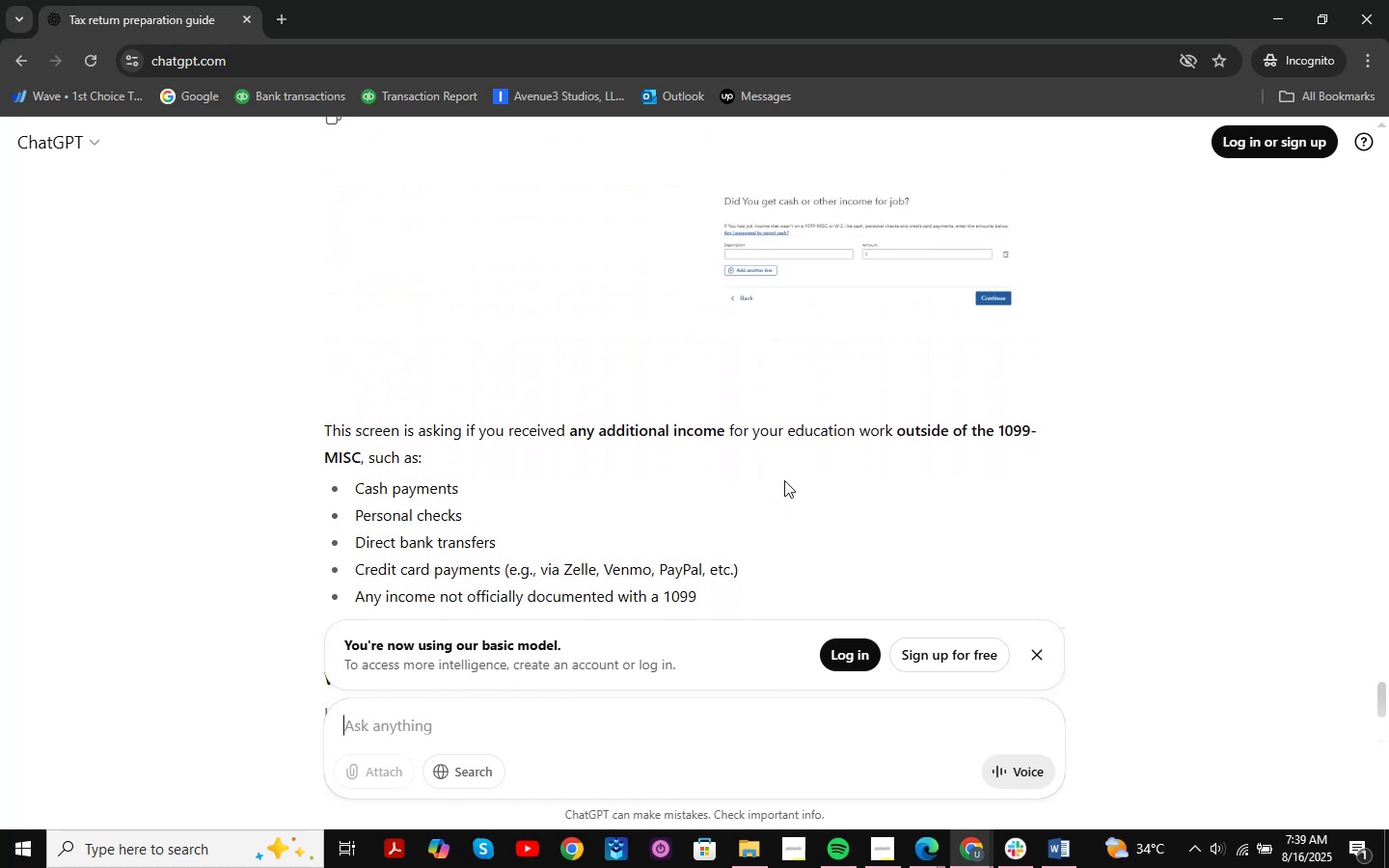 
wait(5.21)
 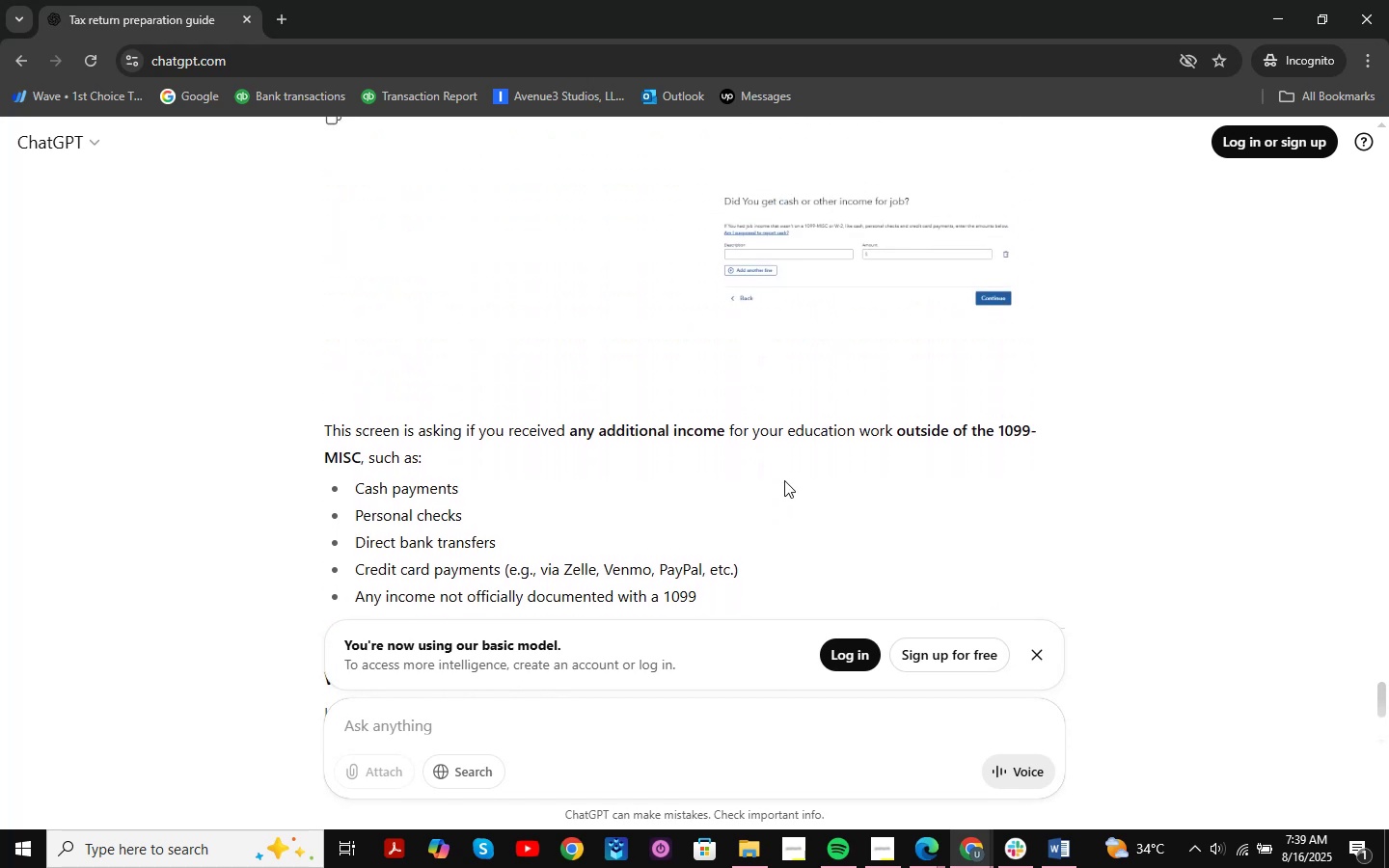 
scroll: coordinate [784, 480], scroll_direction: down, amount: 4.0
 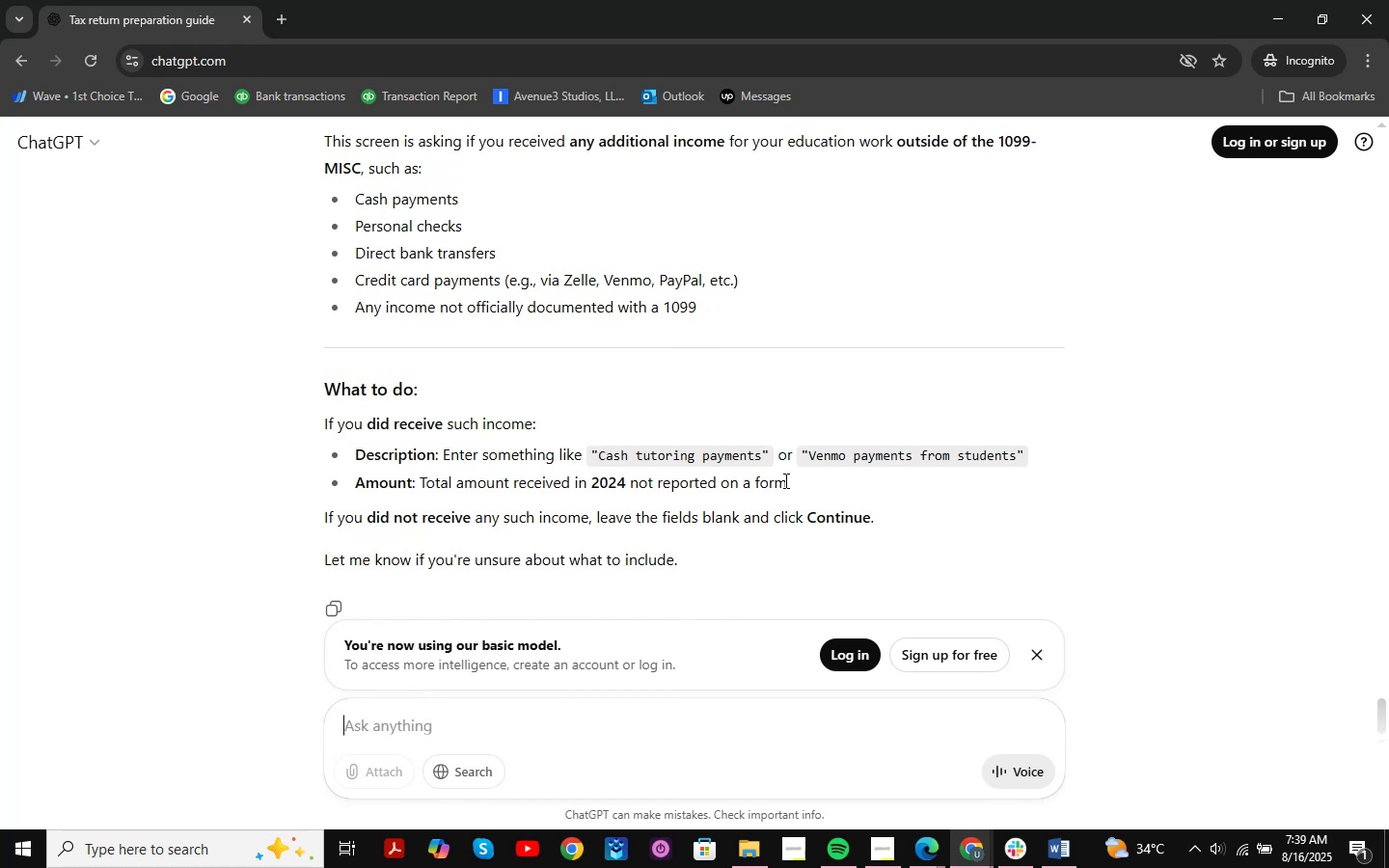 
wait(5.04)
 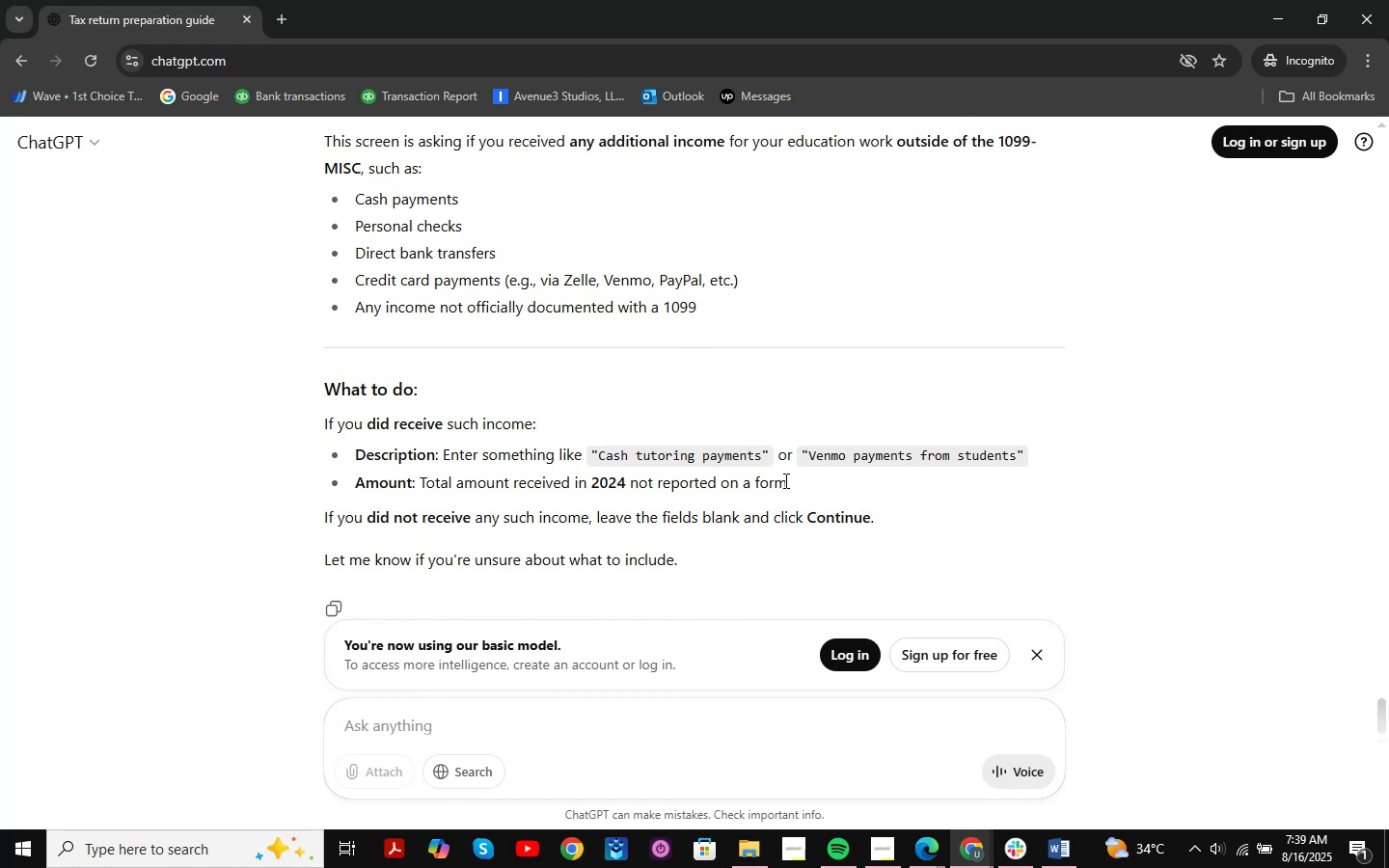 
scroll: coordinate [784, 480], scroll_direction: down, amount: 3.0
 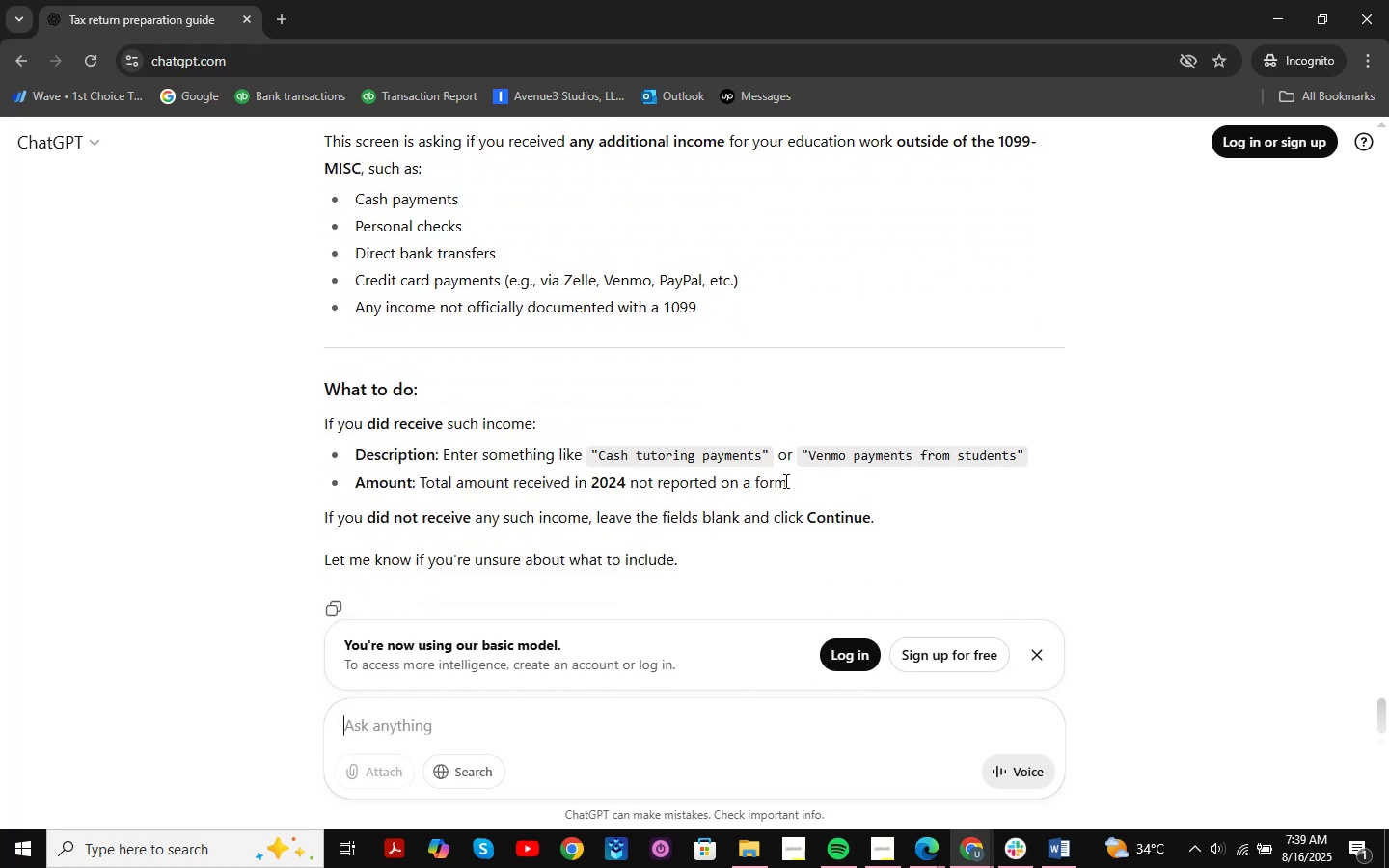 
scroll: coordinate [759, 391], scroll_direction: up, amount: 2.0
 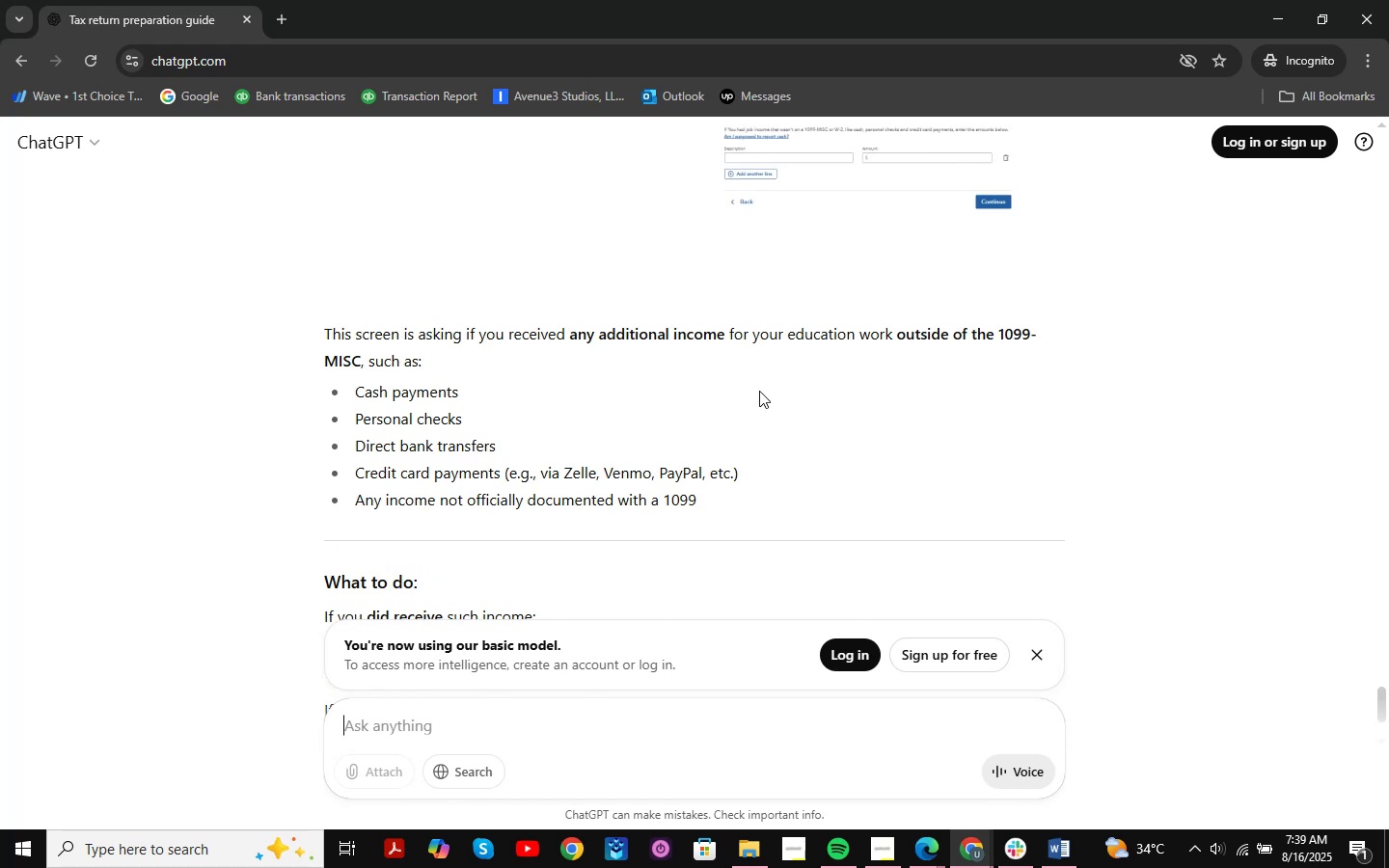 
wait(6.83)
 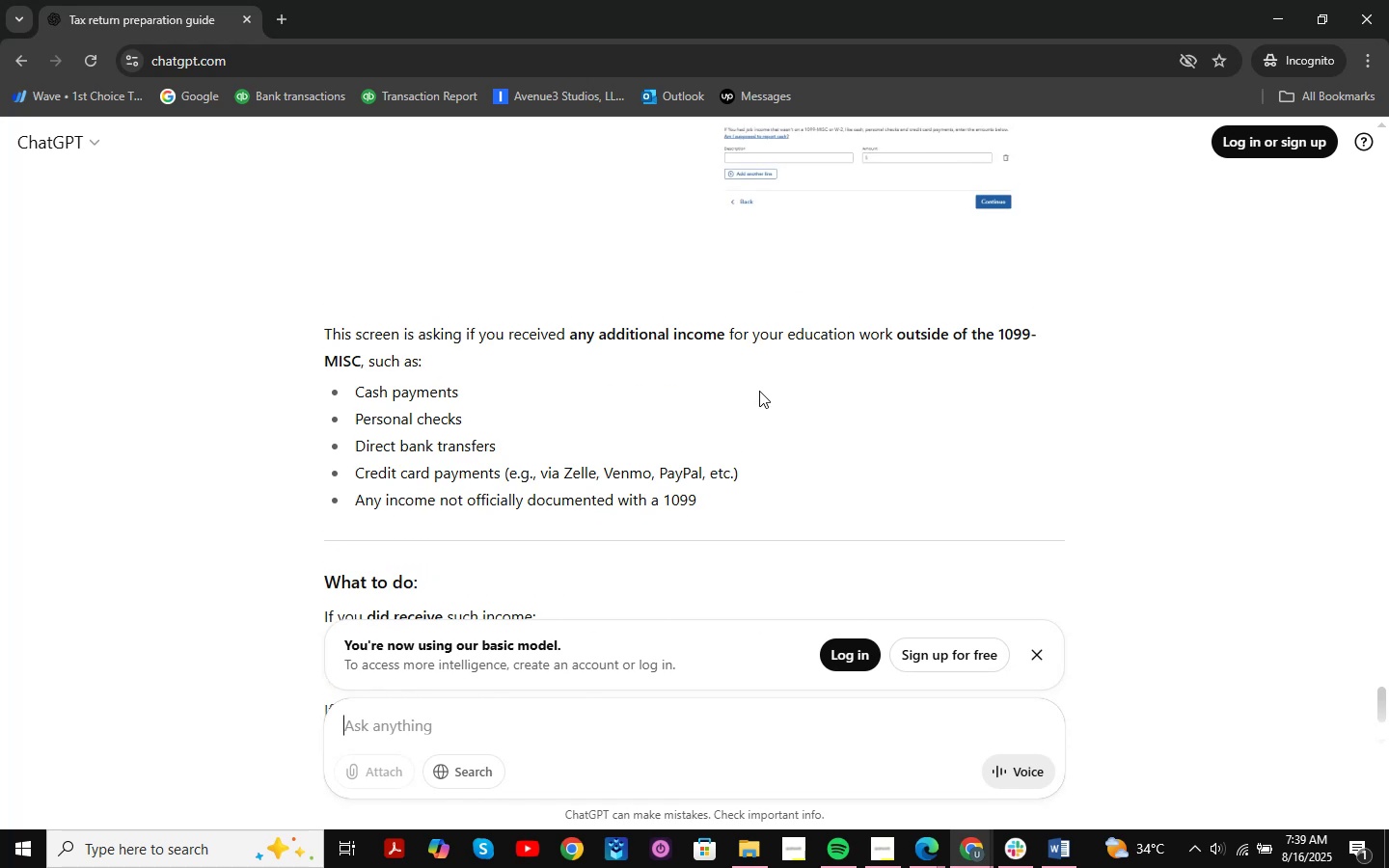 
scroll: coordinate [759, 391], scroll_direction: down, amount: 2.0
 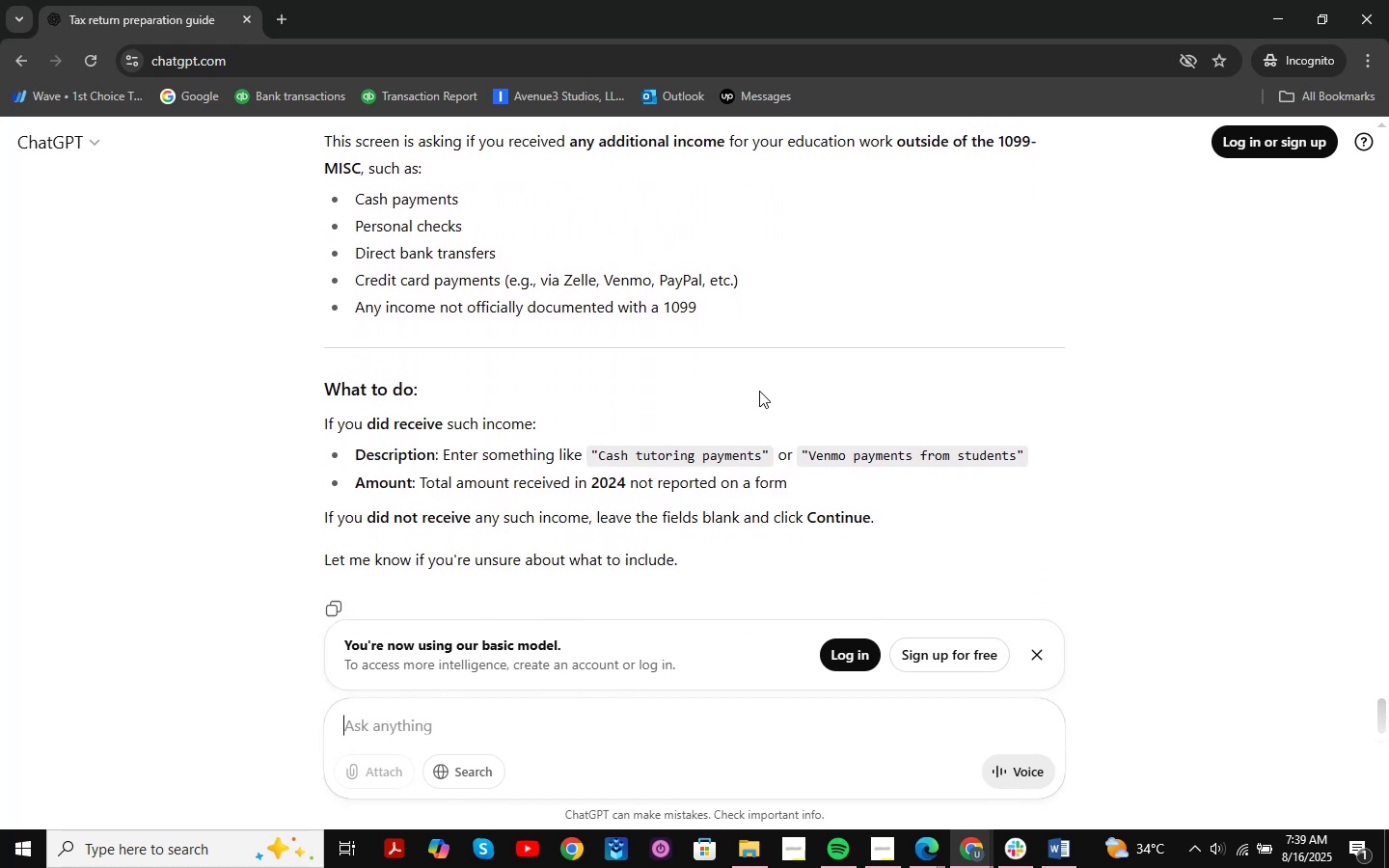 
key(Alt+AltLeft)
 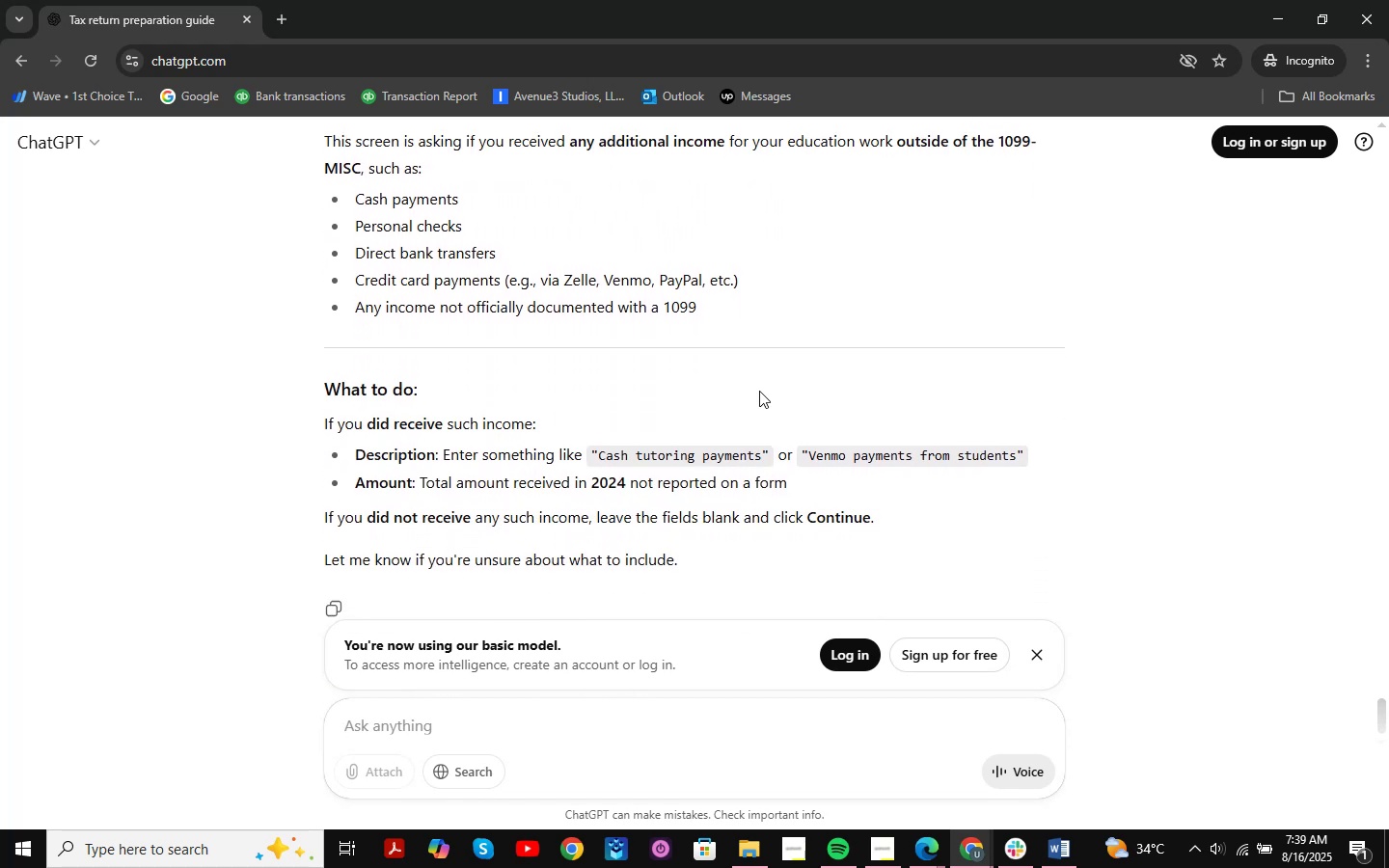 
key(Alt+Tab)
 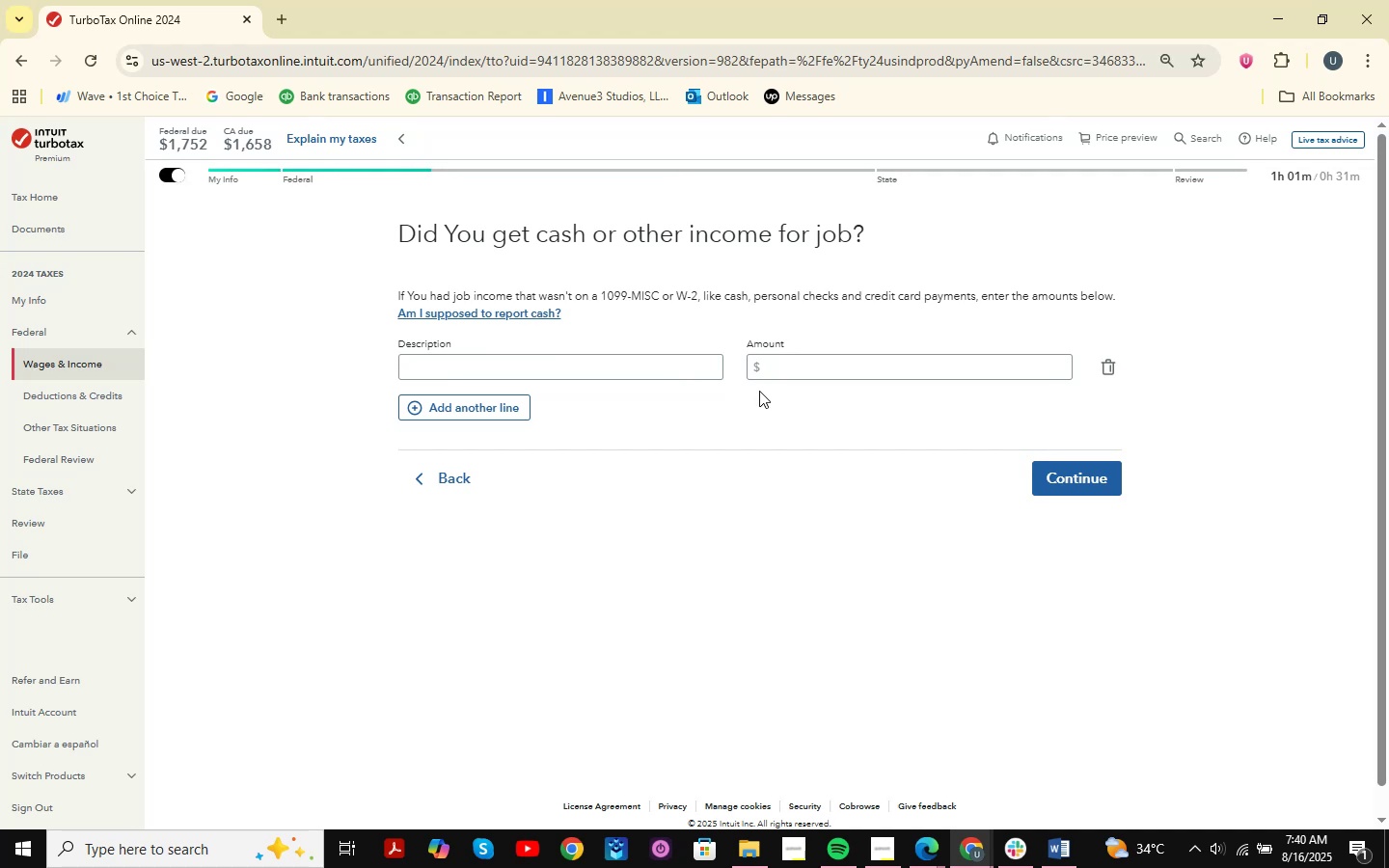 
wait(5.88)
 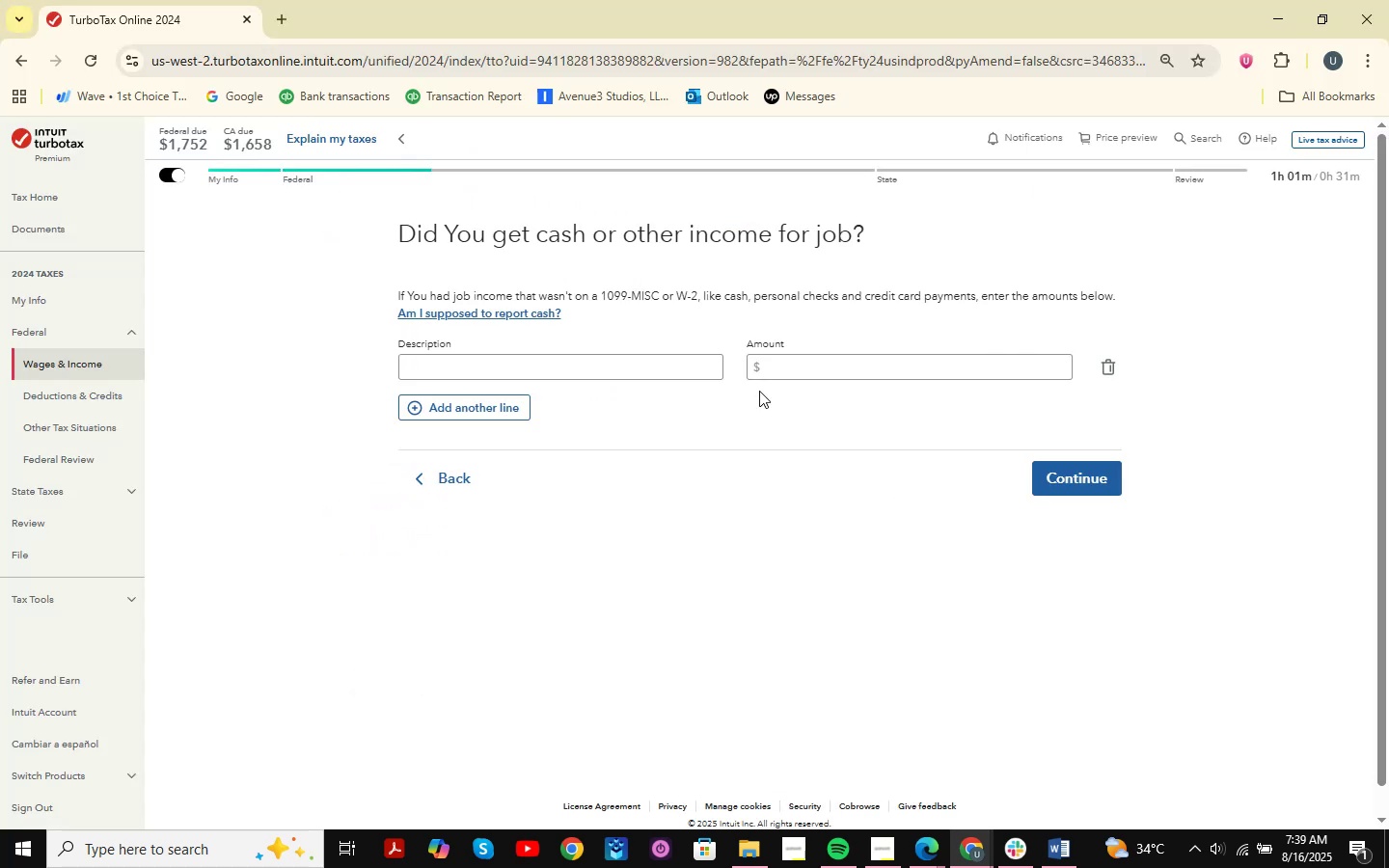 
key(Shift+ShiftLeft)
 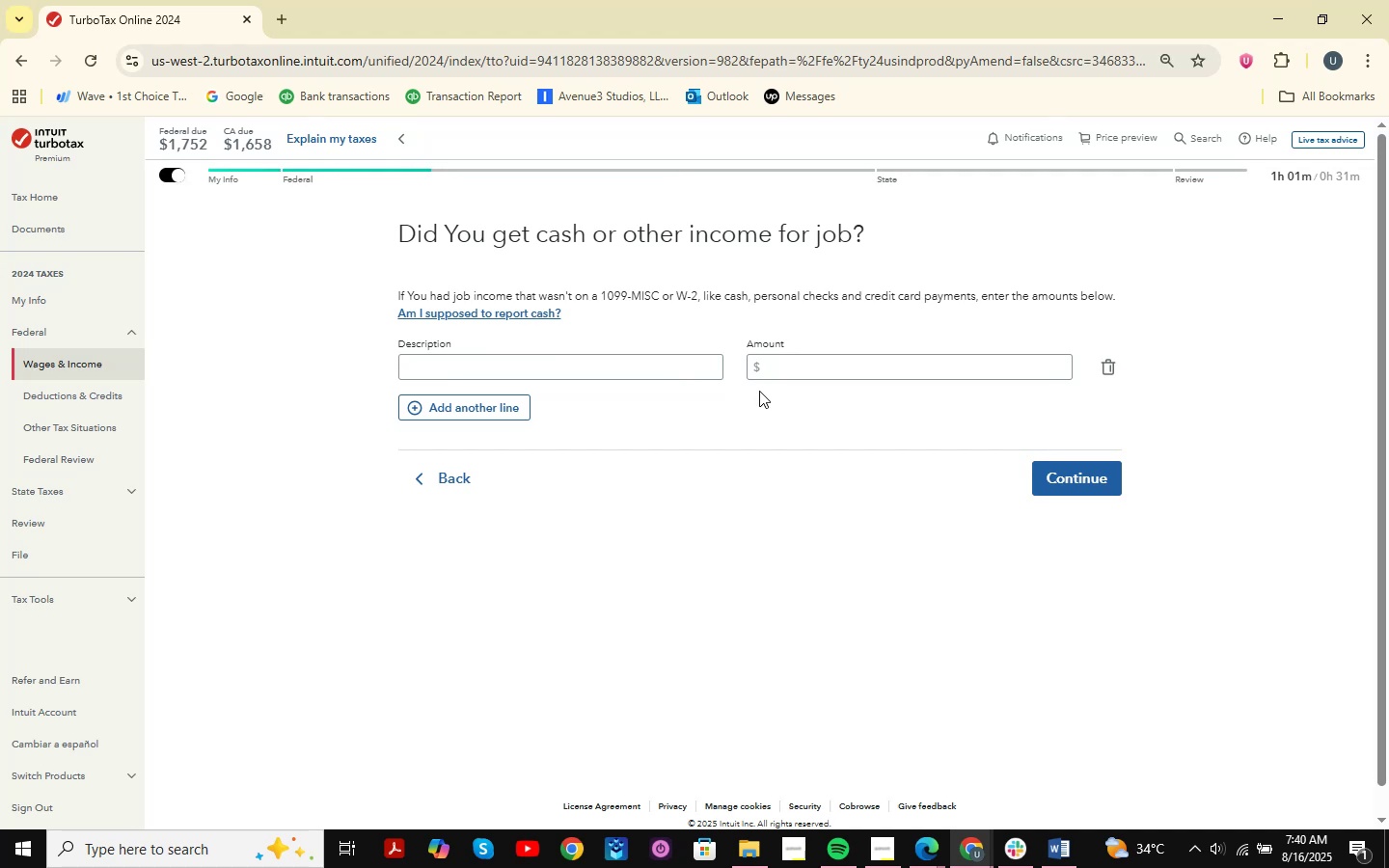 
key(Meta+Shift+MetaLeft)
 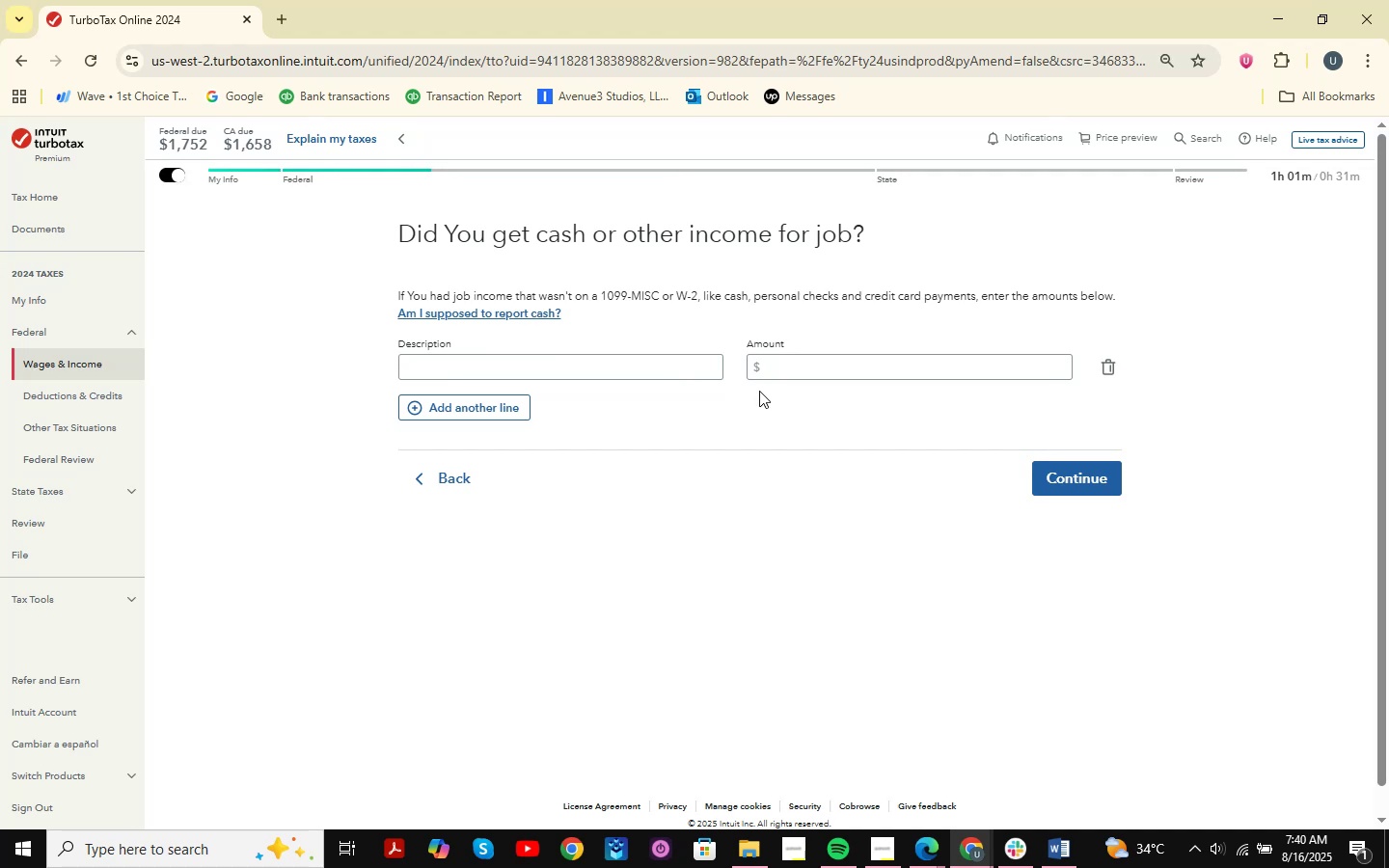 
key(Meta+Shift+S)
 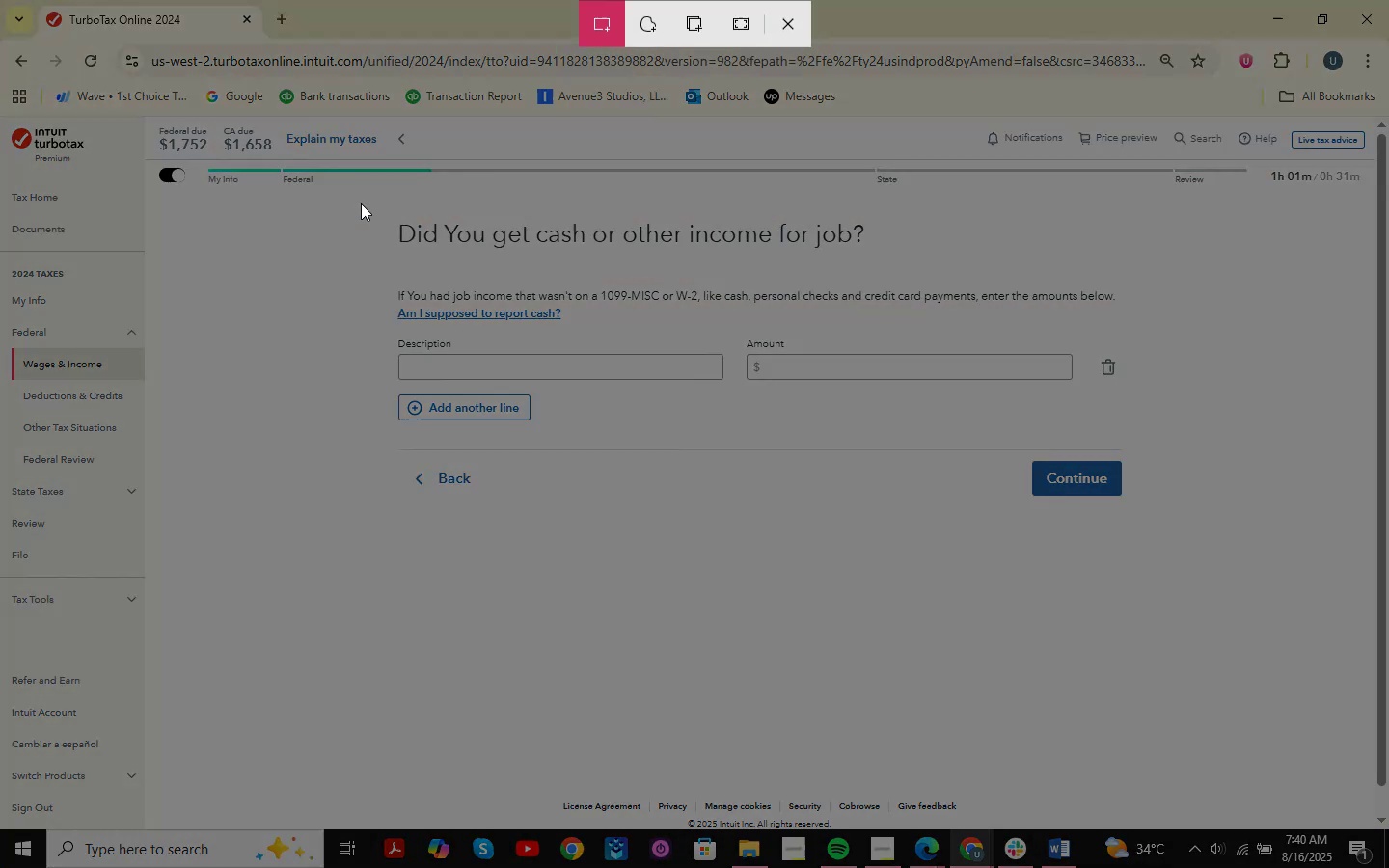 
key(Alt+AltLeft)
 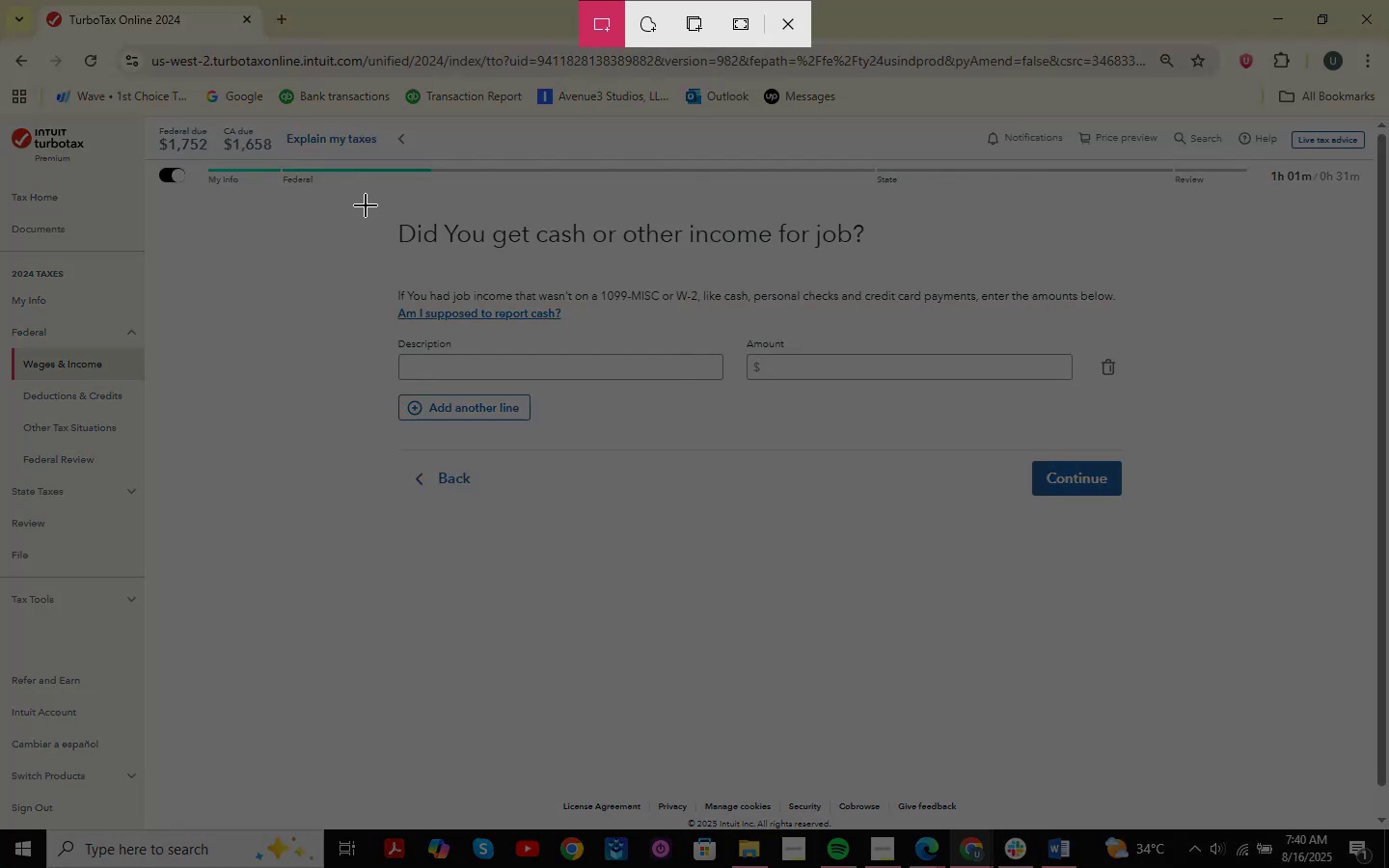 
key(Alt+Tab)
 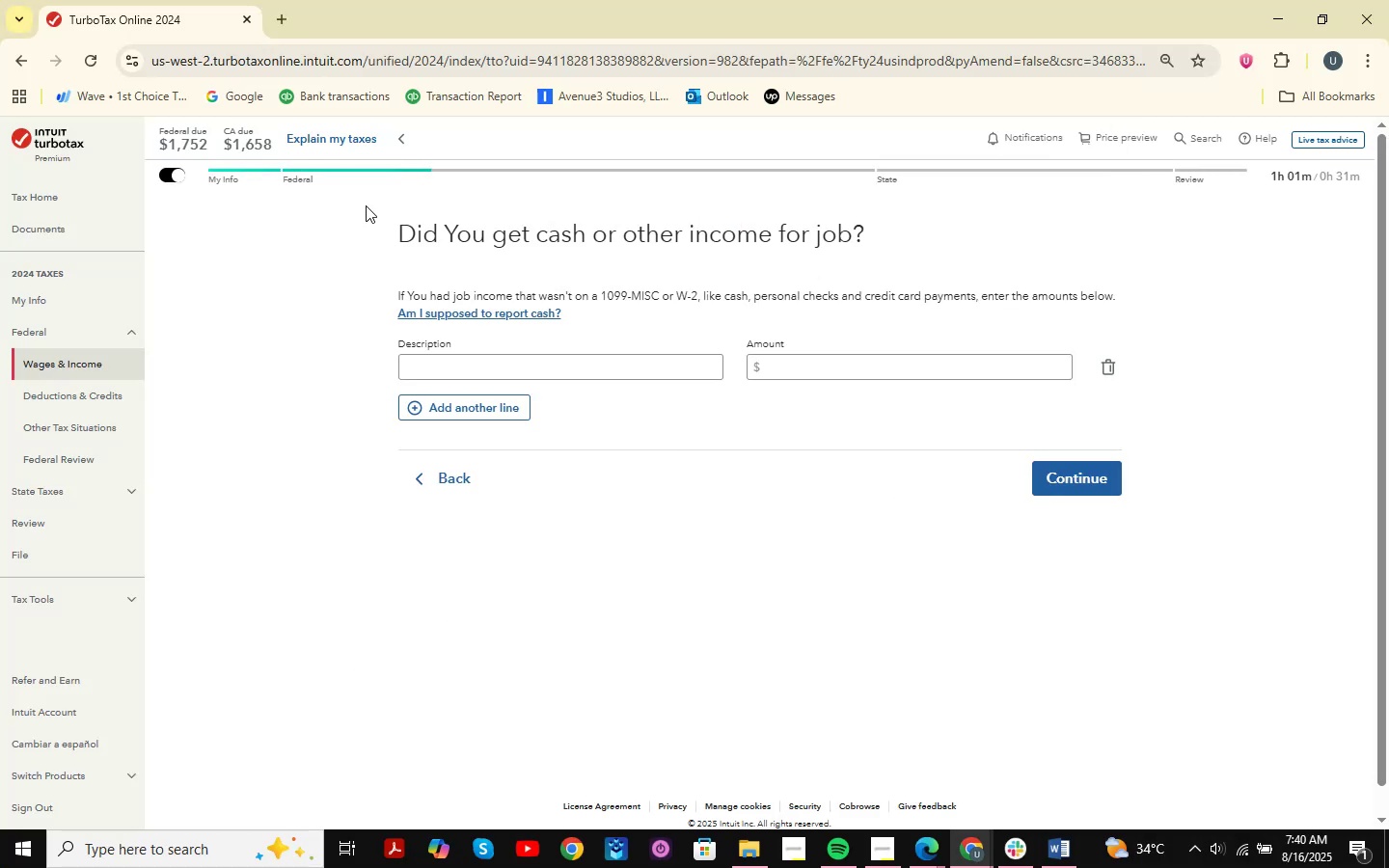 
key(Alt+AltLeft)
 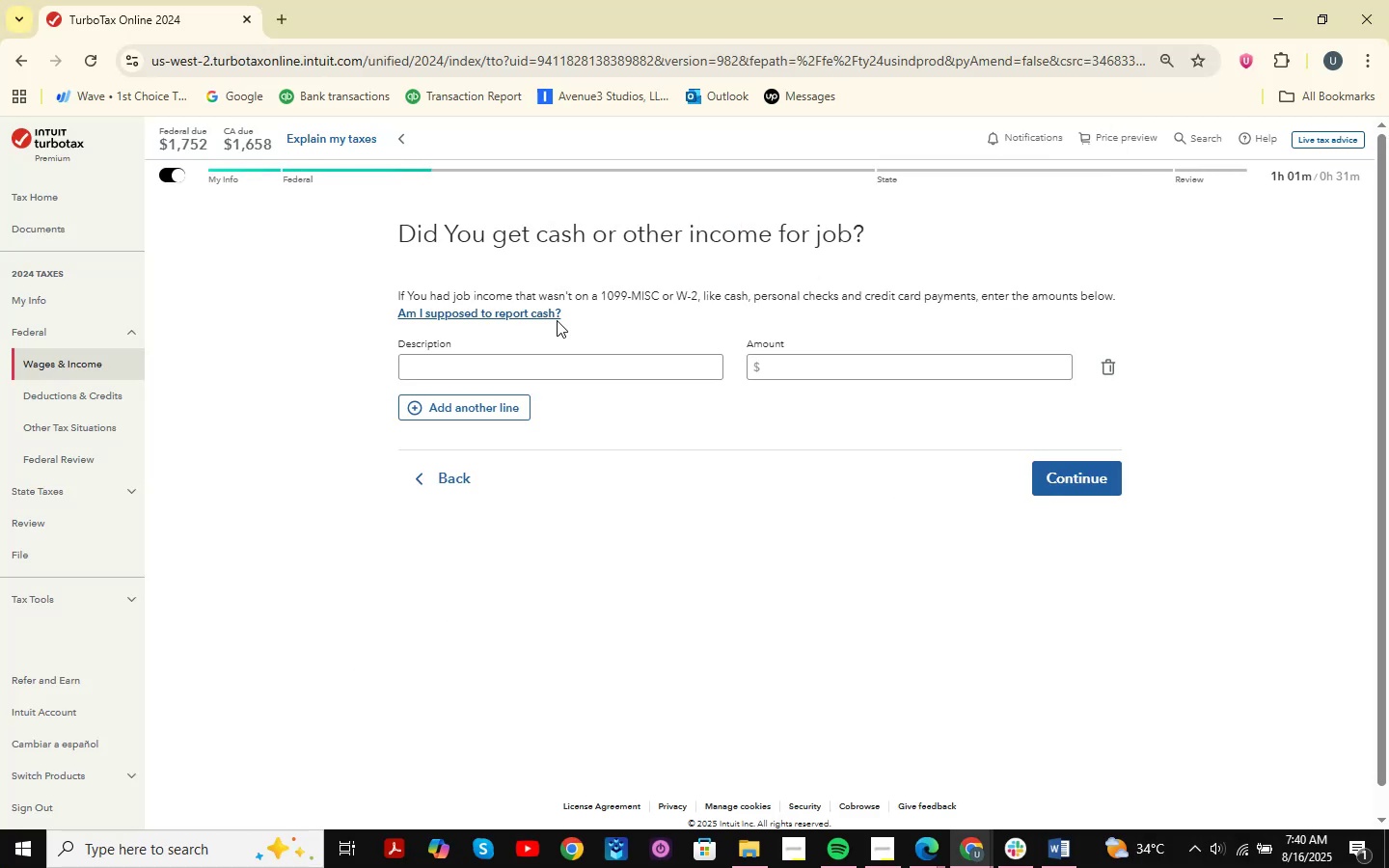 
key(Alt+Tab)
 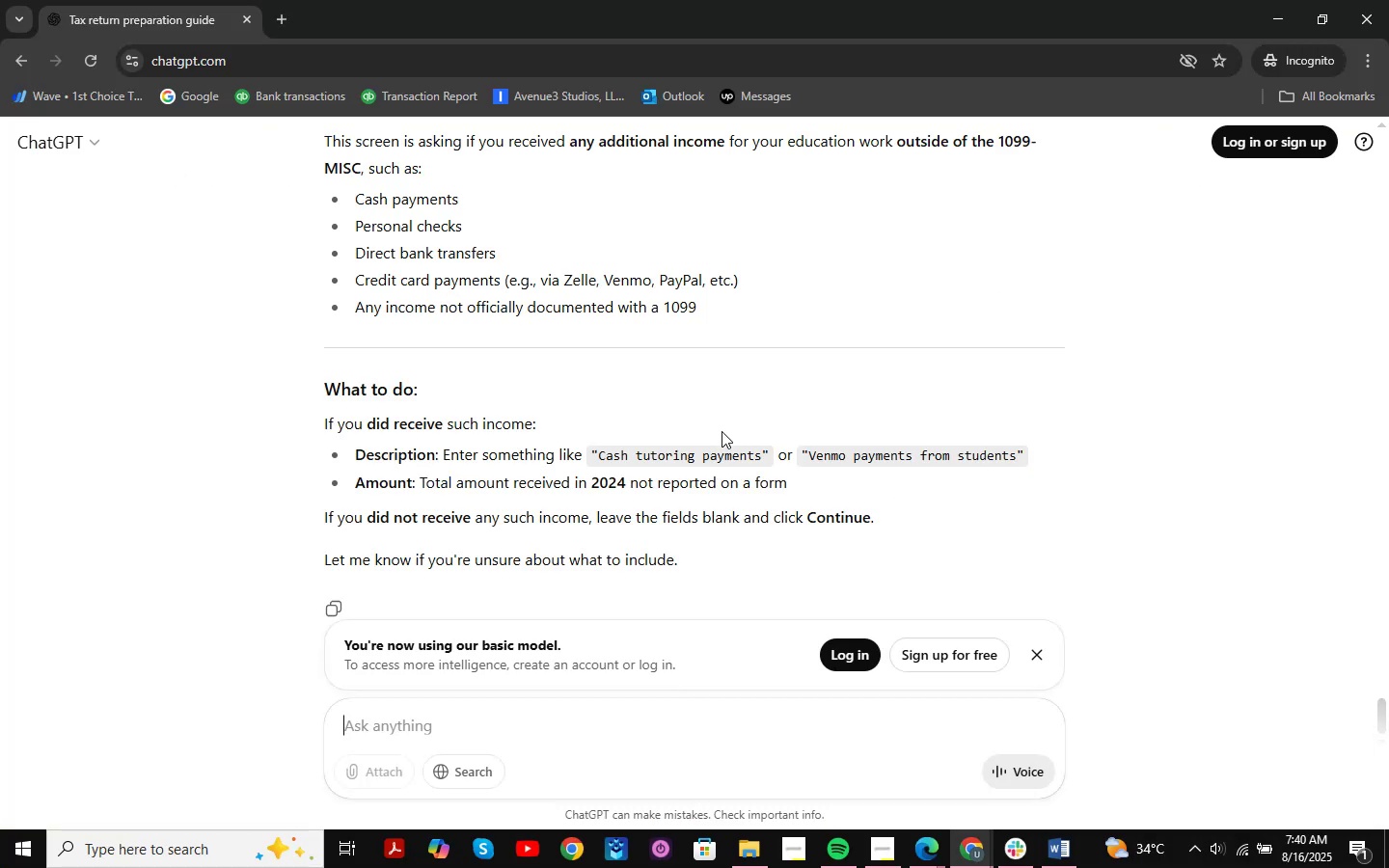 
scroll: coordinate [722, 434], scroll_direction: up, amount: 2.0
 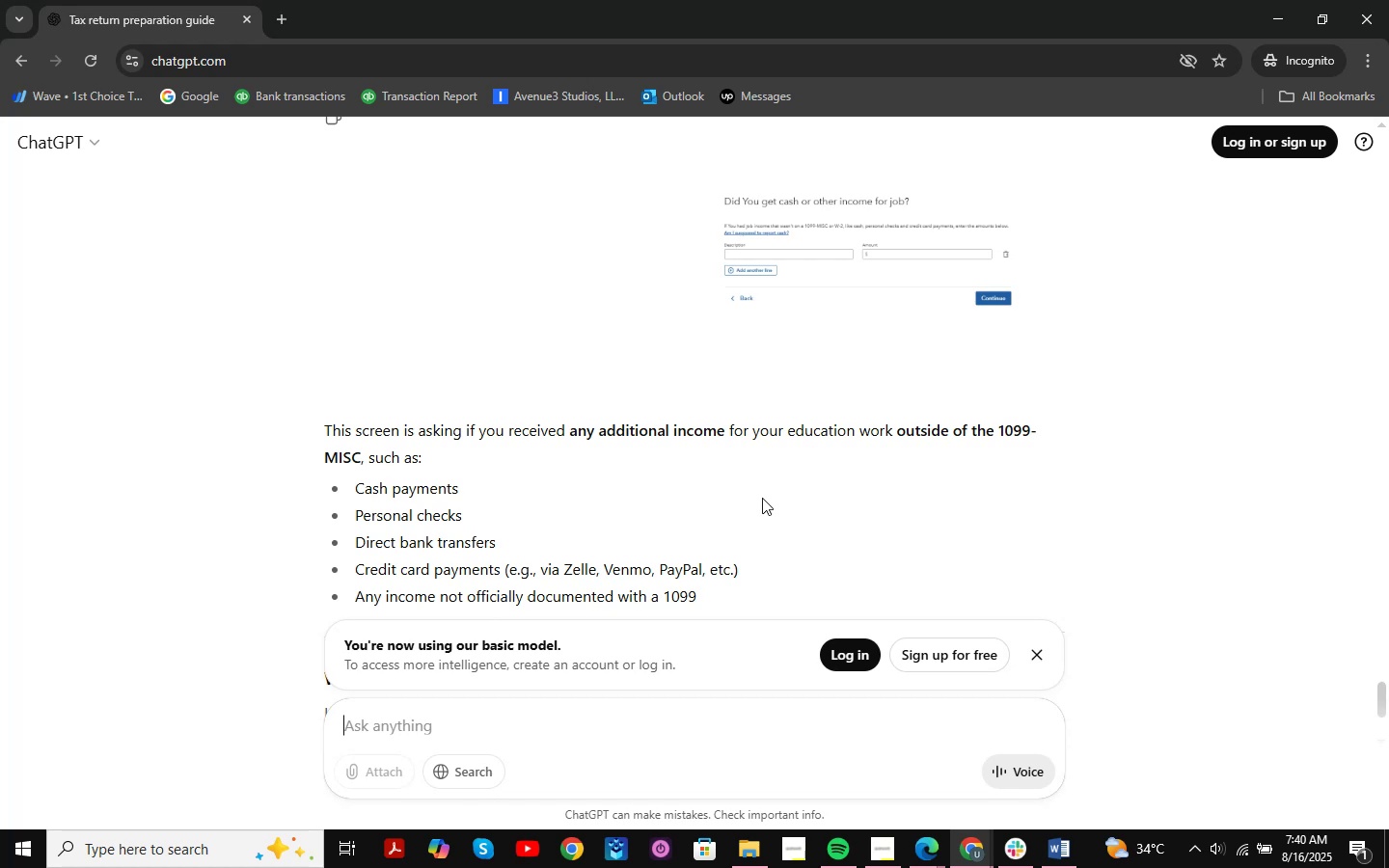 
scroll: coordinate [762, 498], scroll_direction: down, amount: 3.0
 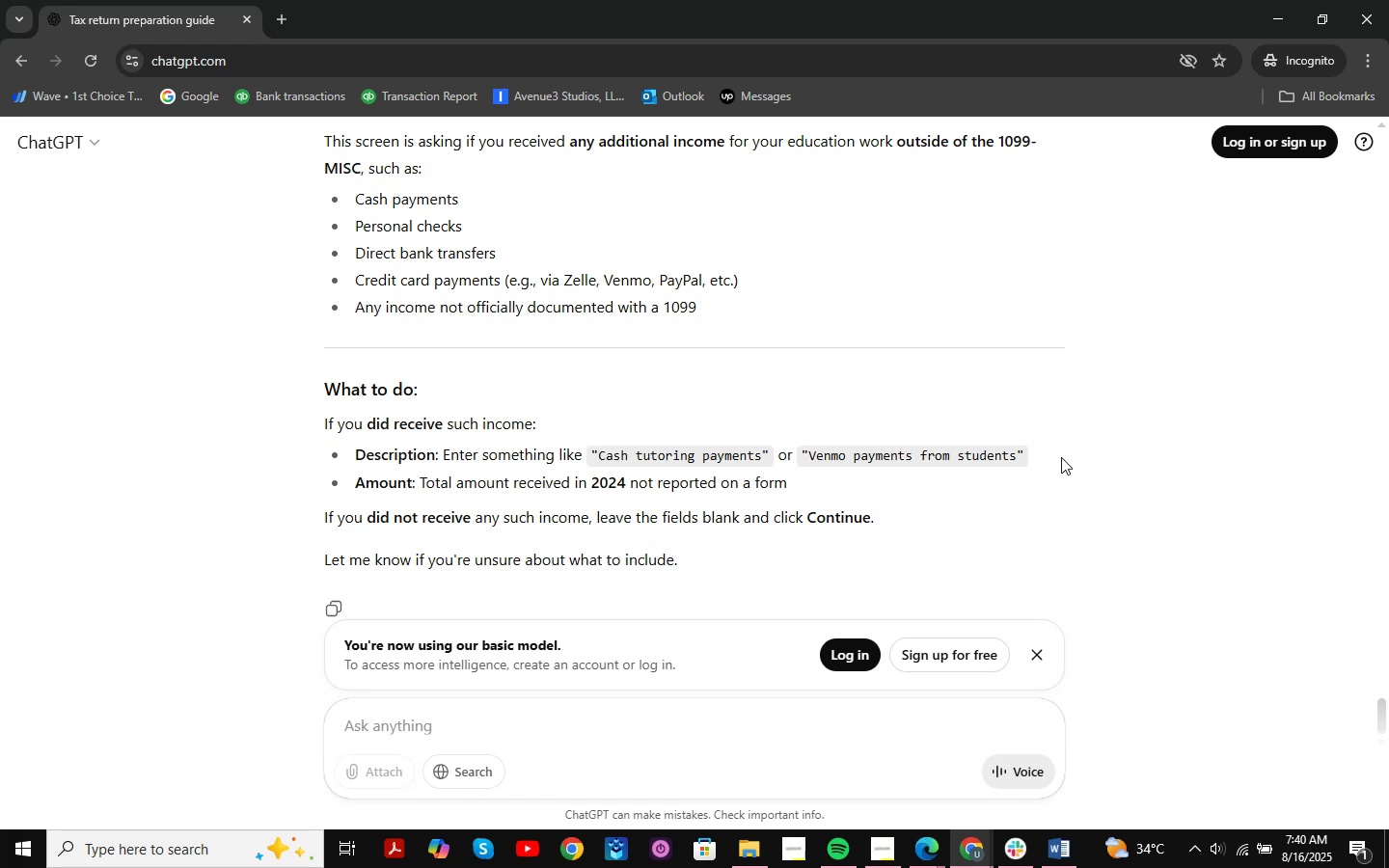 
wait(25.13)
 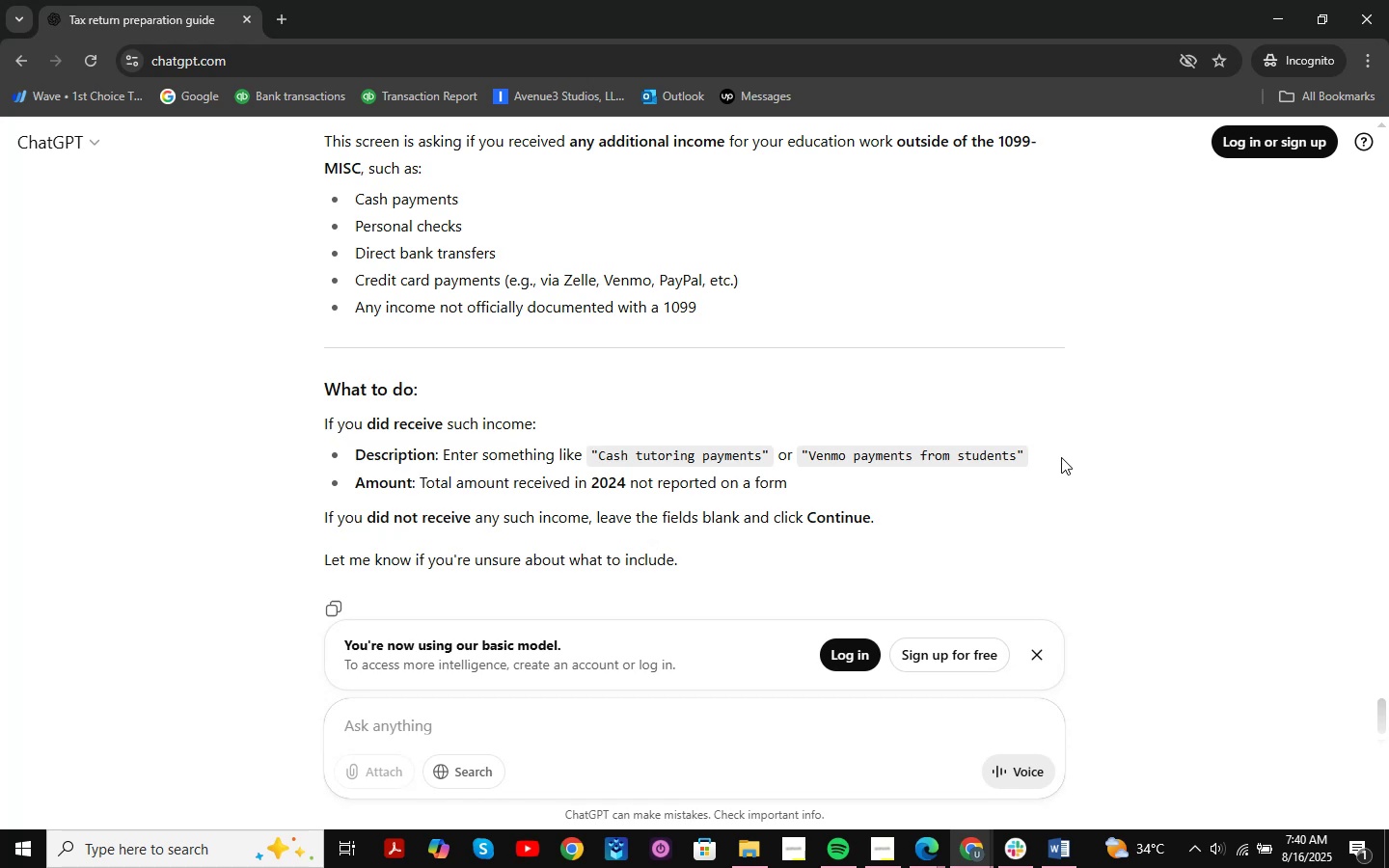 
scroll: coordinate [895, 336], scroll_direction: up, amount: 1.0
 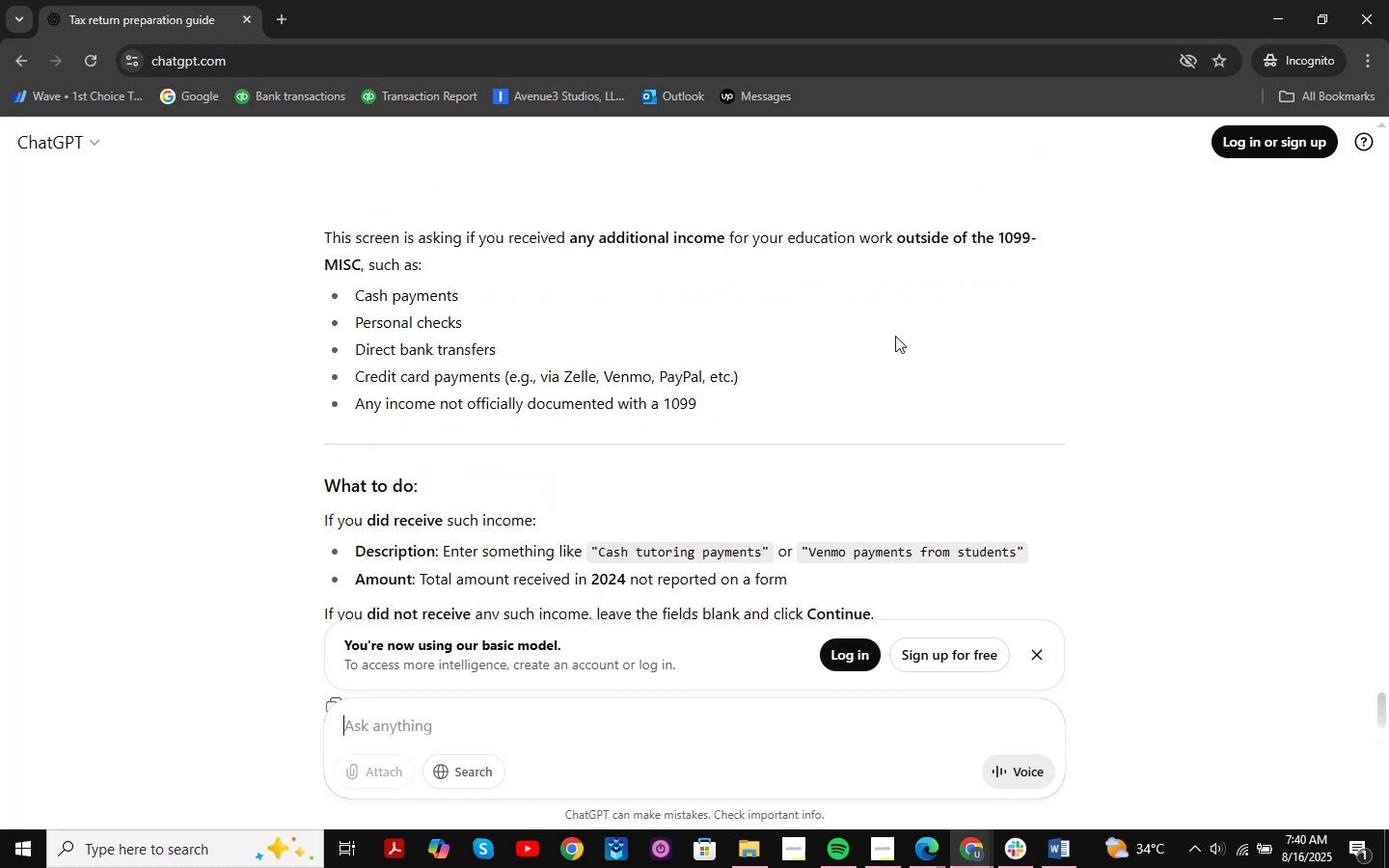 
scroll: coordinate [895, 336], scroll_direction: down, amount: 2.0
 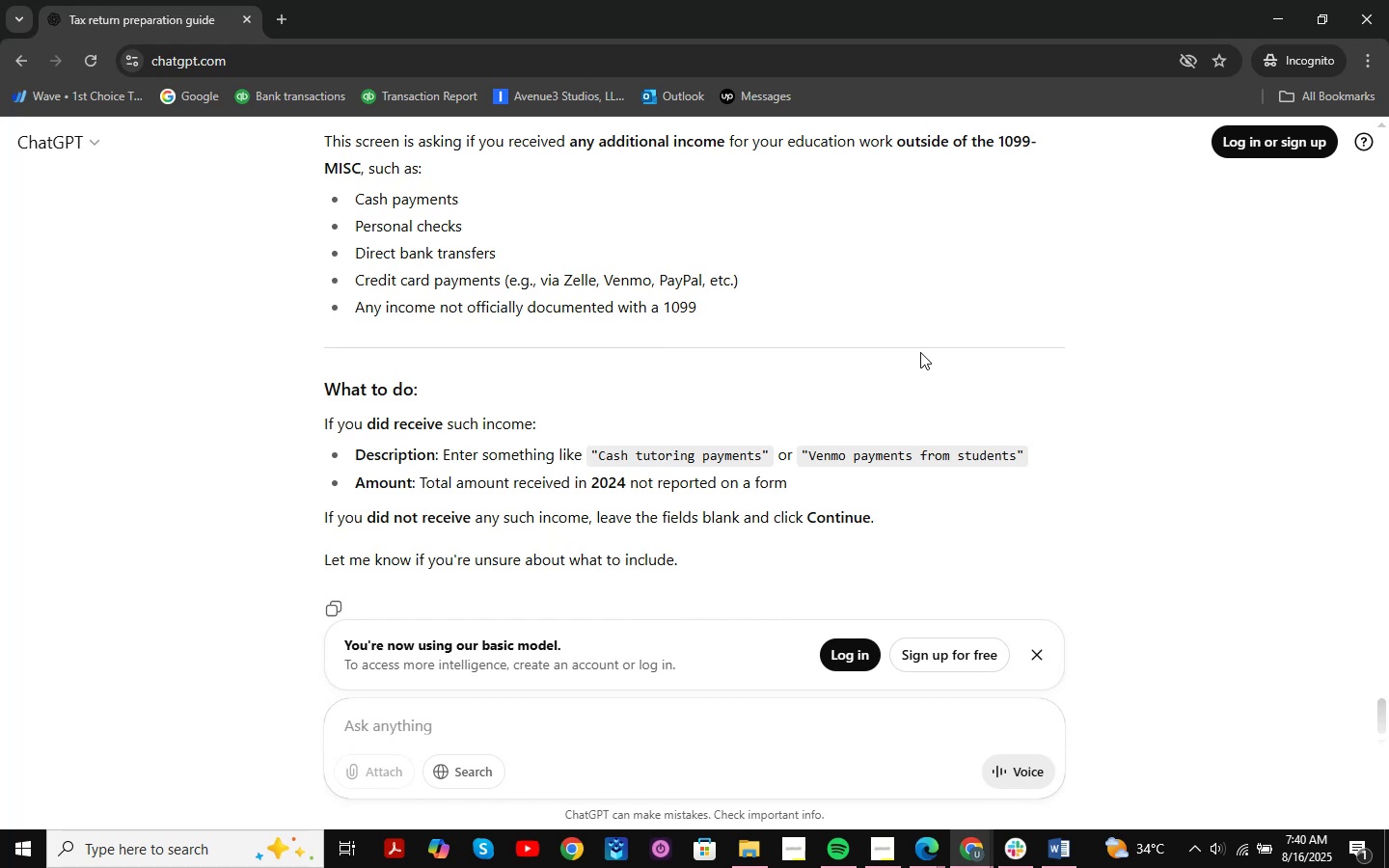 
scroll: coordinate [756, 390], scroll_direction: up, amount: 1.0
 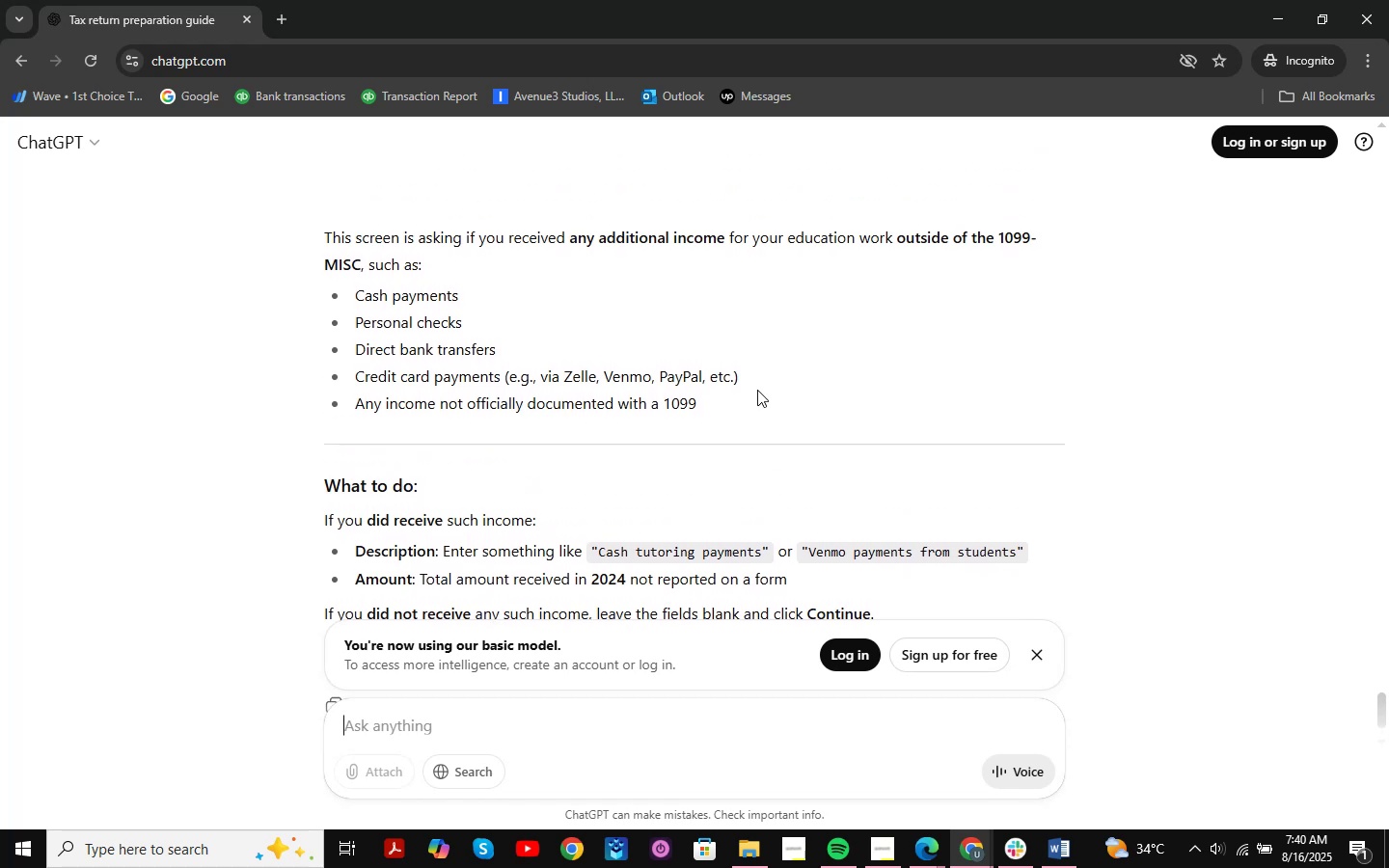 
scroll: coordinate [757, 390], scroll_direction: down, amount: 2.0
 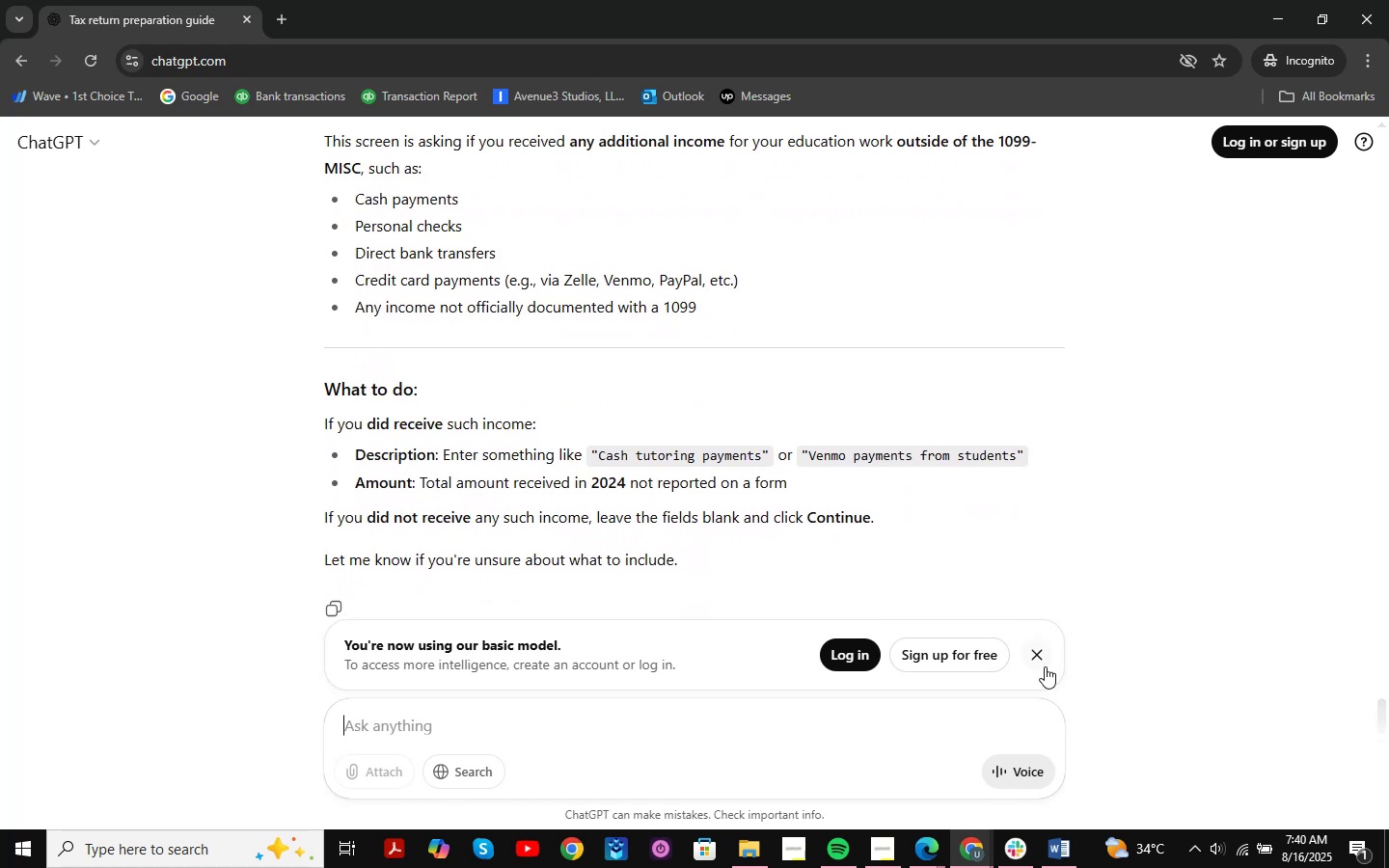 
wait(6.19)
 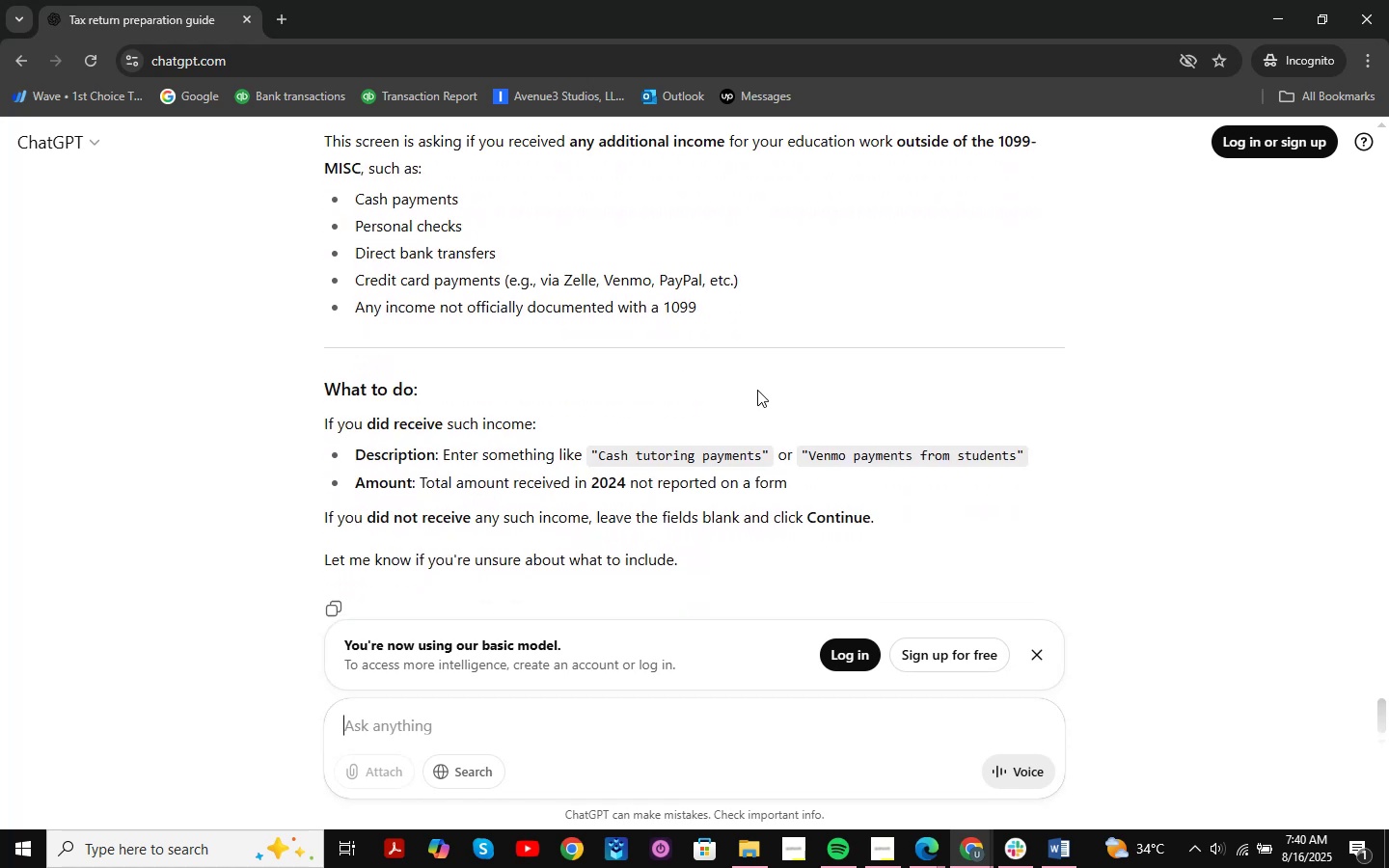 
left_click([1043, 658])
 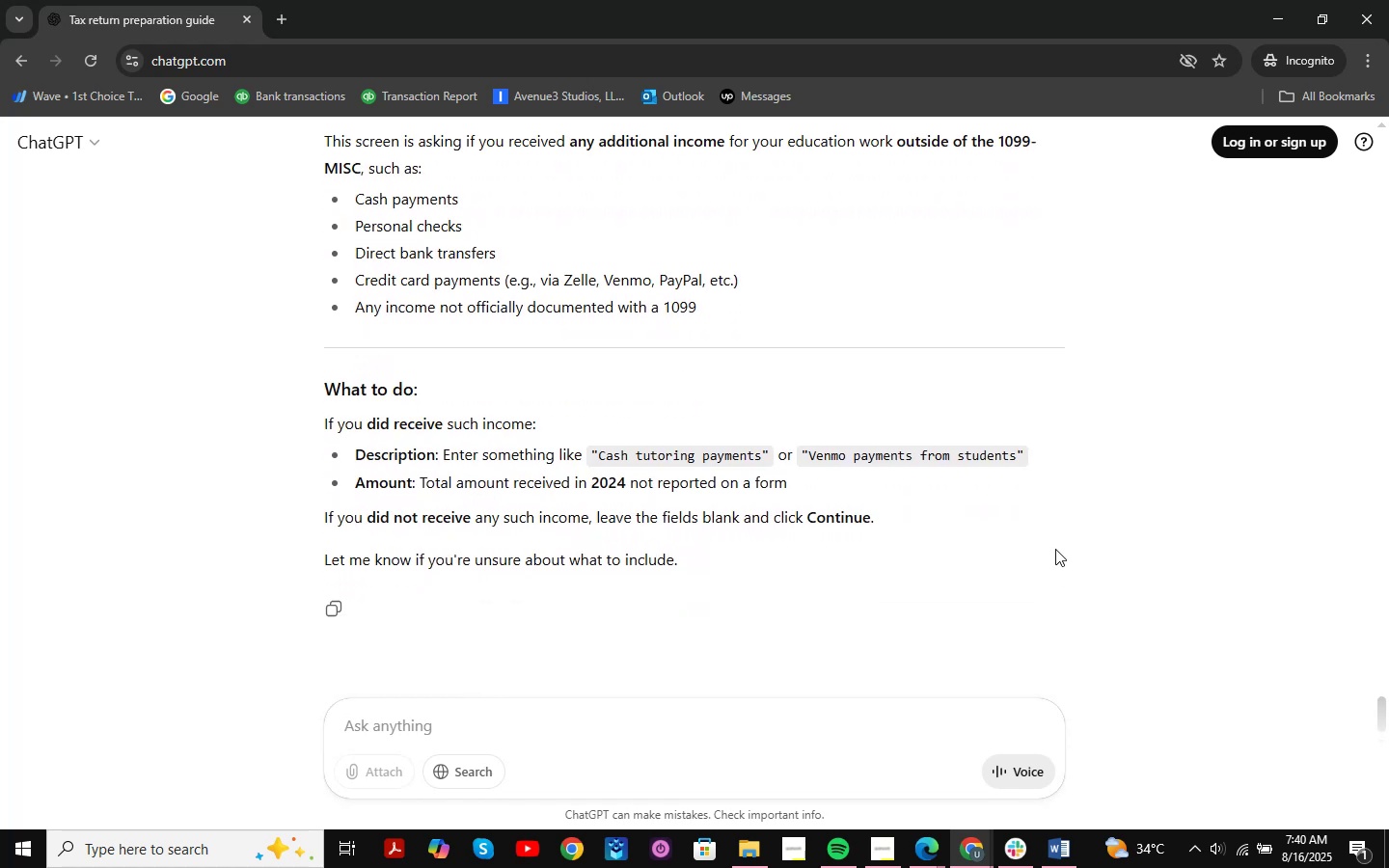 
scroll: coordinate [1055, 549], scroll_direction: up, amount: 1.0
 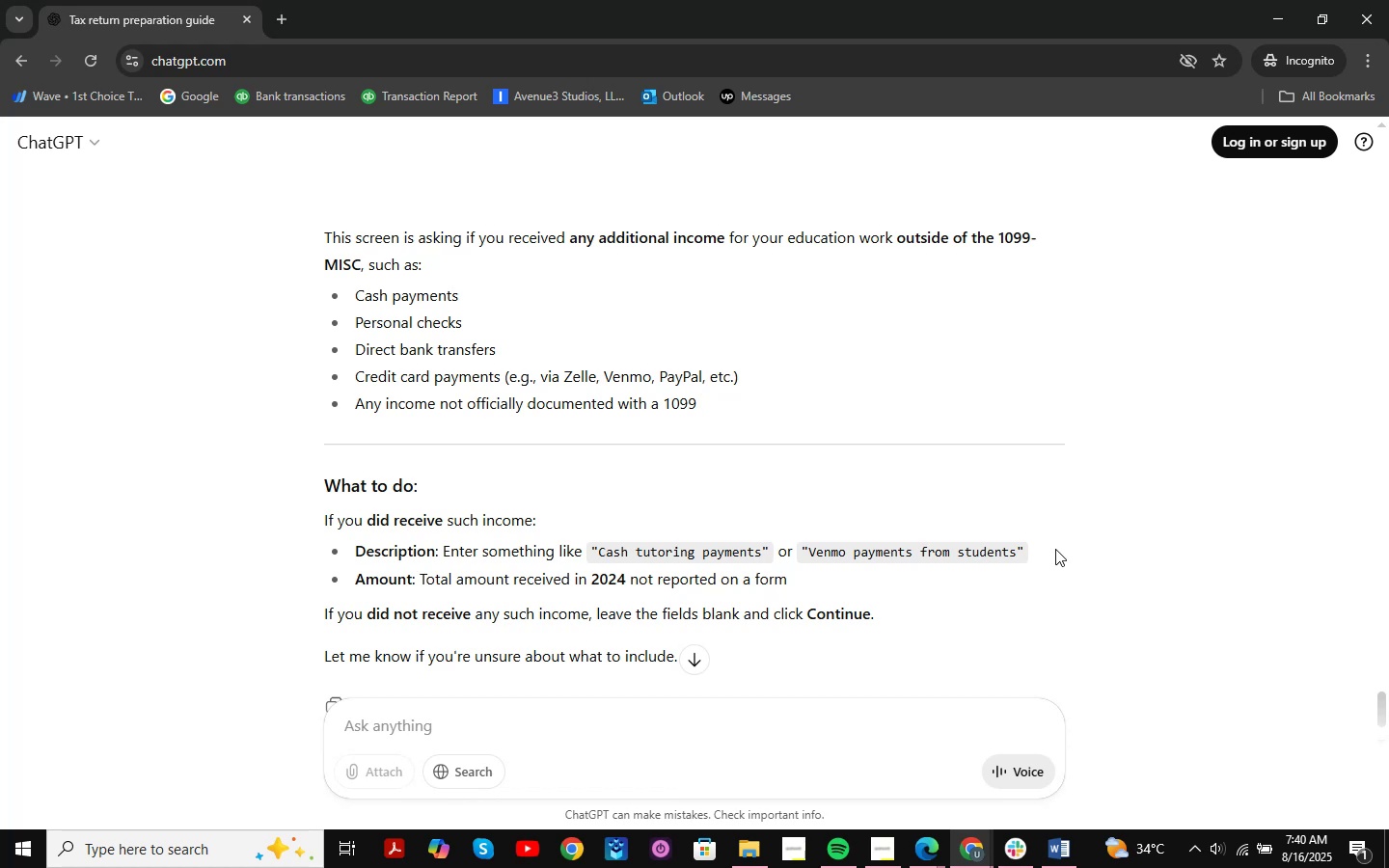 
wait(13.31)
 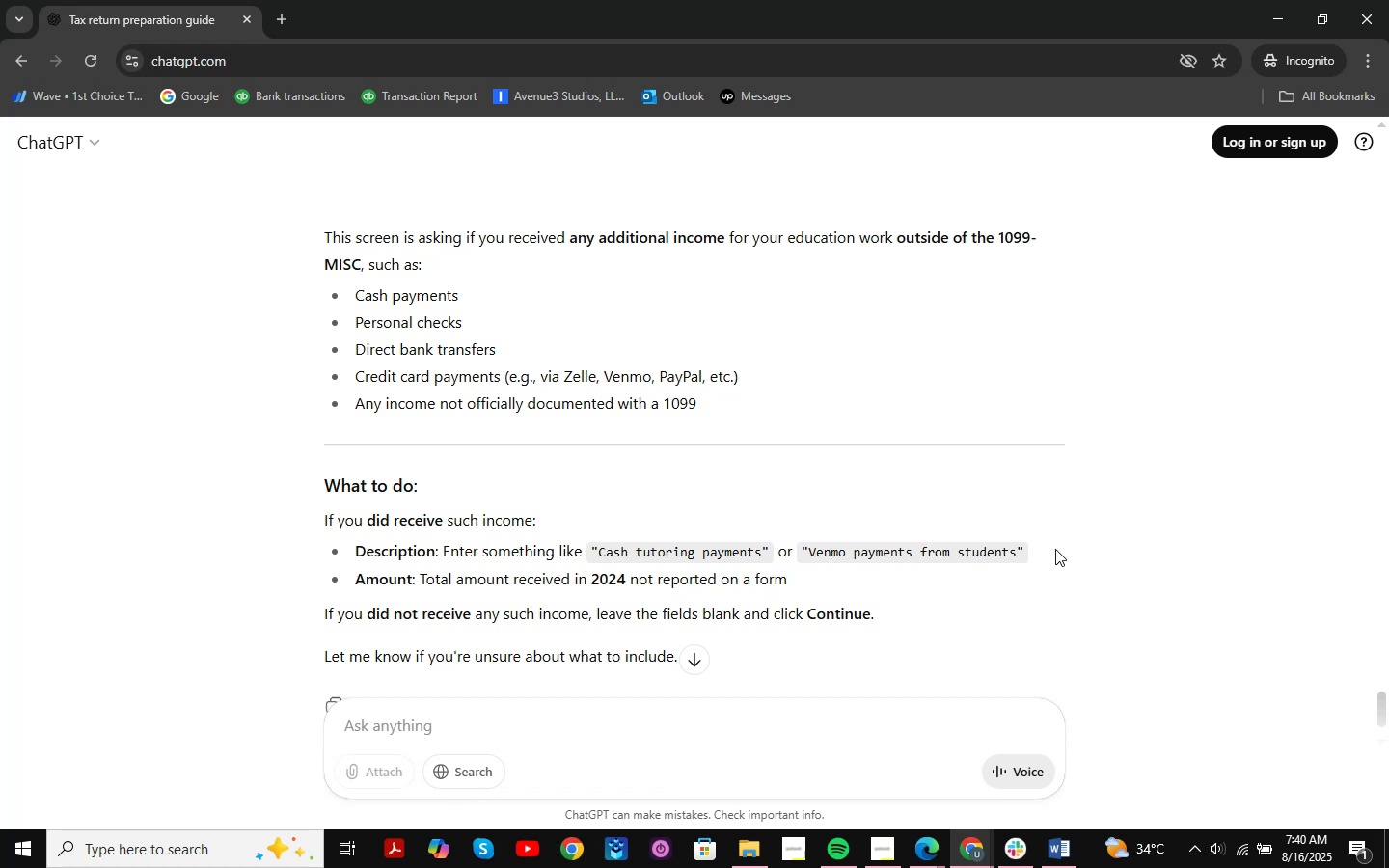 
scroll: coordinate [1055, 548], scroll_direction: down, amount: 1.0
 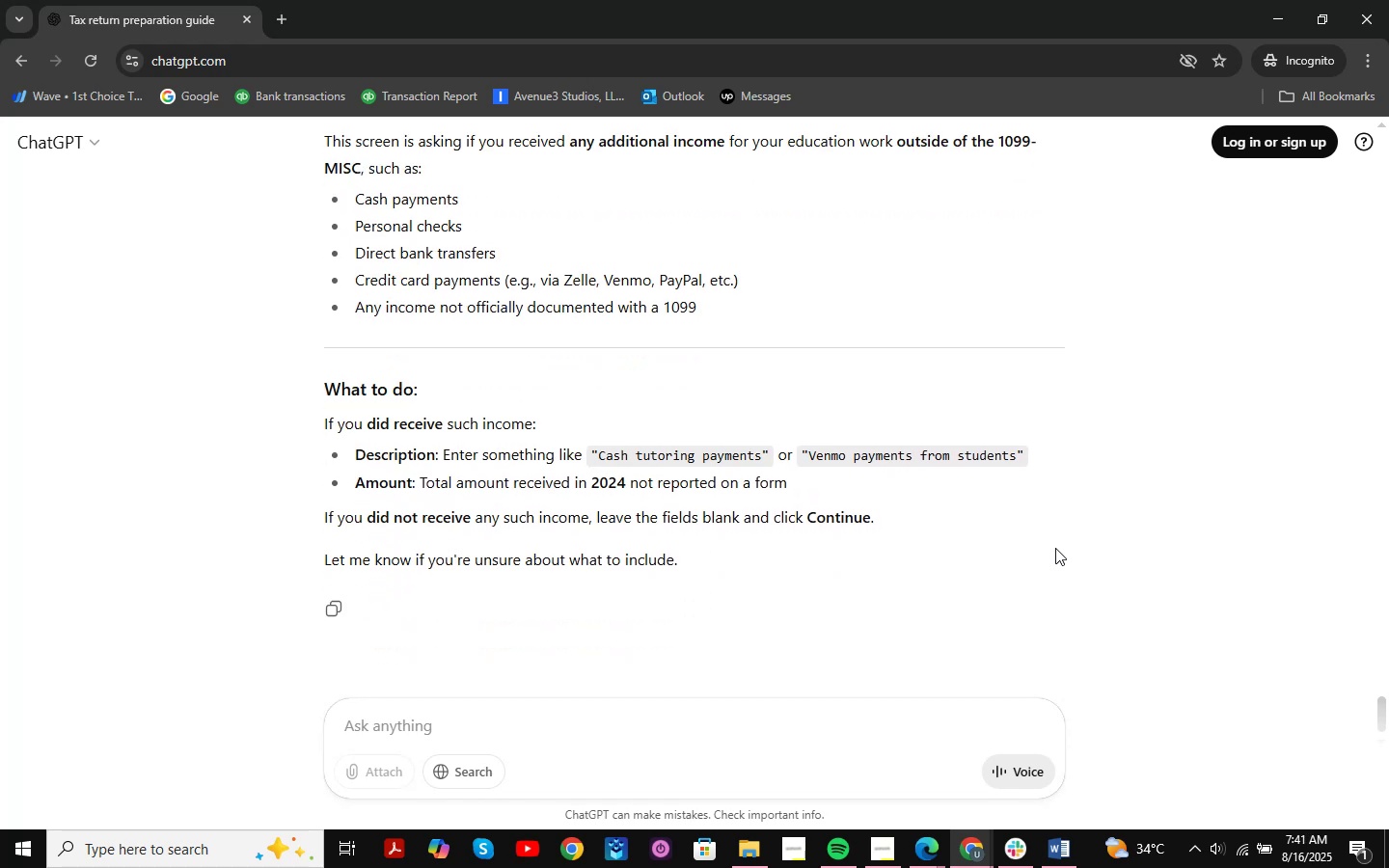 
wait(7.82)
 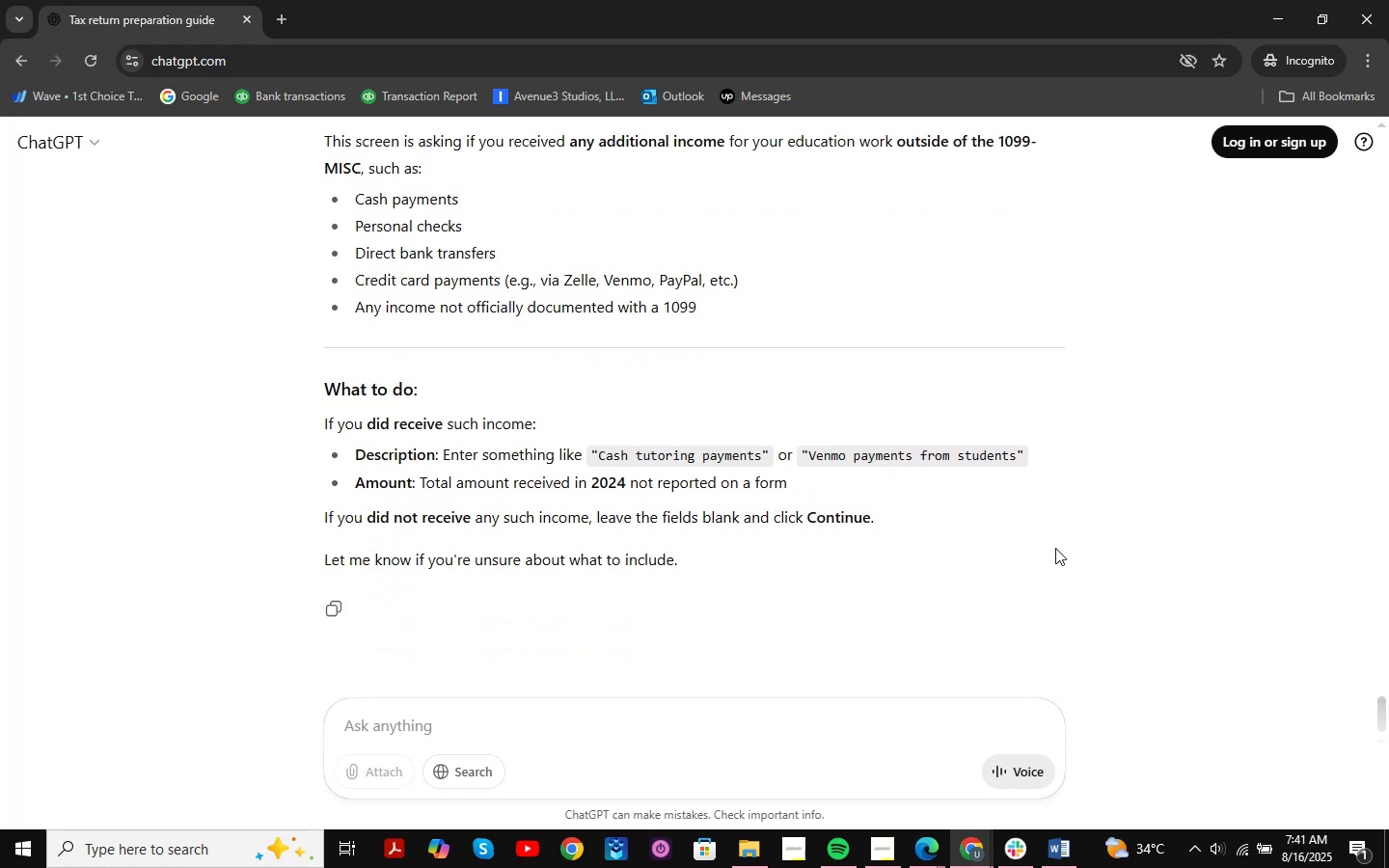 
scroll: coordinate [1055, 548], scroll_direction: up, amount: 1.0
 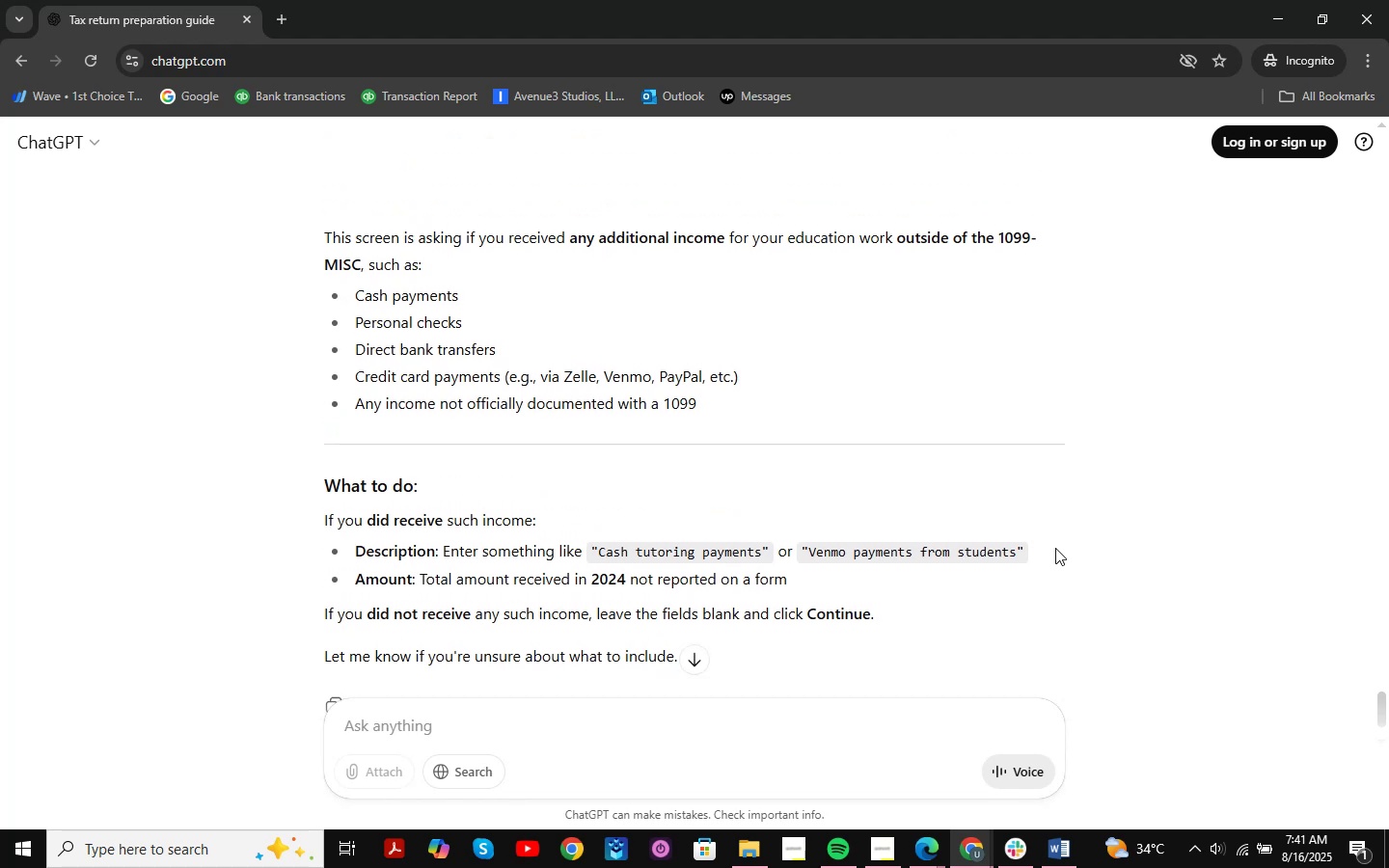 
scroll: coordinate [1055, 548], scroll_direction: down, amount: 1.0
 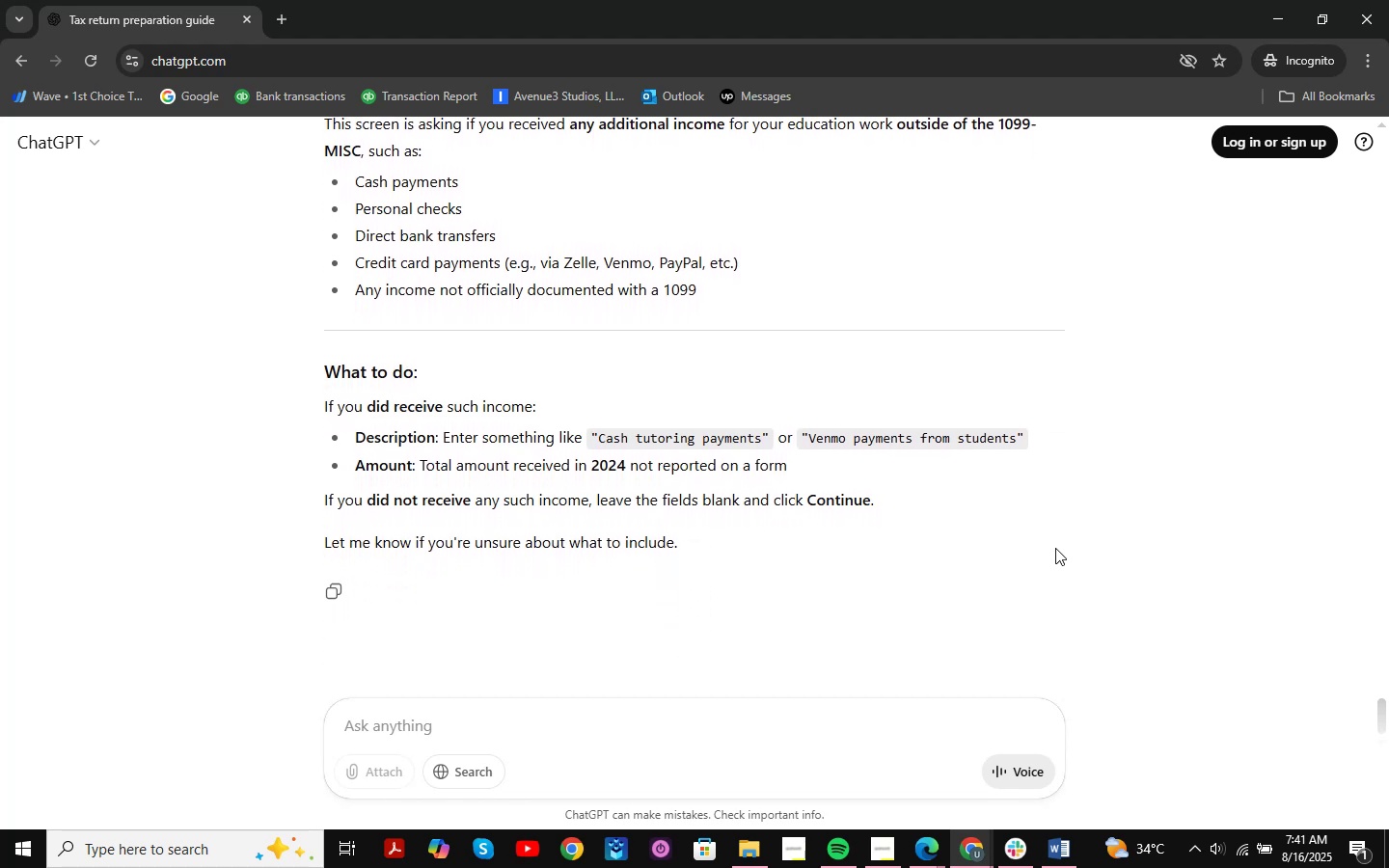 
wait(5.07)
 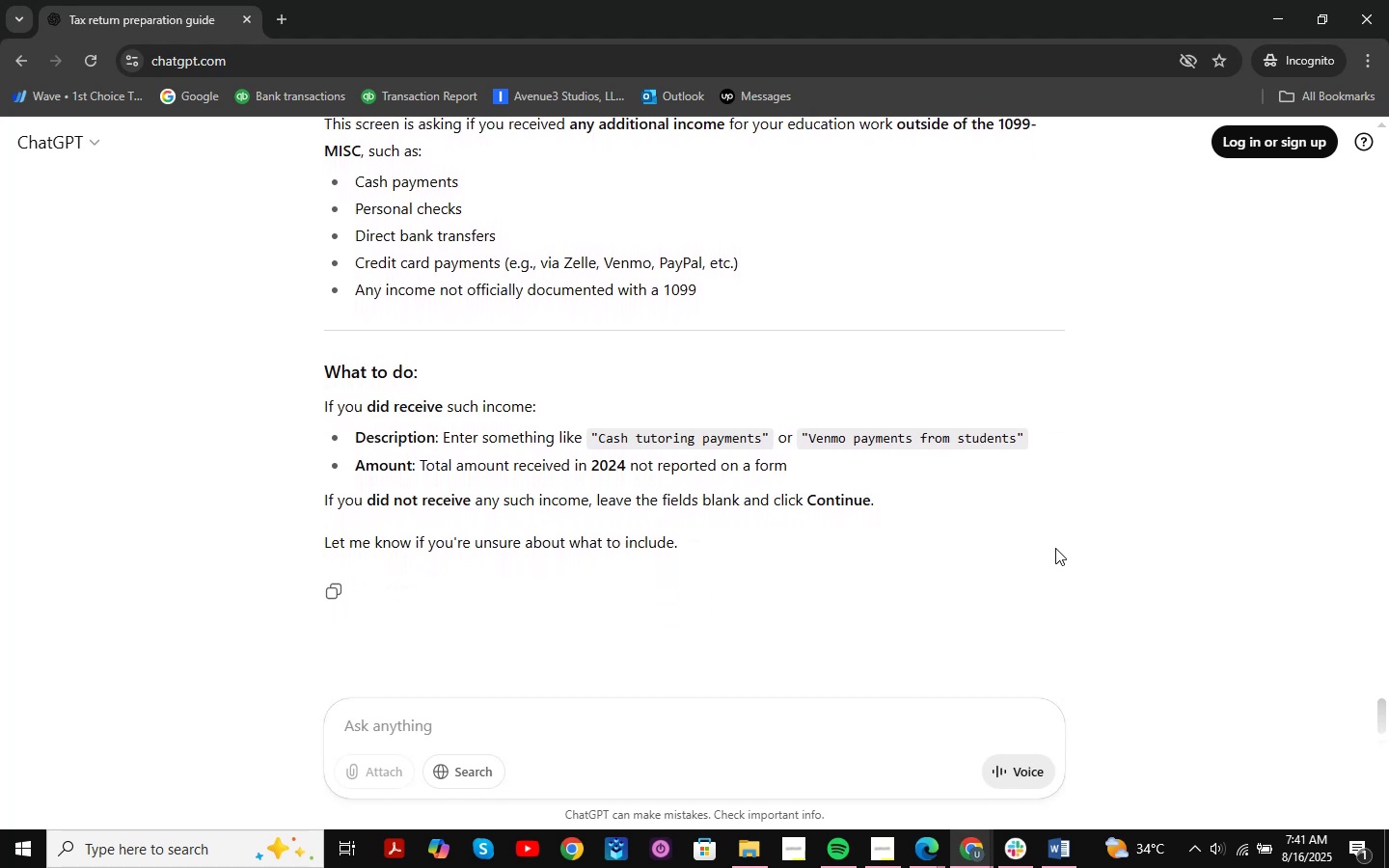 
key(Alt+AltLeft)
 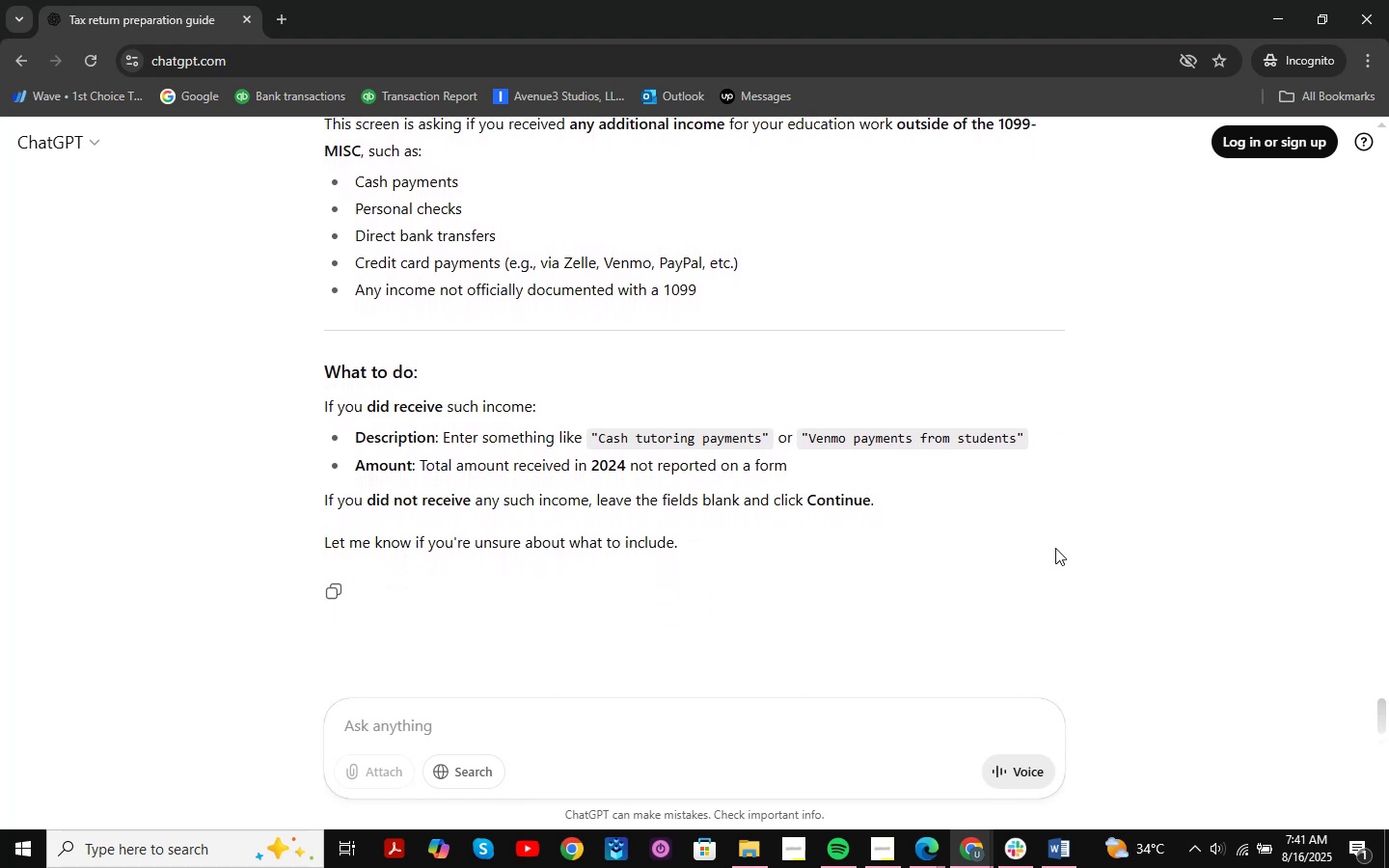 
key(Alt+Tab)
 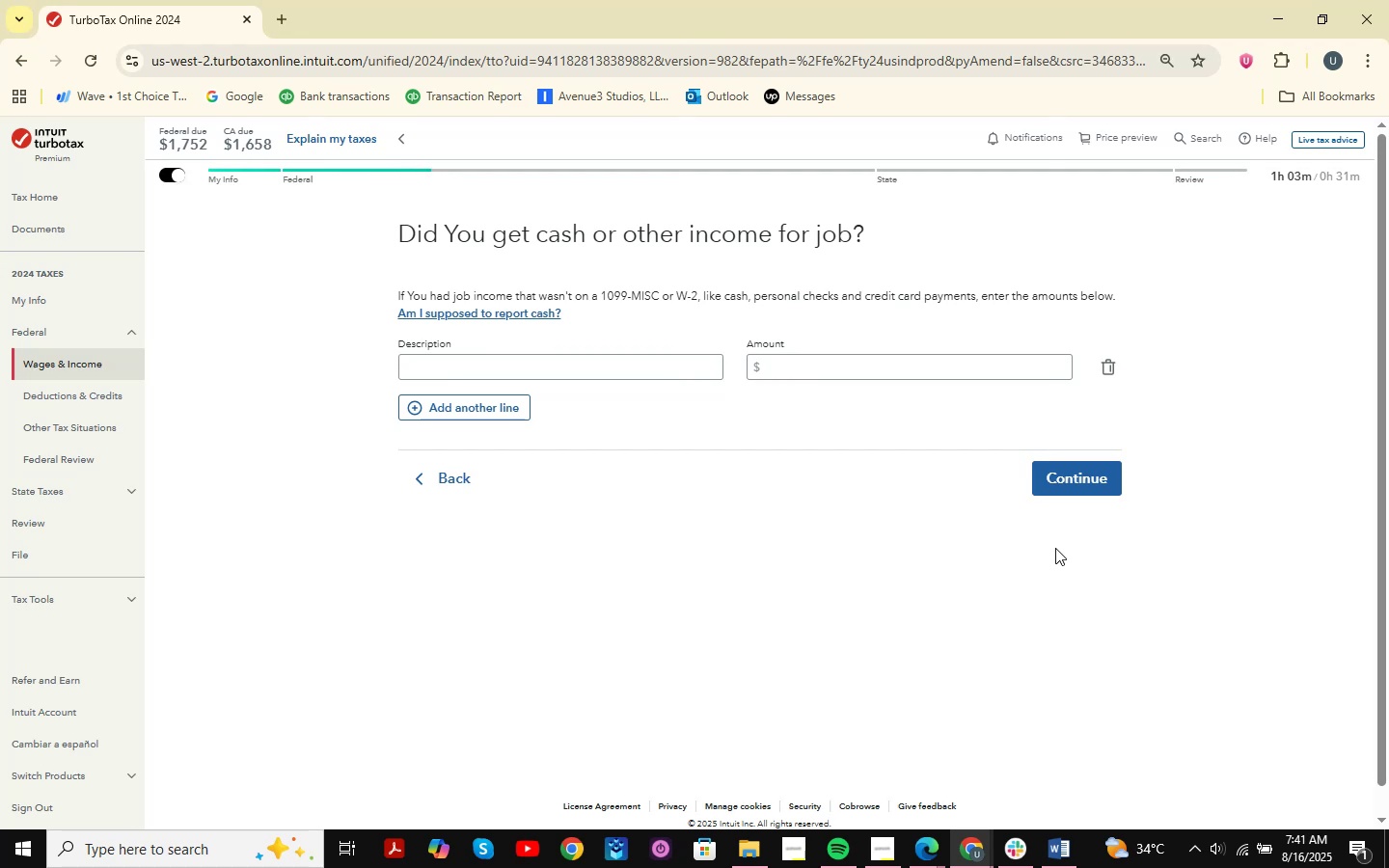 
left_click([1075, 867])
 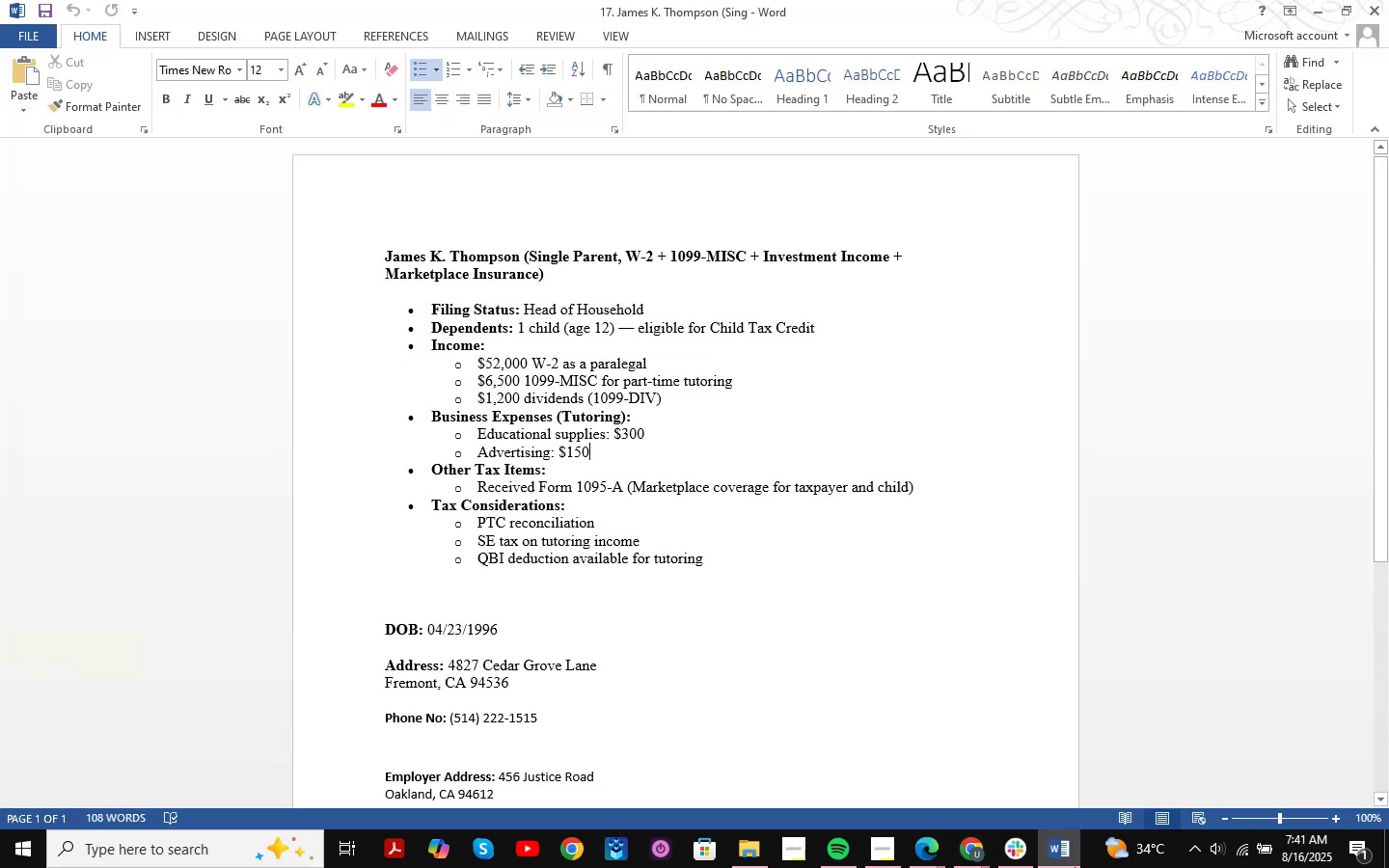 
left_click([1075, 867])
 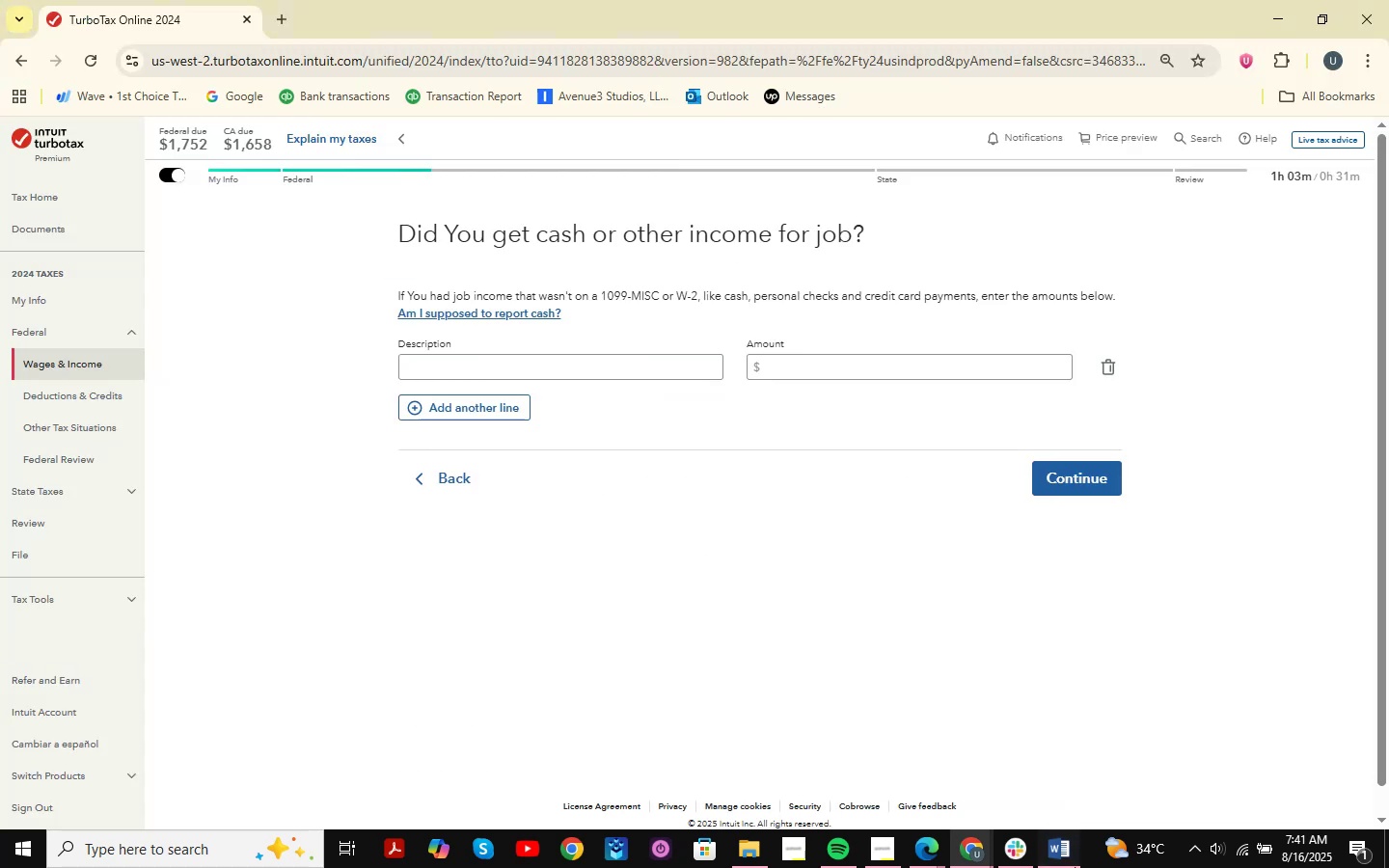 
double_click([1075, 867])
 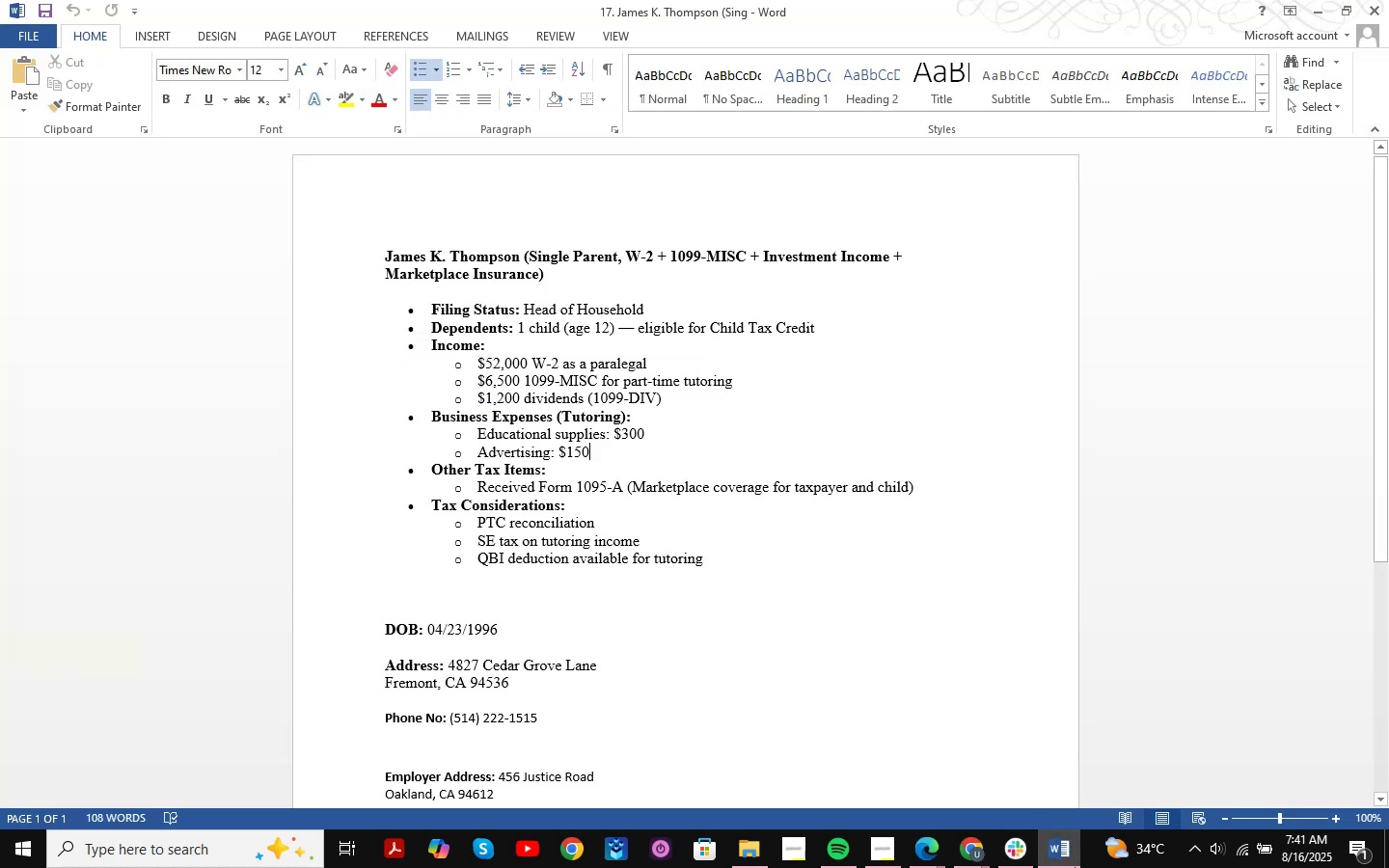 
triple_click([1075, 867])
 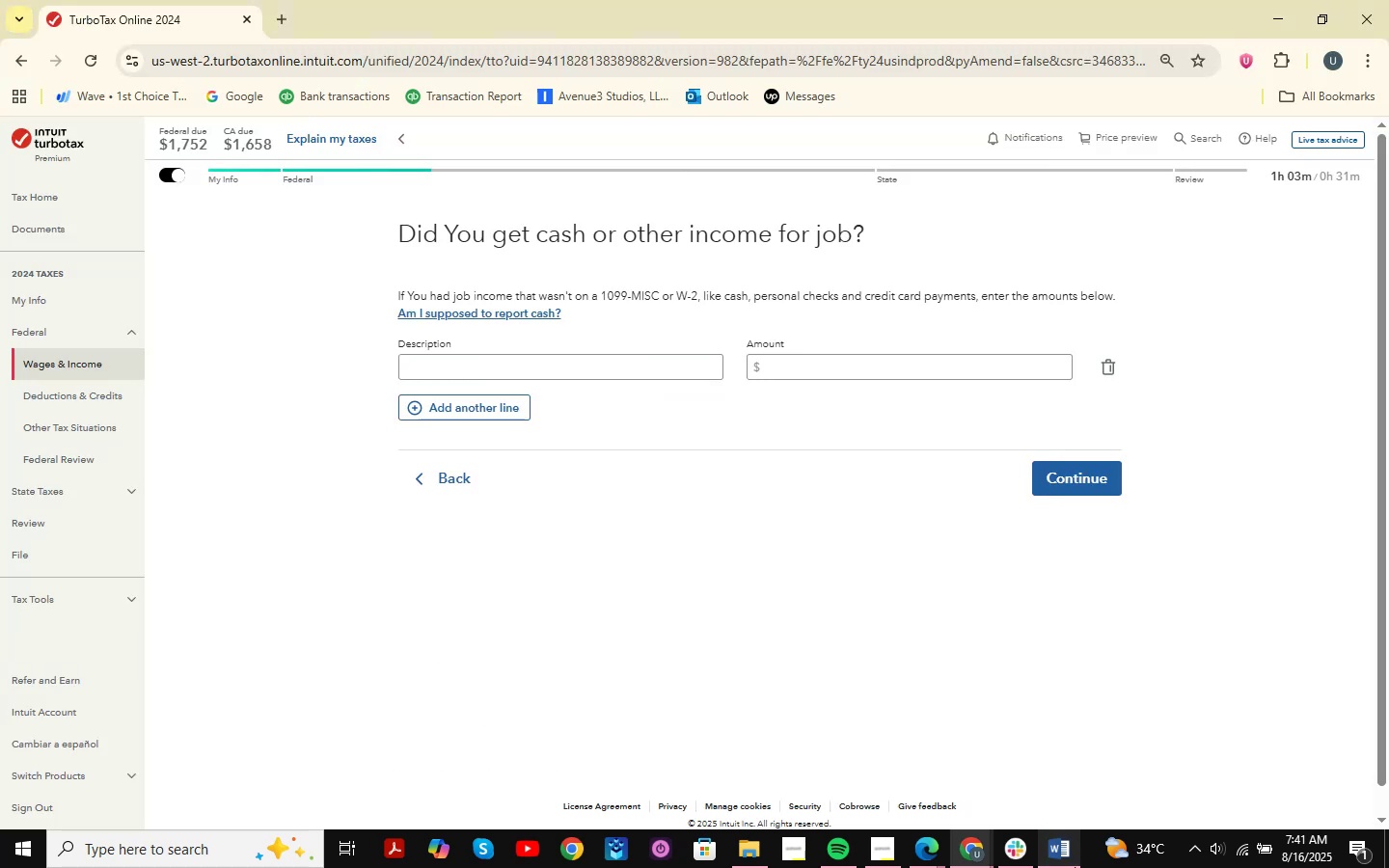 
left_click([1075, 867])
 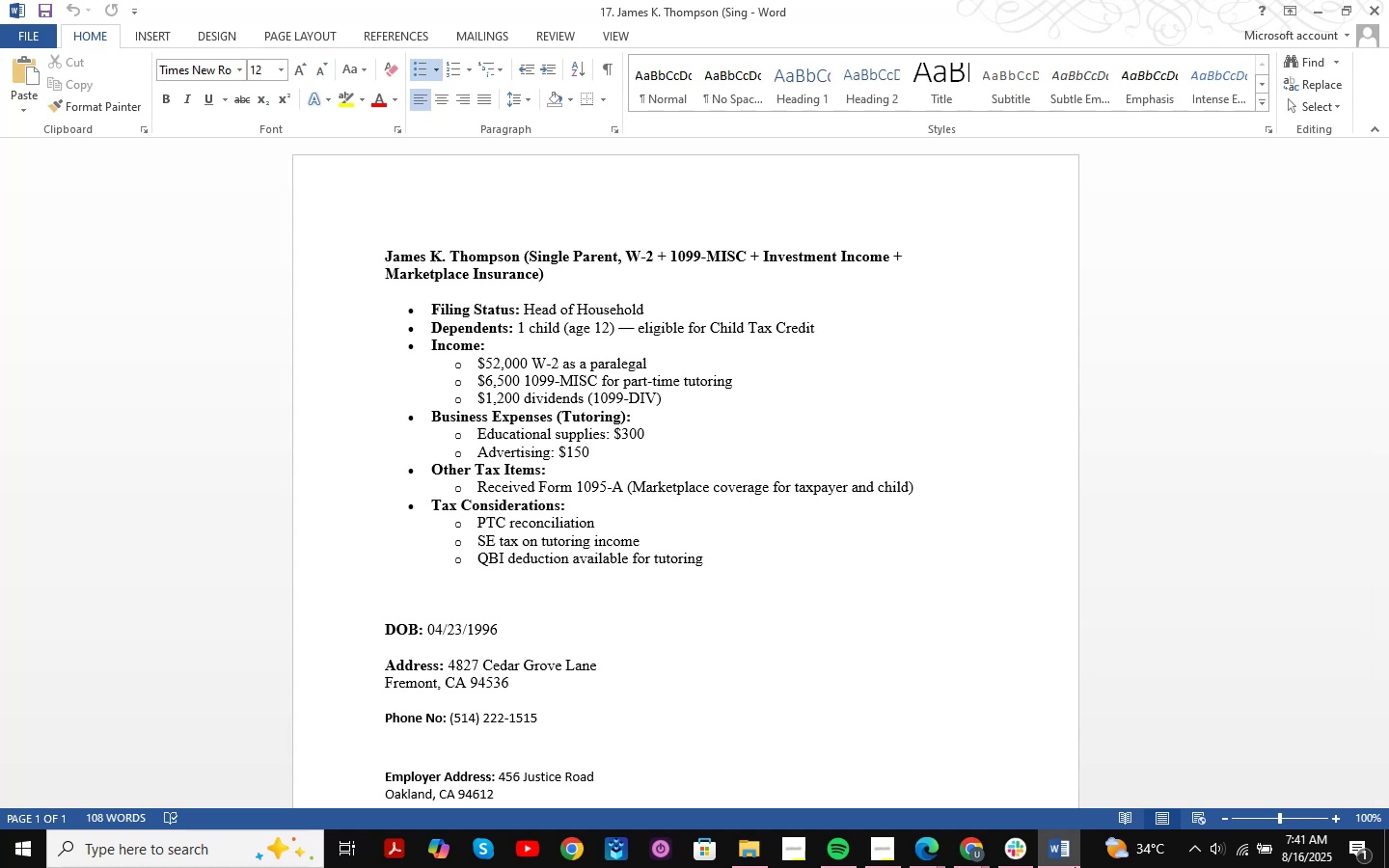 
wait(10.55)
 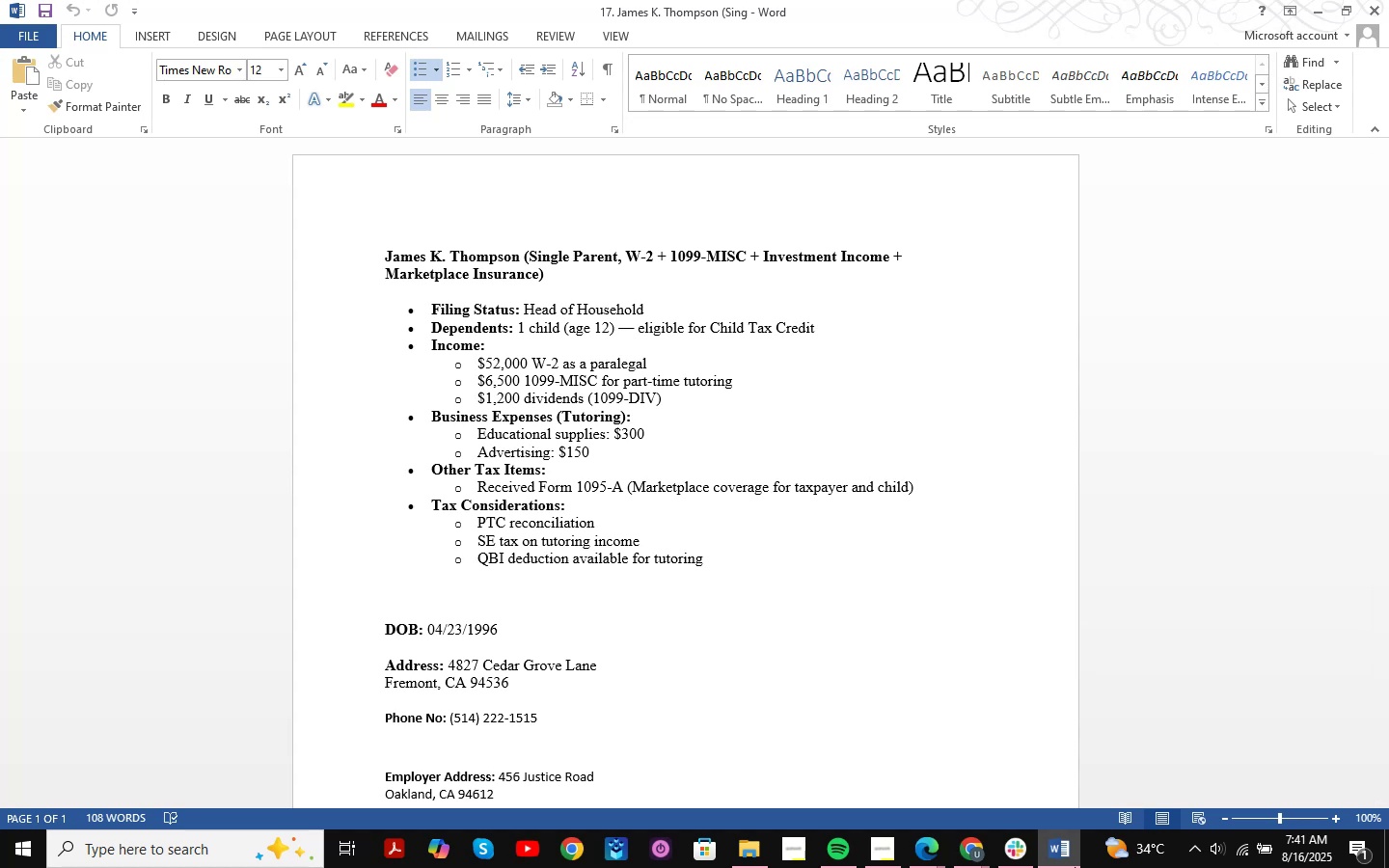 
left_click([1317, 13])
 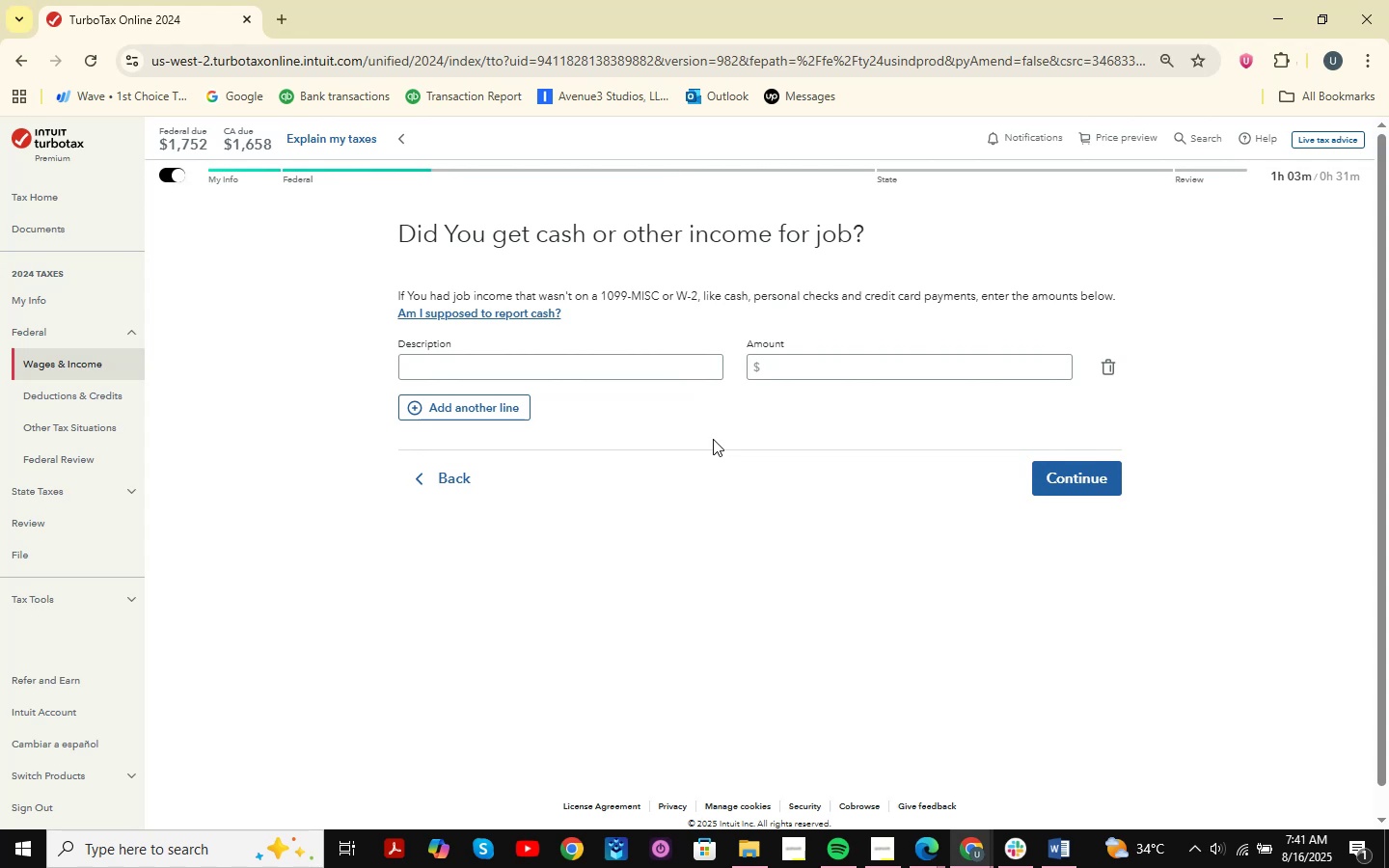 
wait(11.46)
 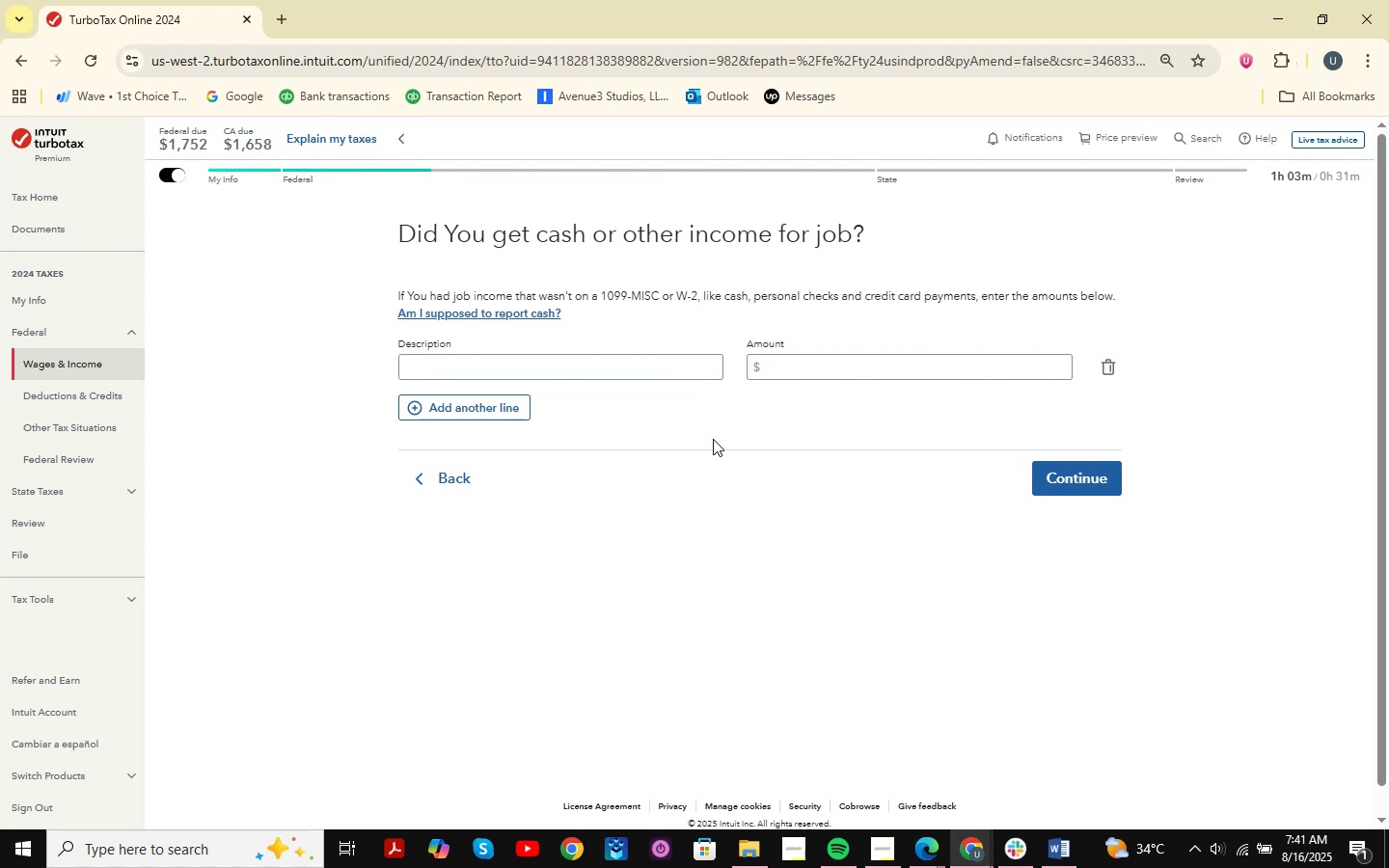 
scroll: coordinate [749, 549], scroll_direction: none, amount: 0.0
 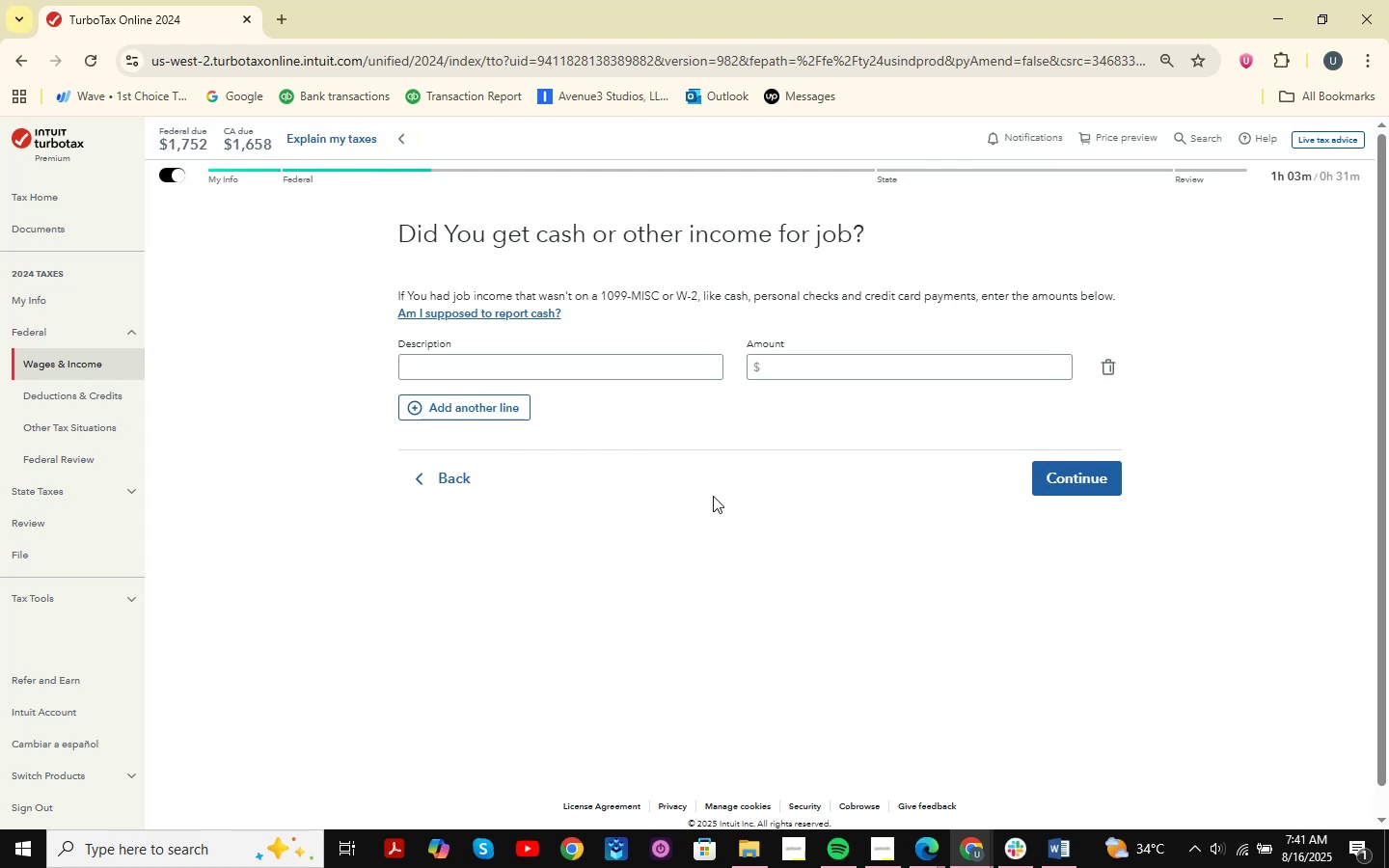 
wait(19.02)
 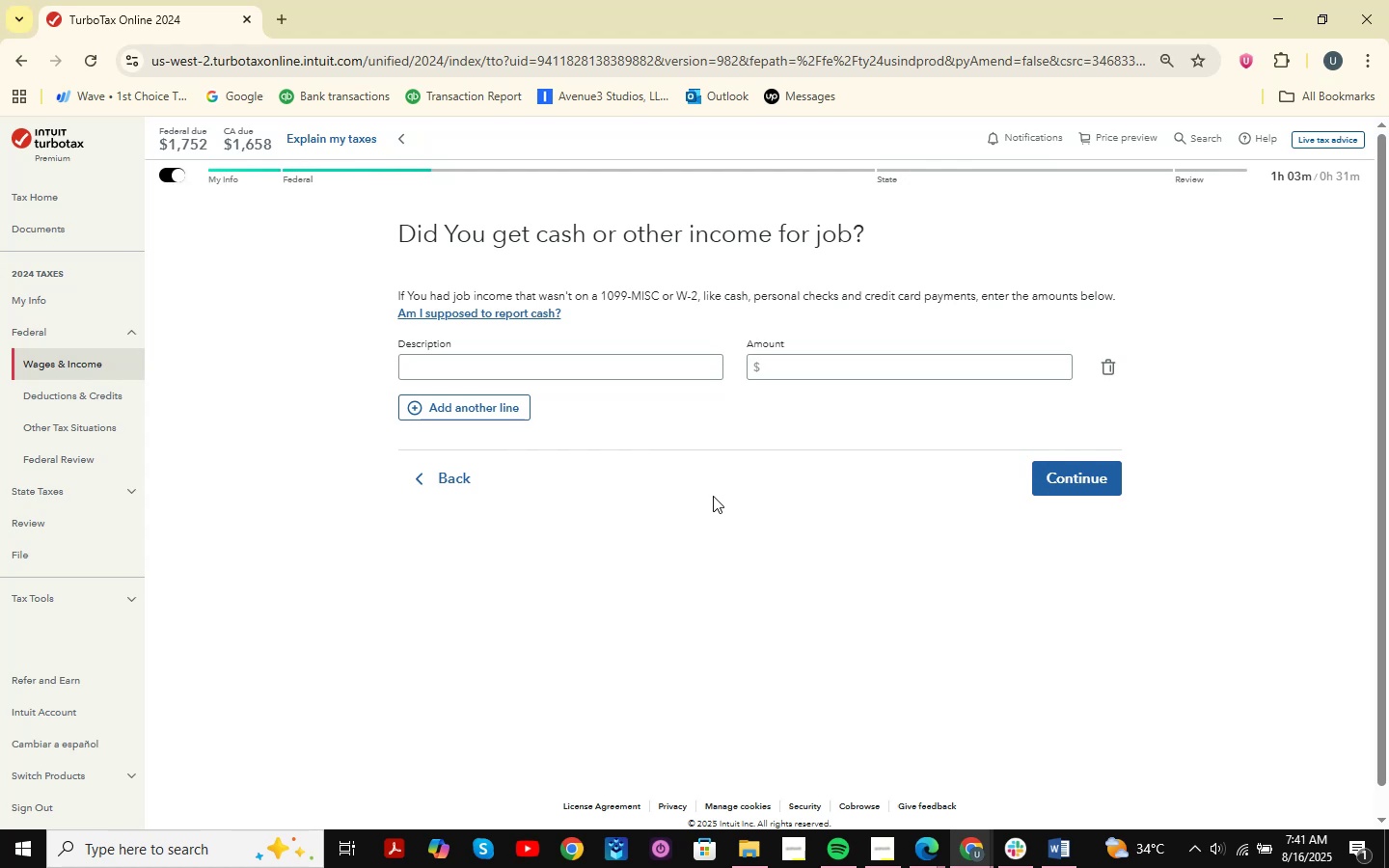 
left_click([1088, 486])
 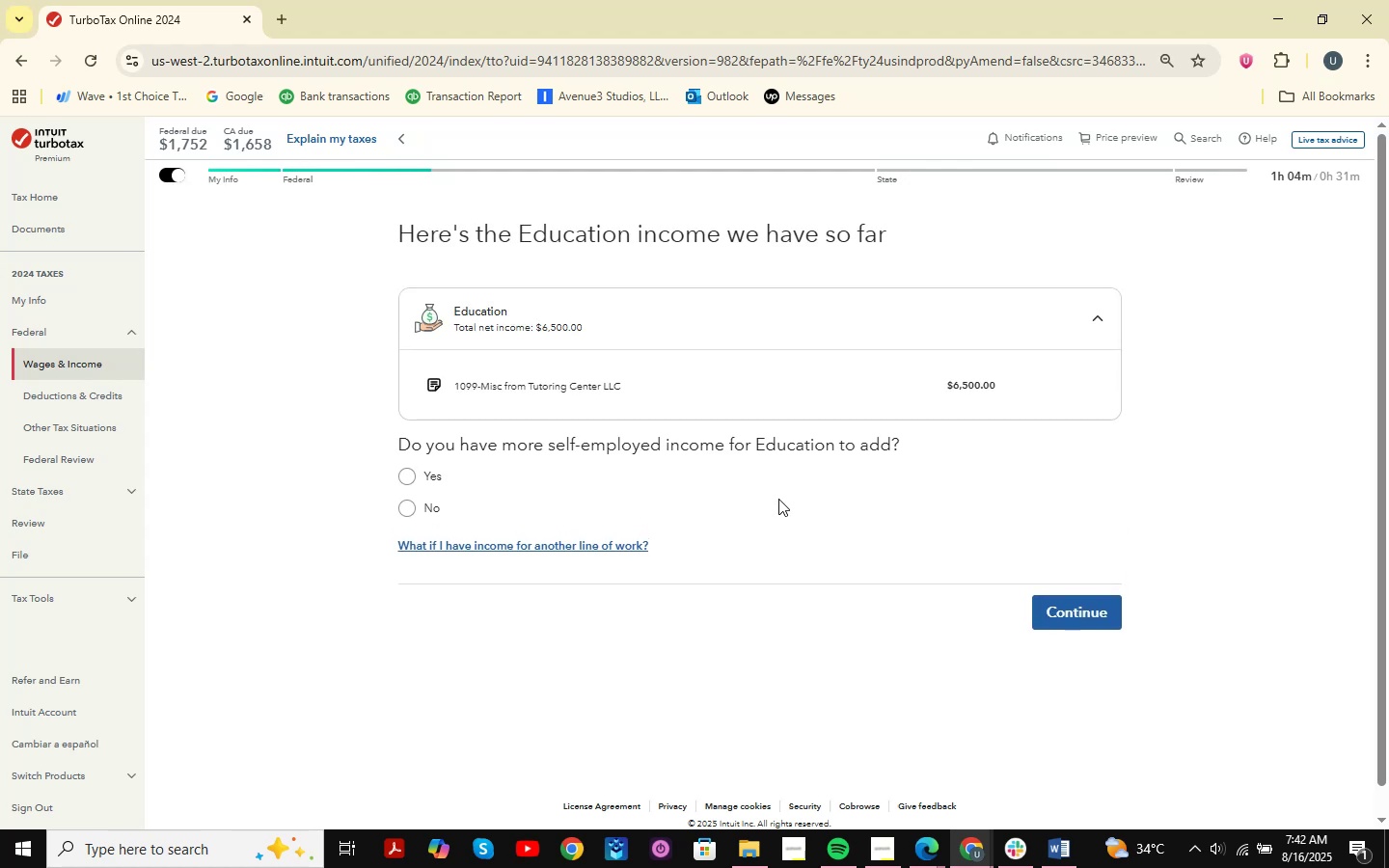 
wait(11.54)
 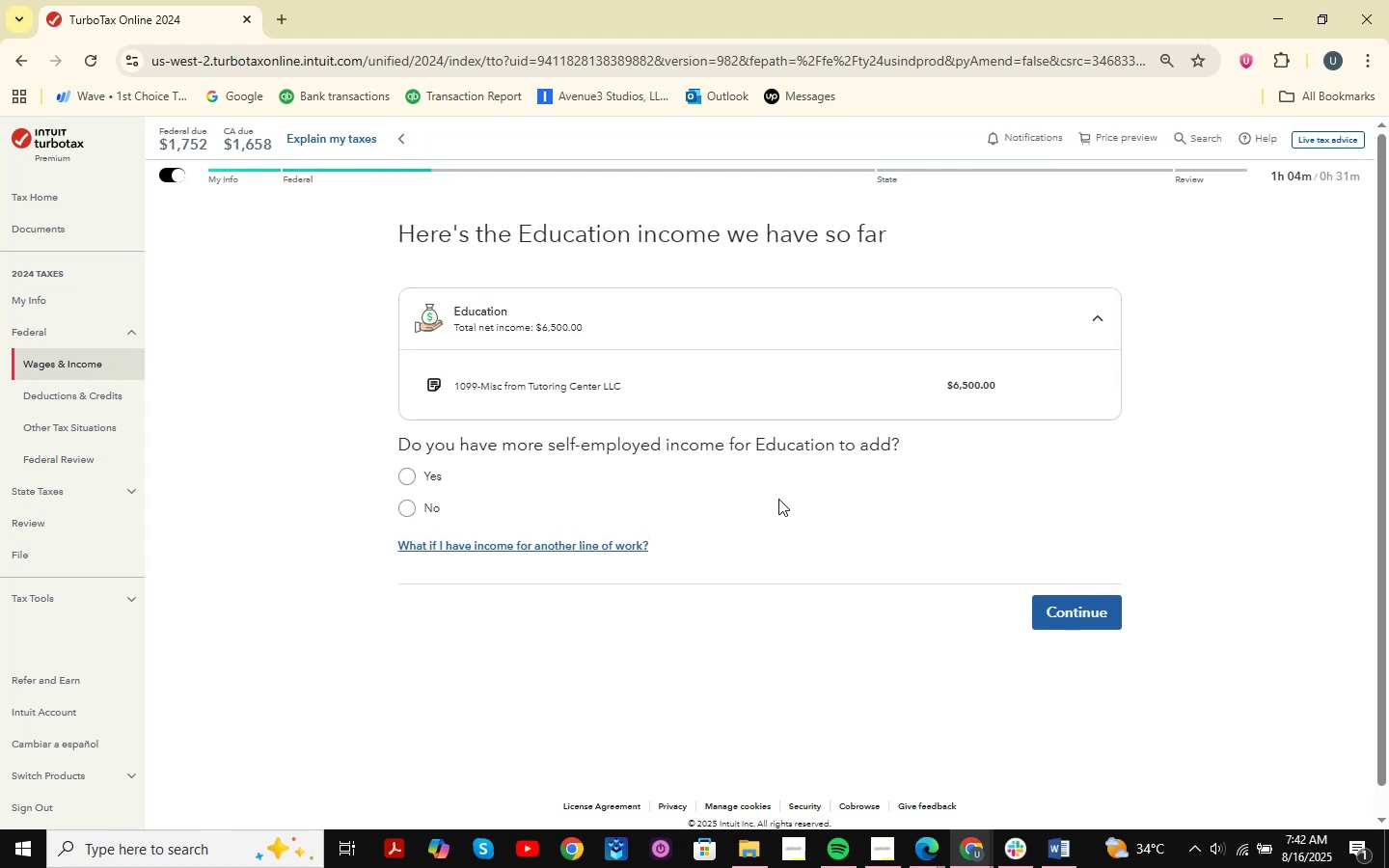 
left_click([1063, 851])
 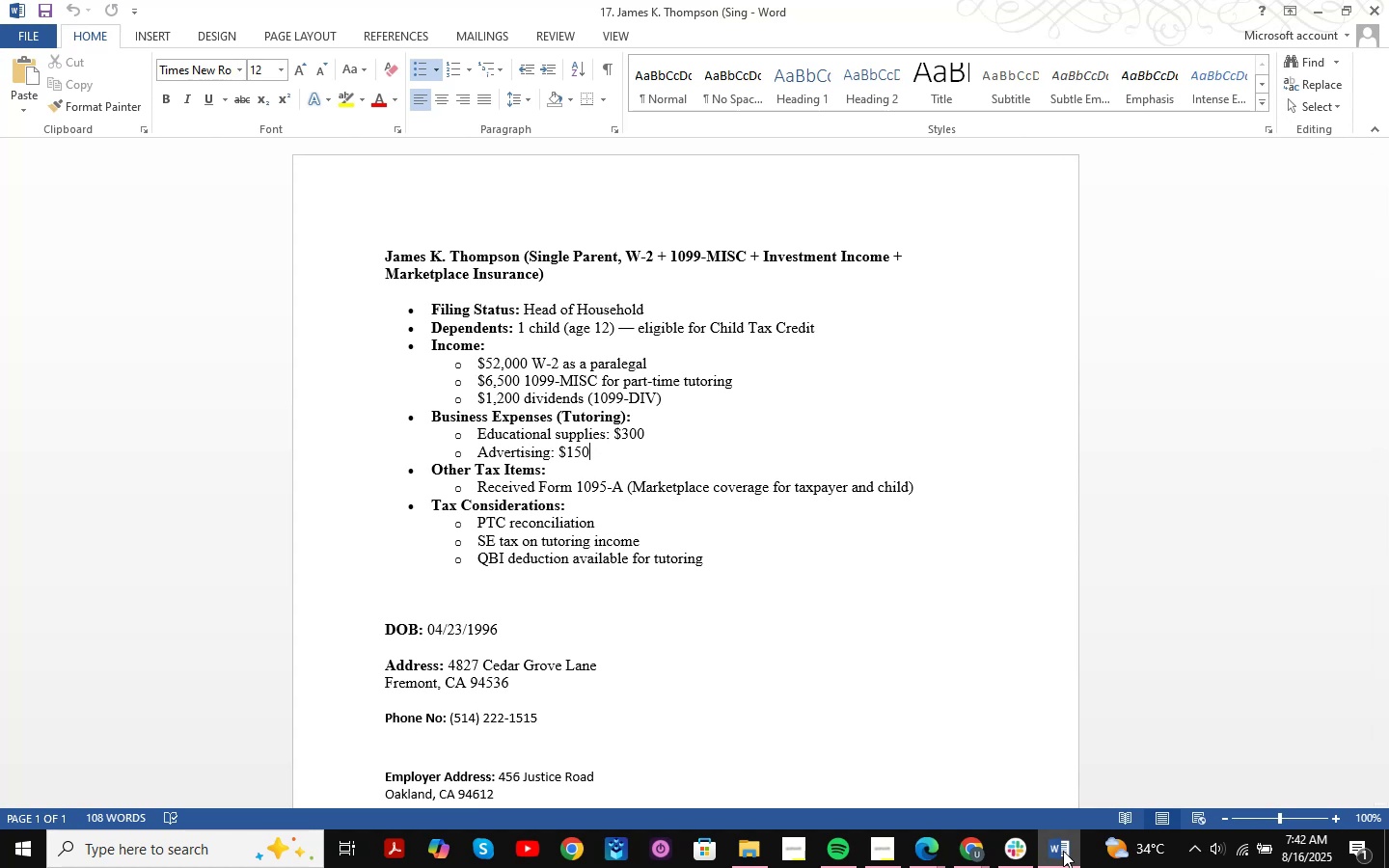 
wait(10.71)
 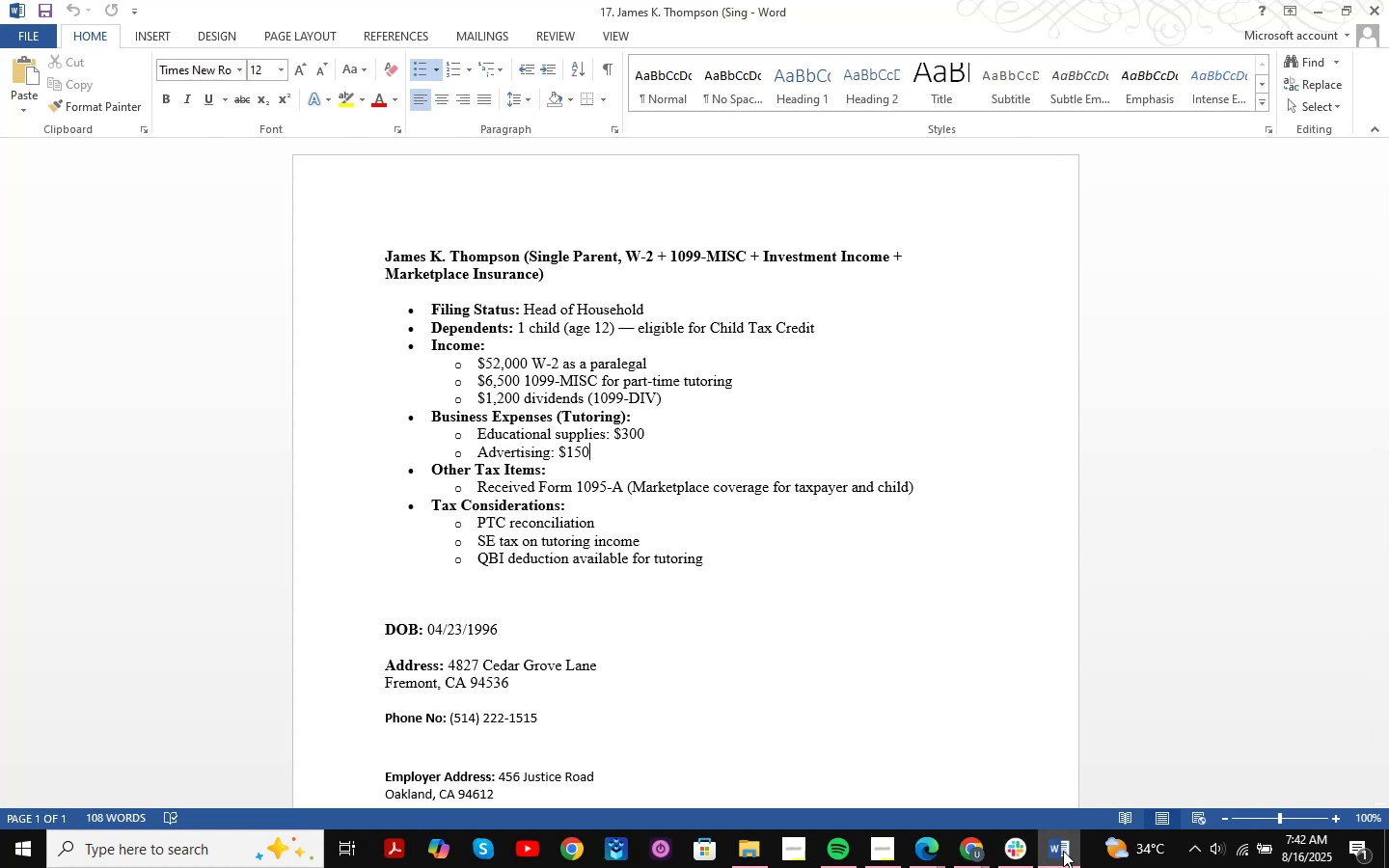 
left_click([1063, 851])
 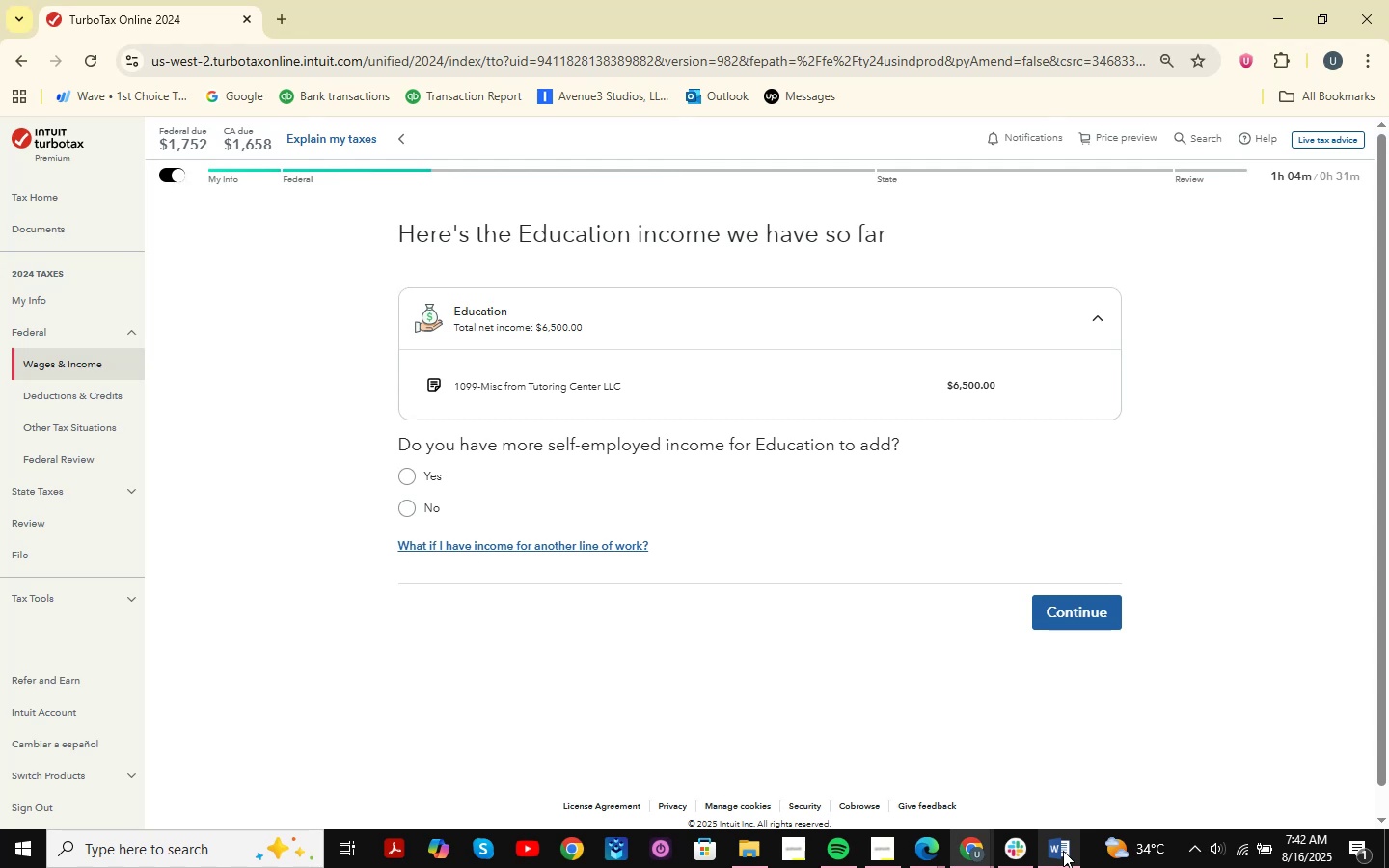 
wait(15.43)
 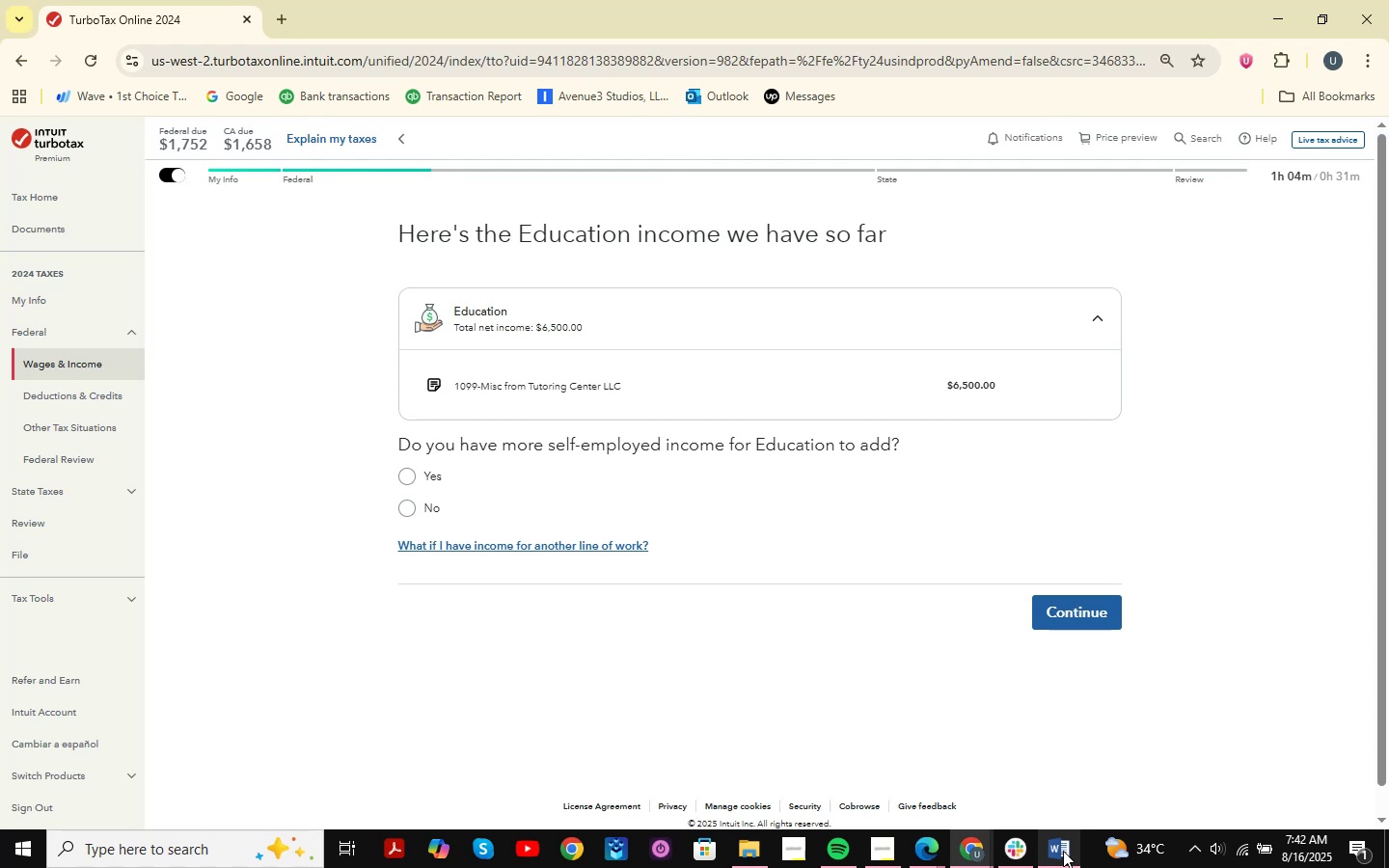 
key(Shift+ShiftLeft)
 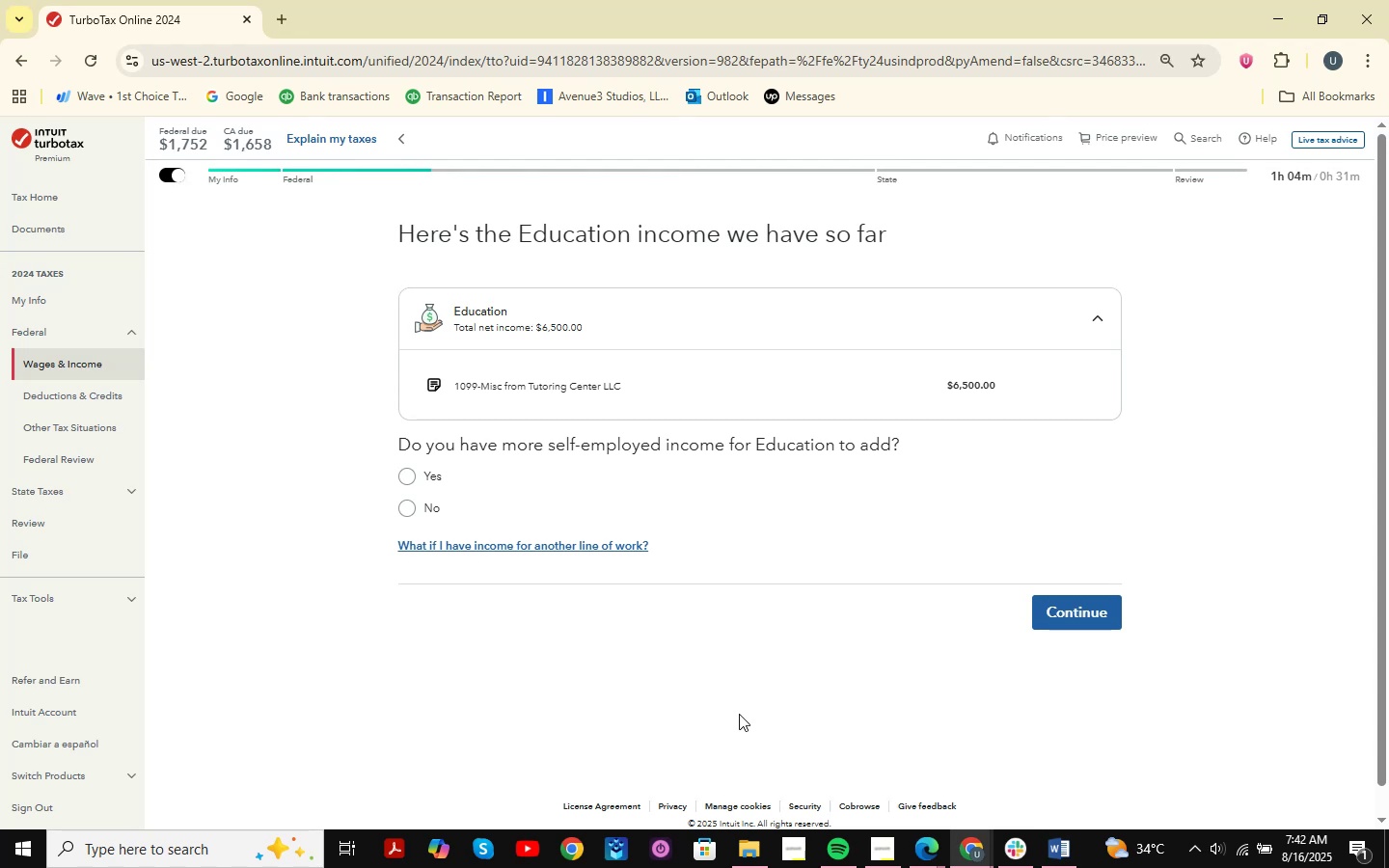 
left_click([717, 690])
 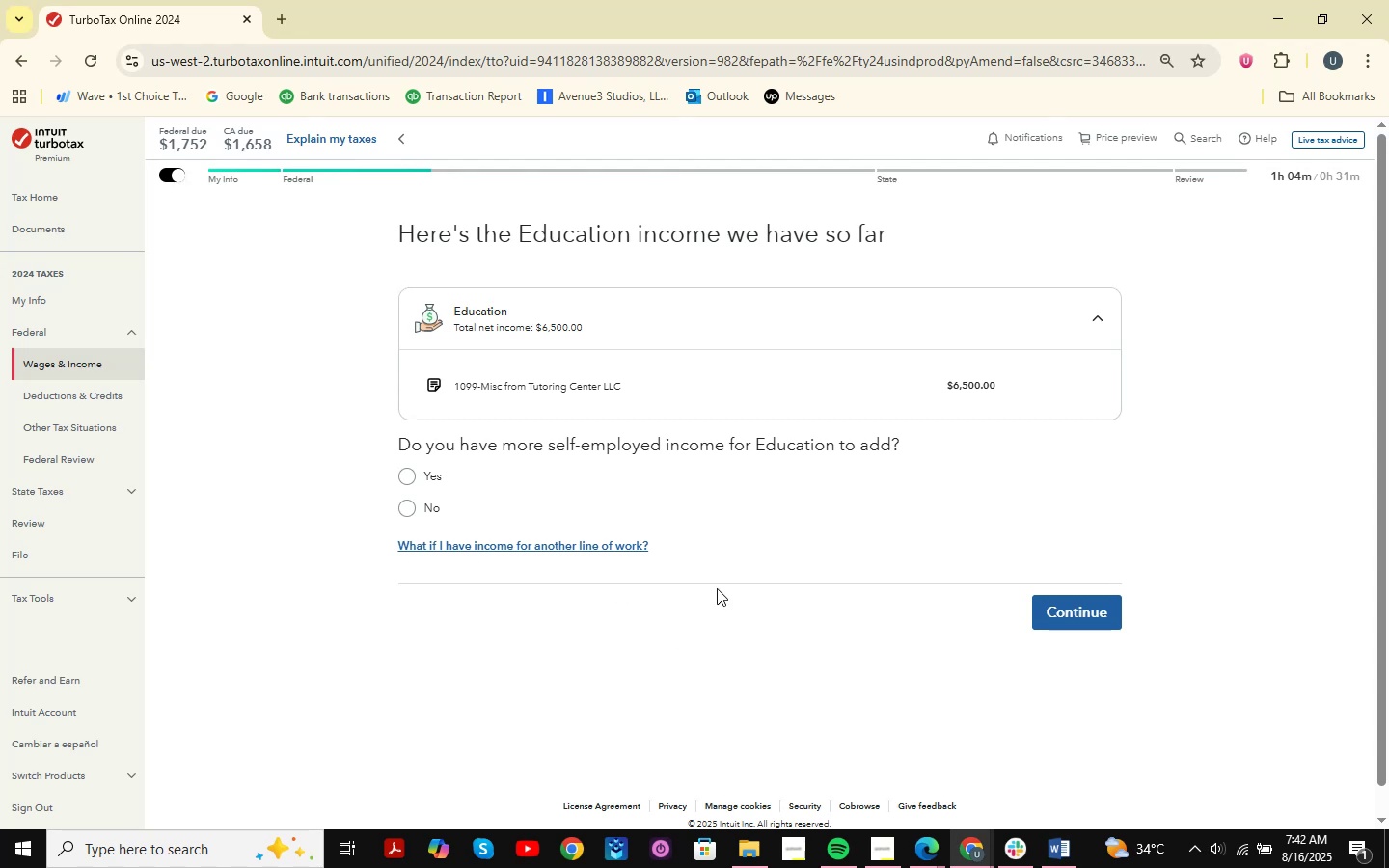 
left_click([424, 507])
 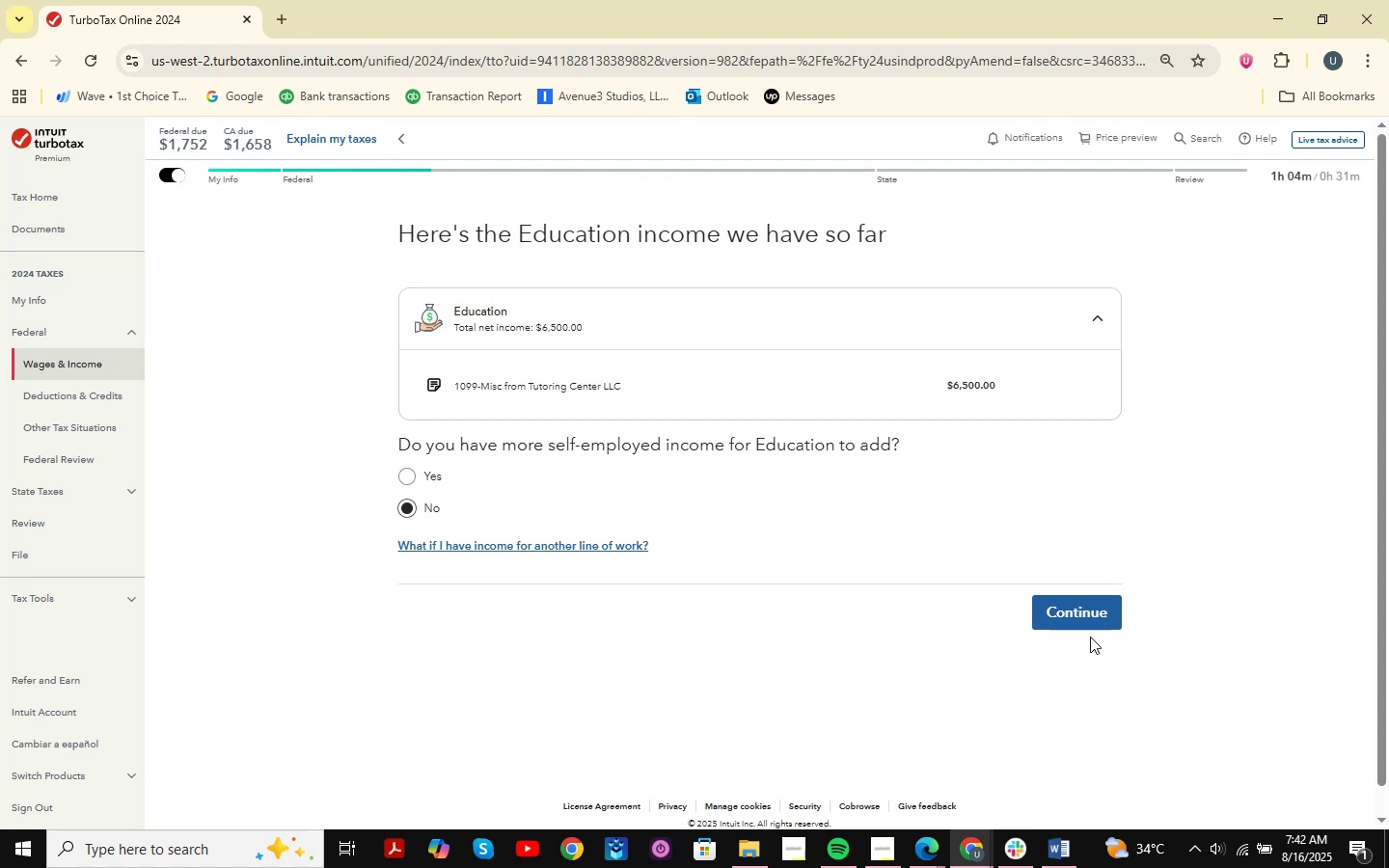 
left_click([1091, 620])
 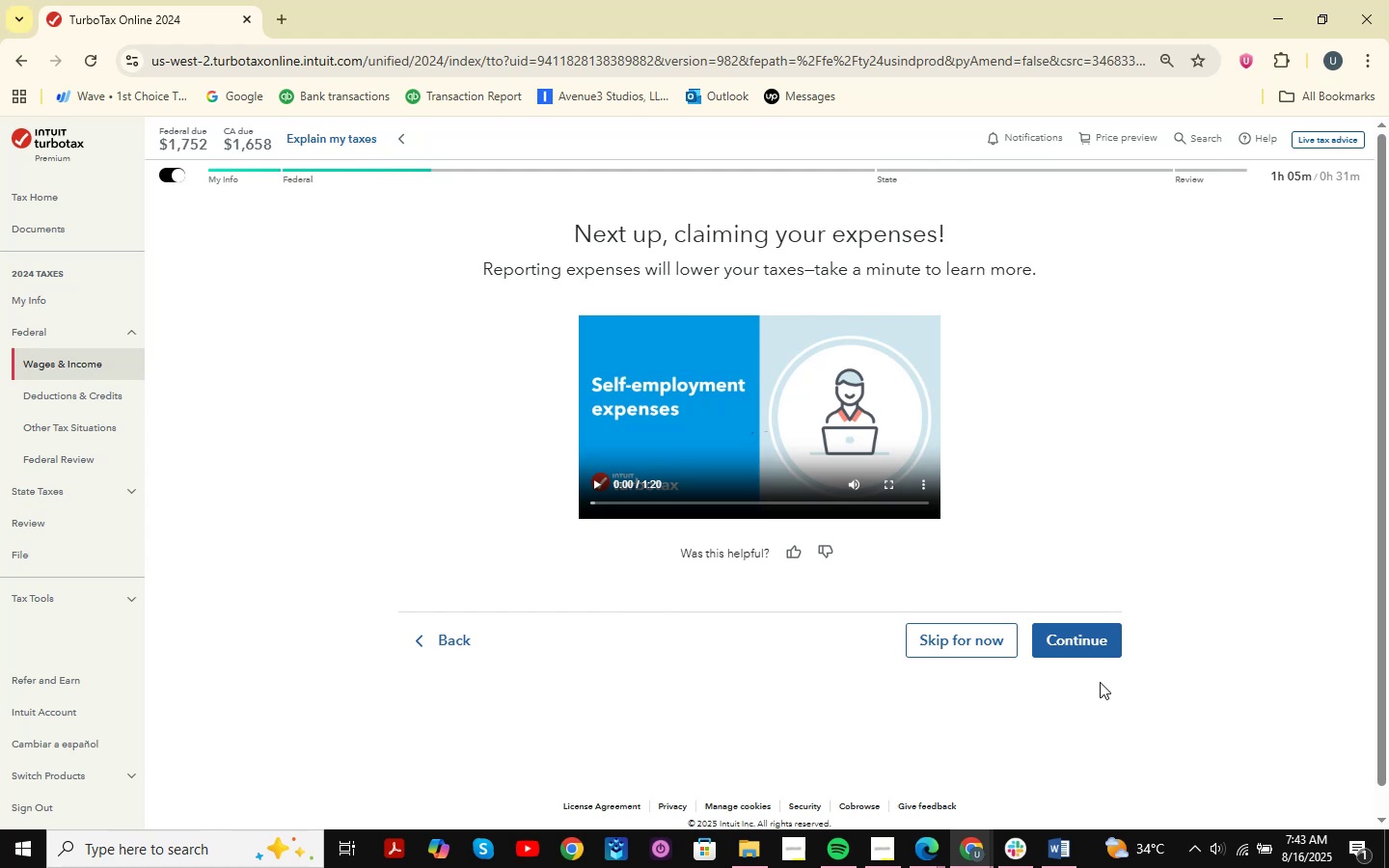 
wait(46.07)
 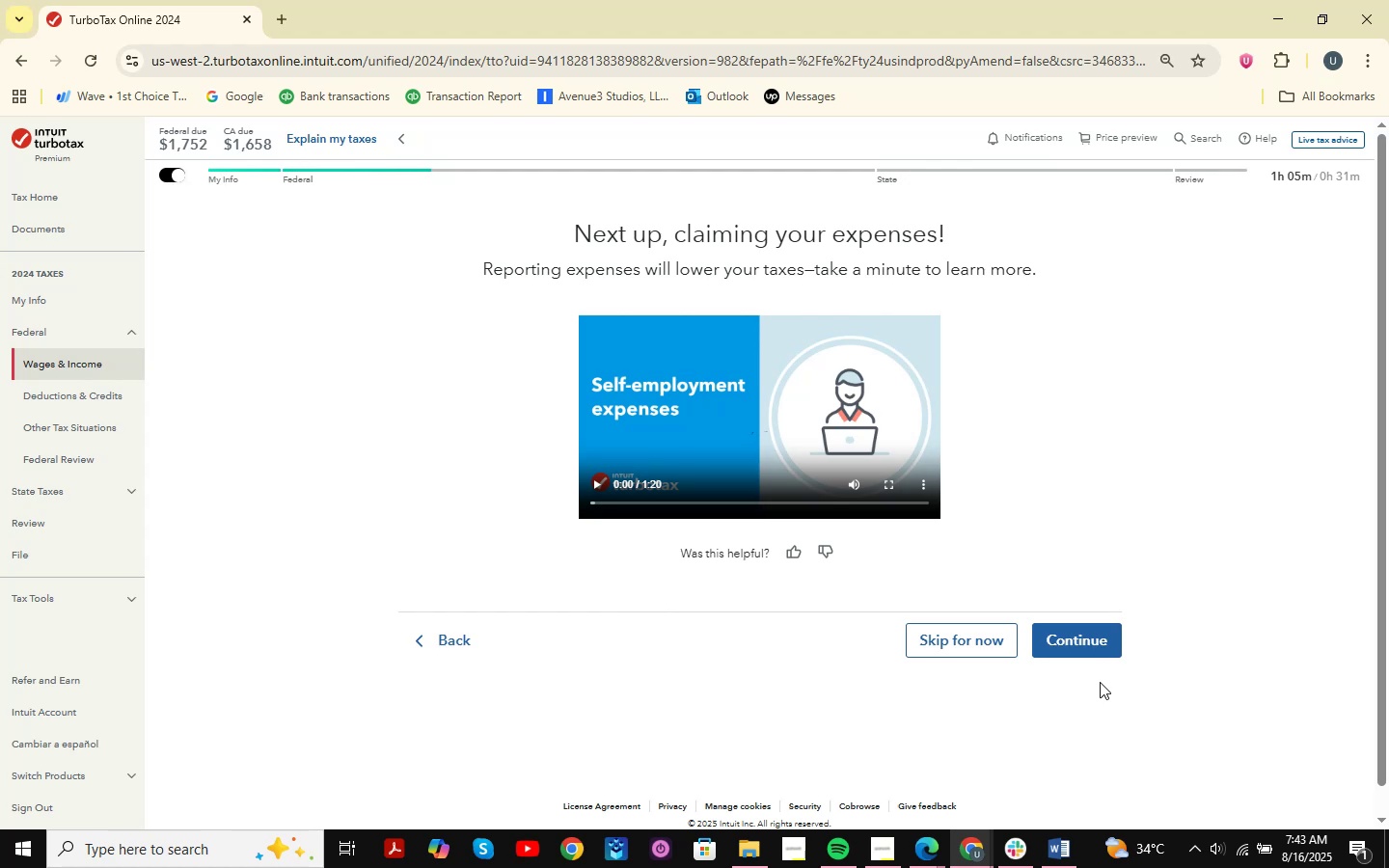 
left_click([1079, 633])
 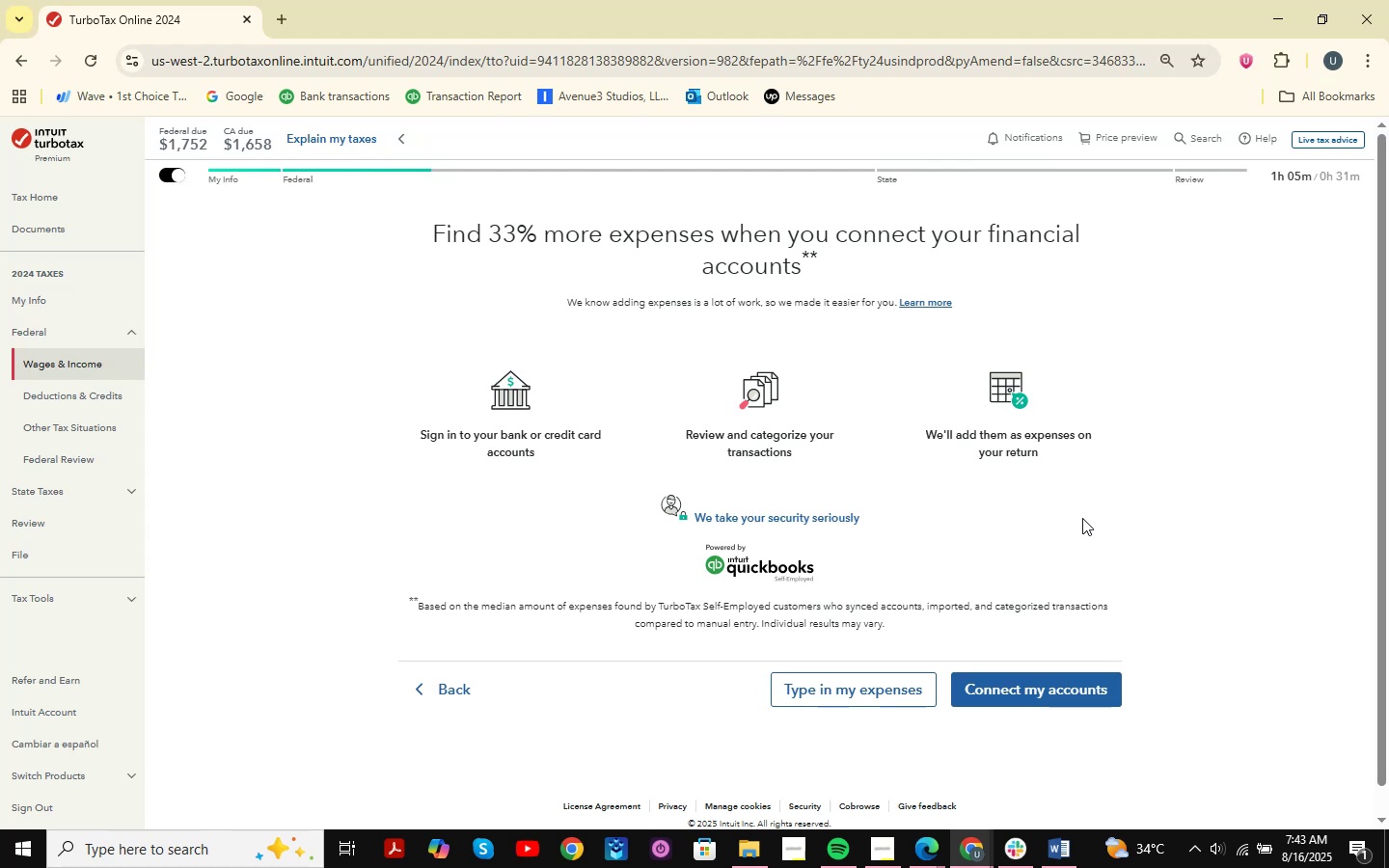 
wait(24.08)
 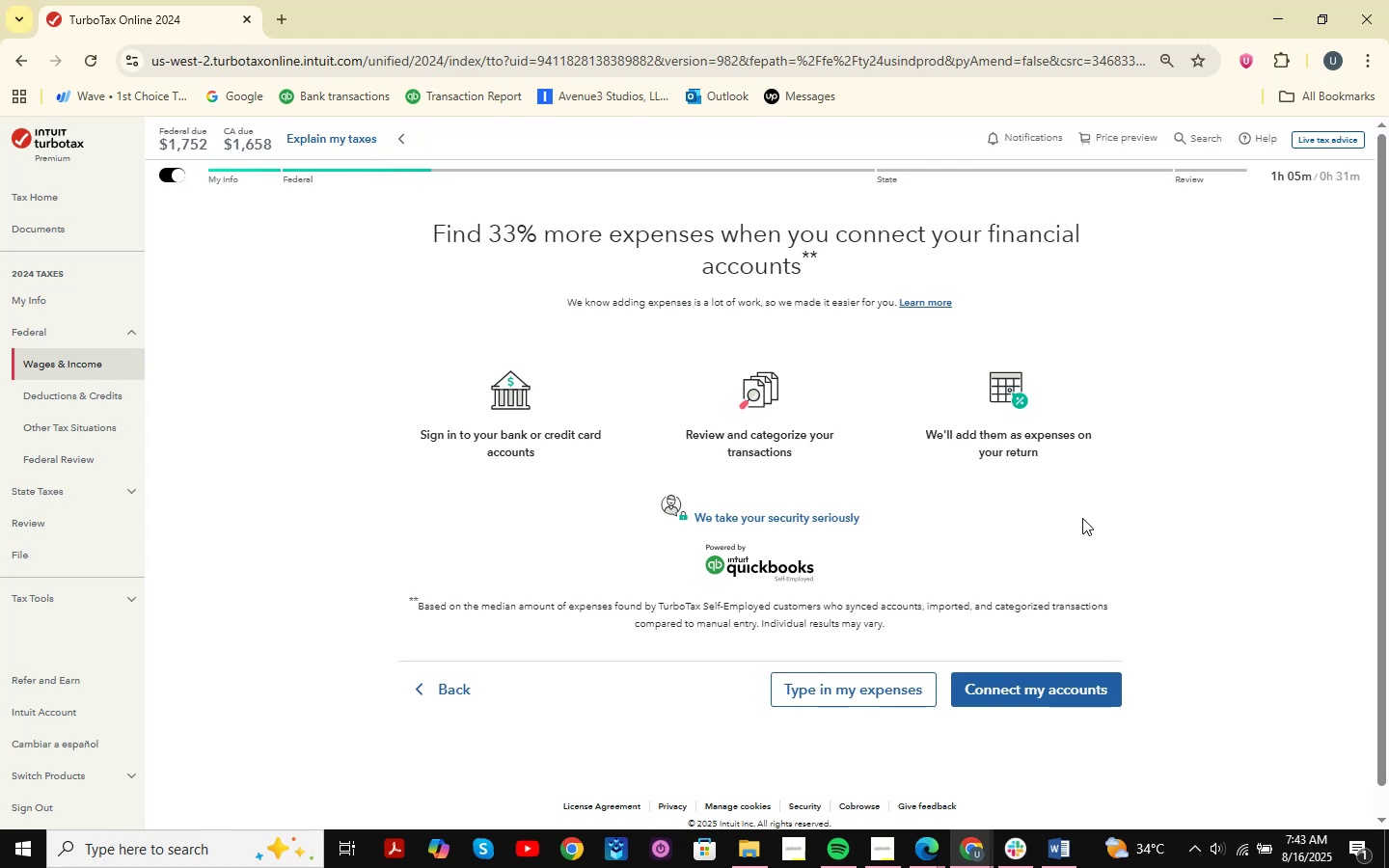 
left_click([847, 694])
 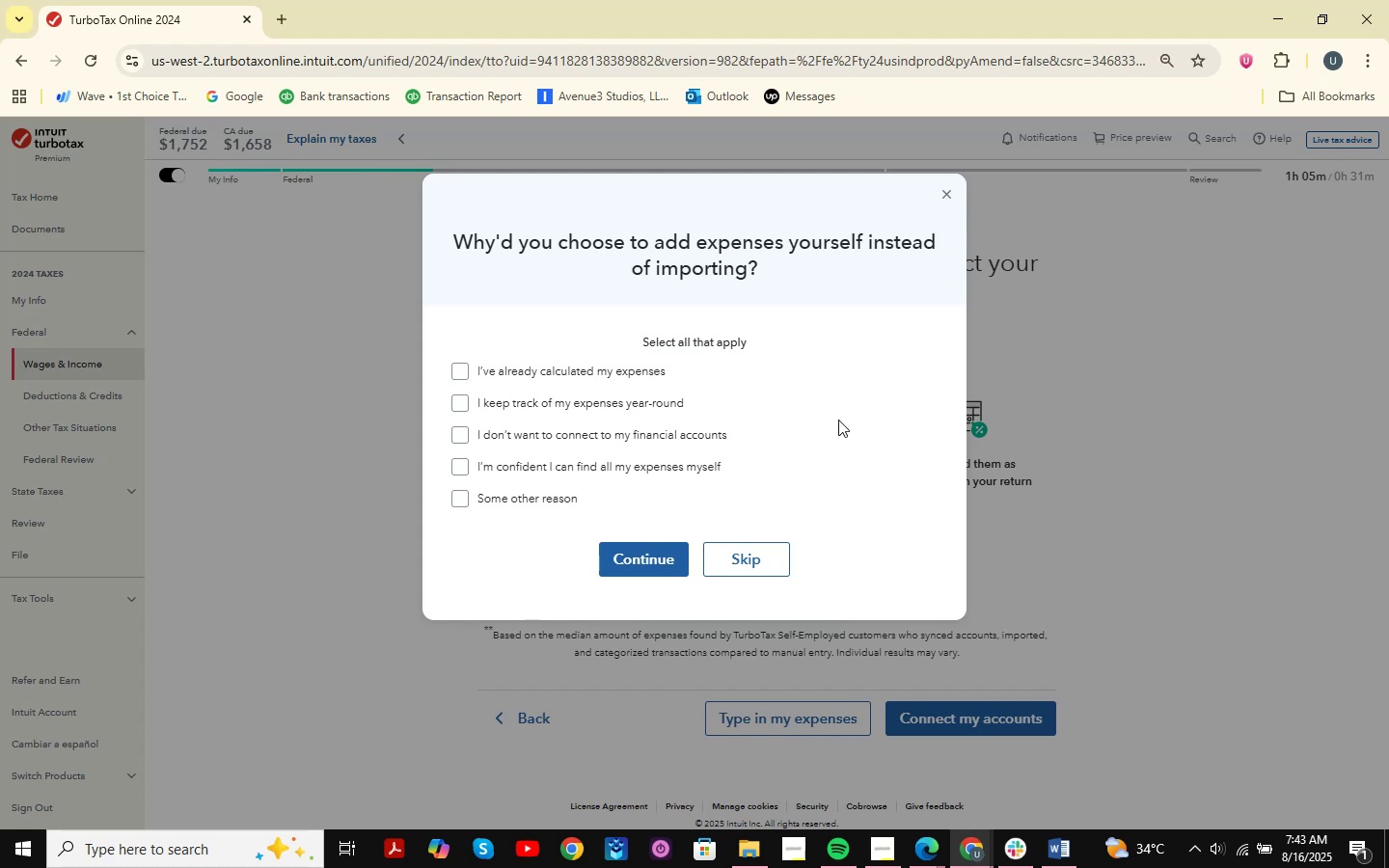 
left_click([614, 369])
 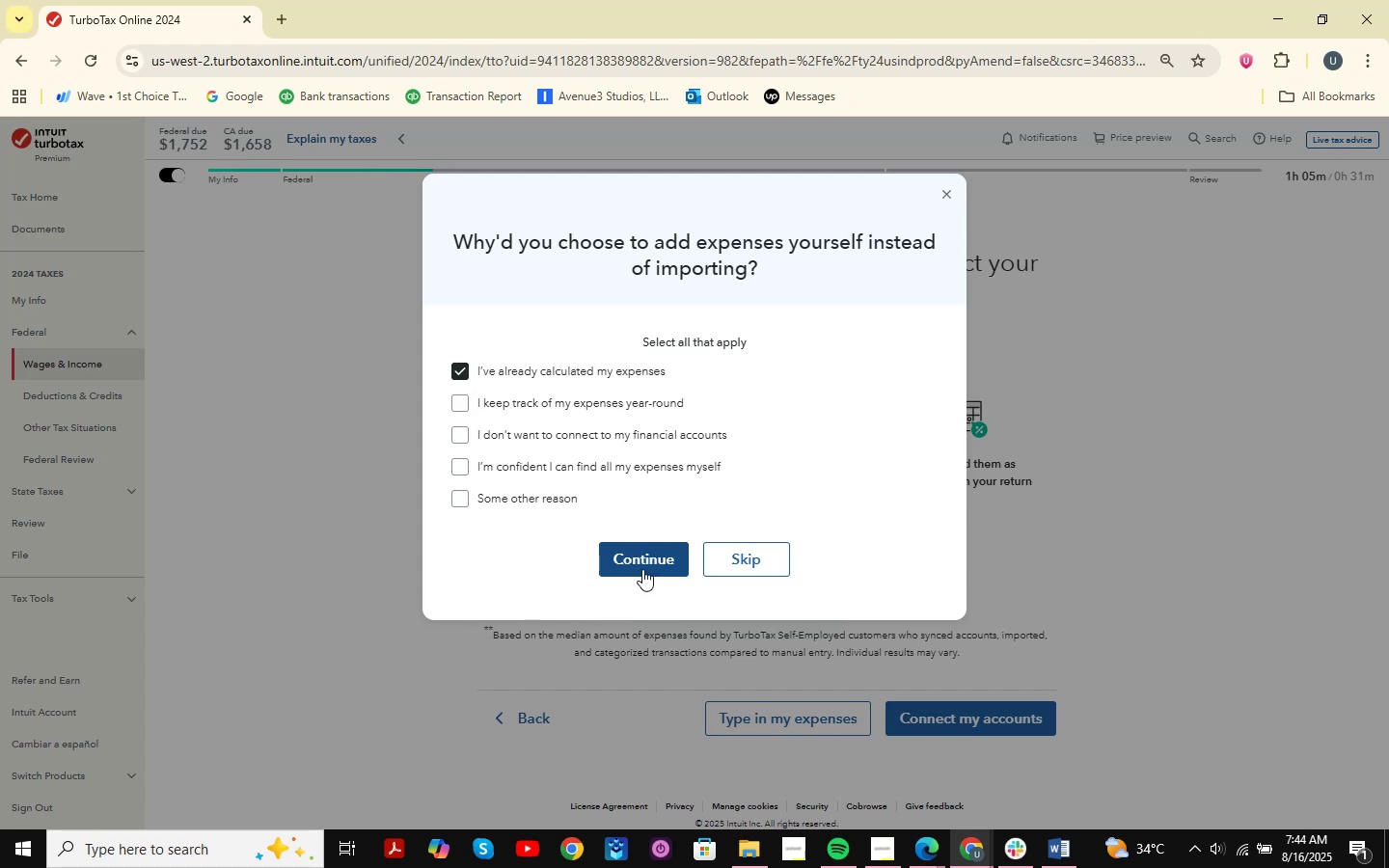 
left_click([642, 569])
 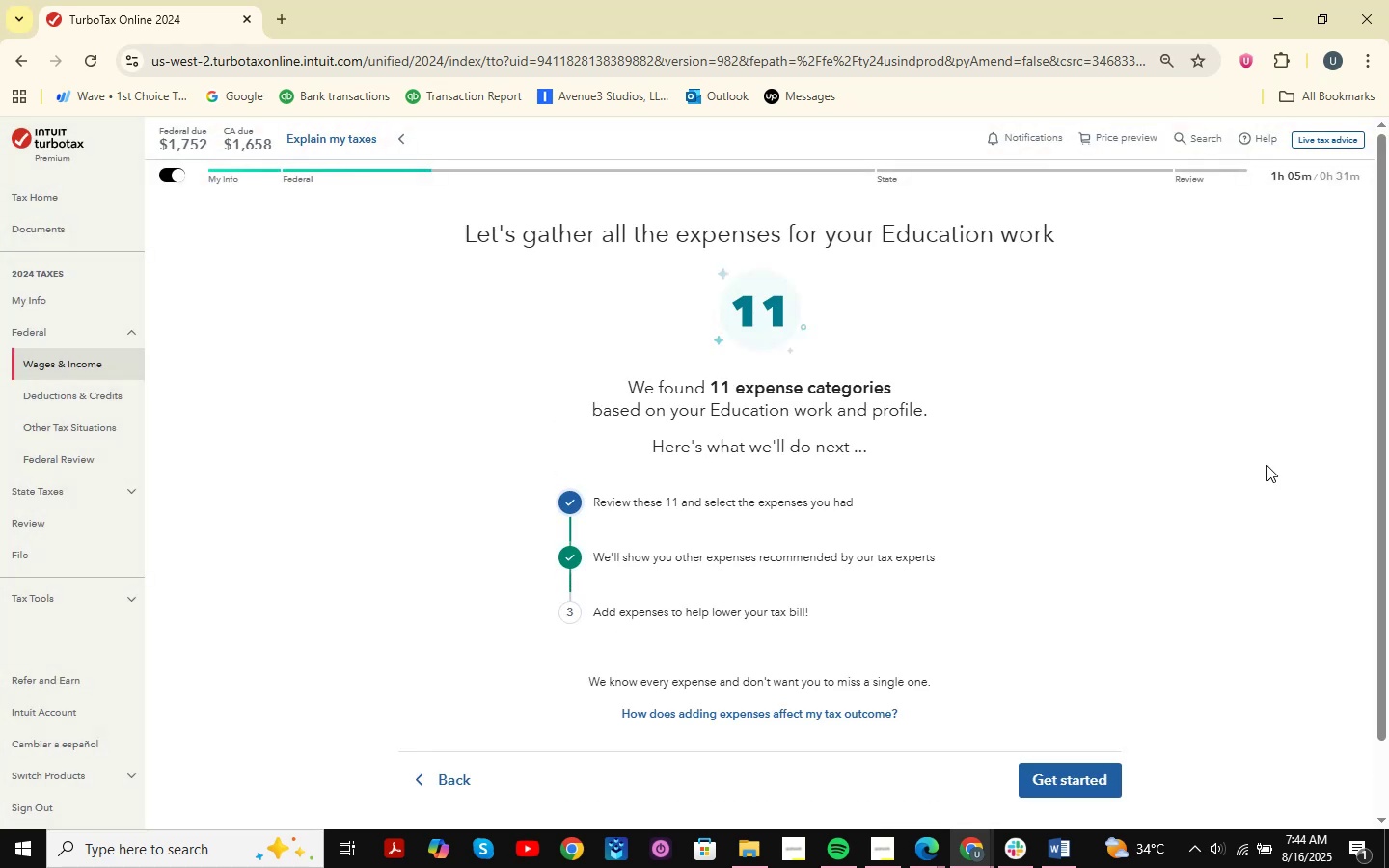 
scroll: coordinate [1178, 460], scroll_direction: down, amount: 2.0
 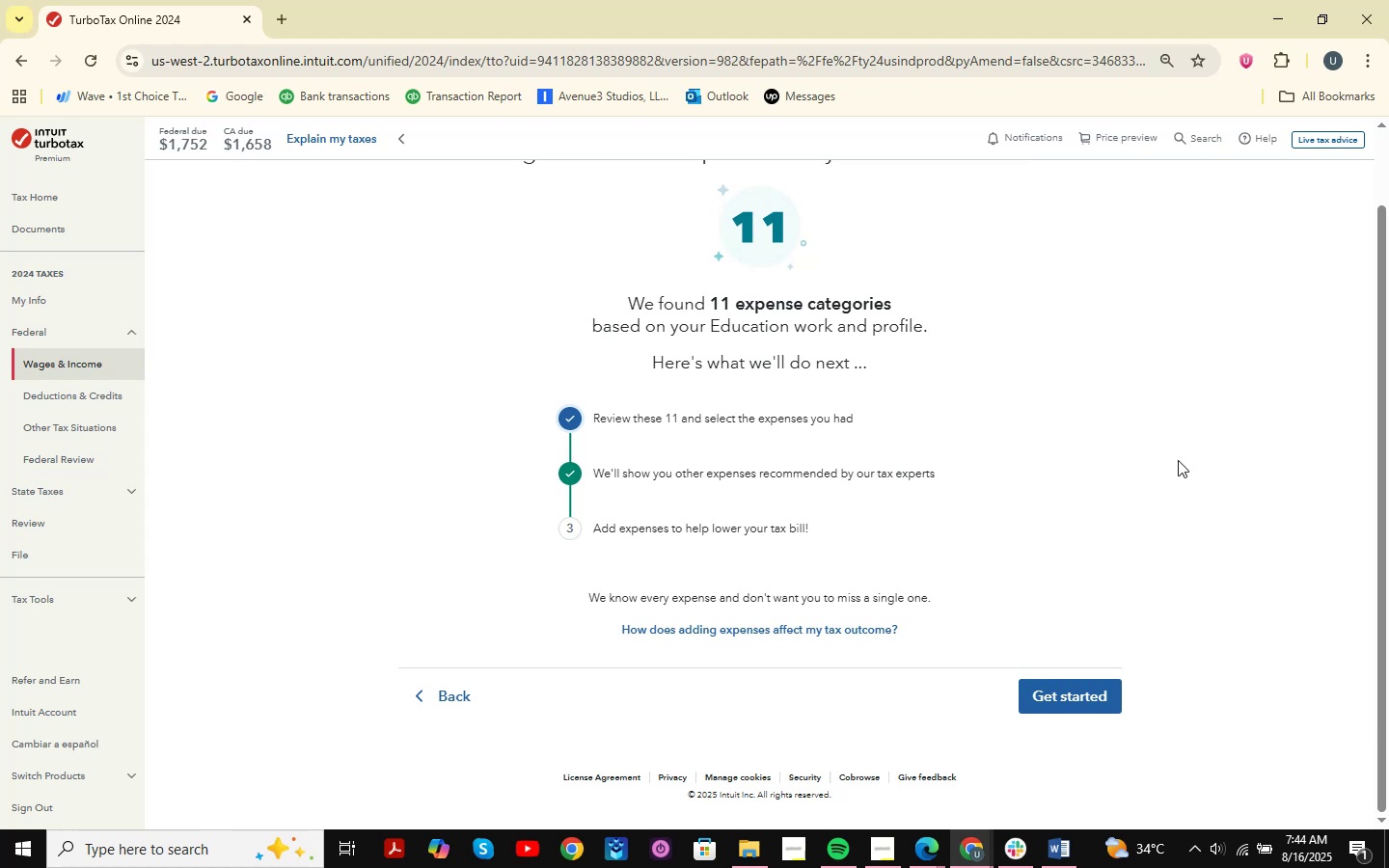 
left_click([1069, 693])
 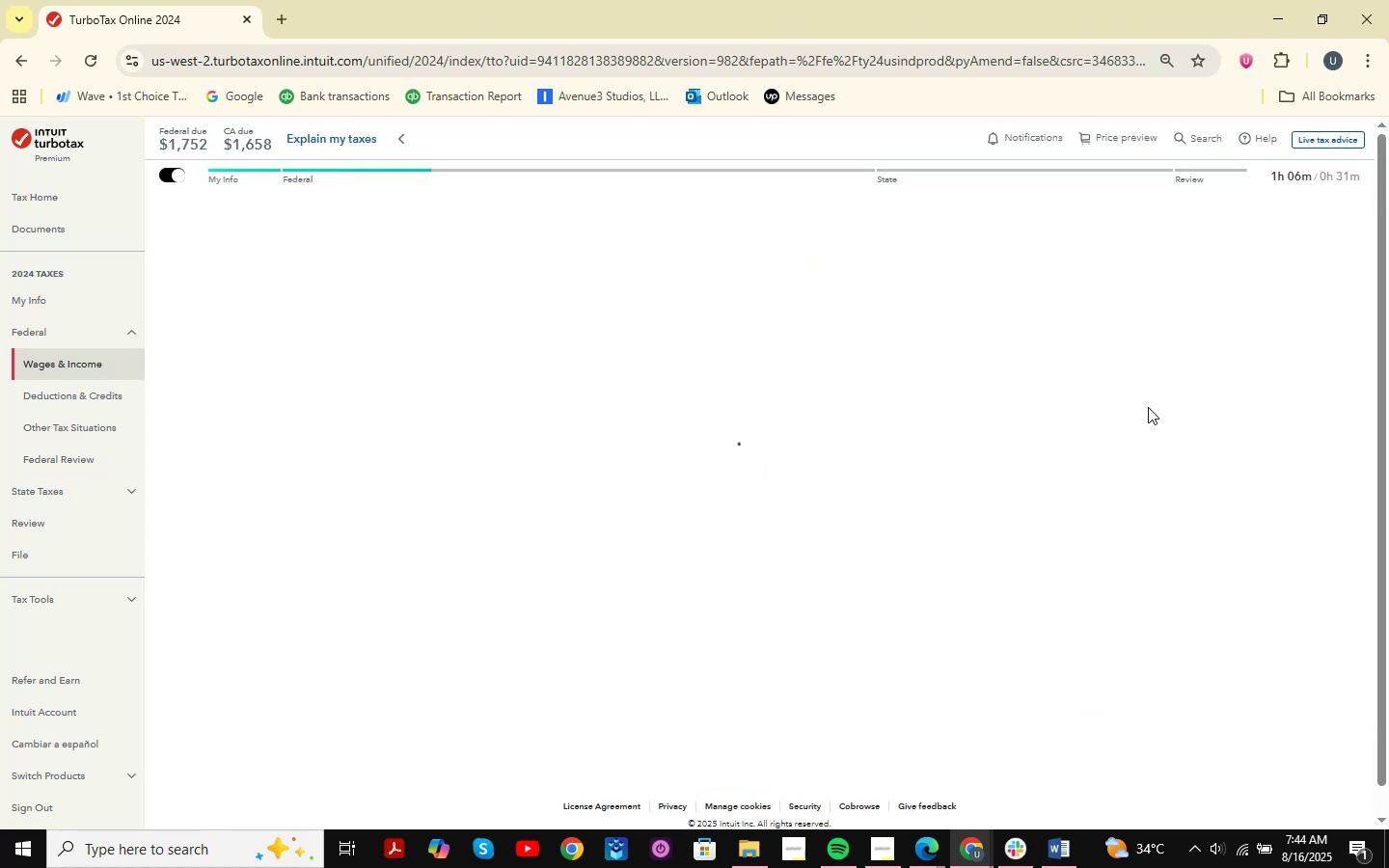 
wait(5.02)
 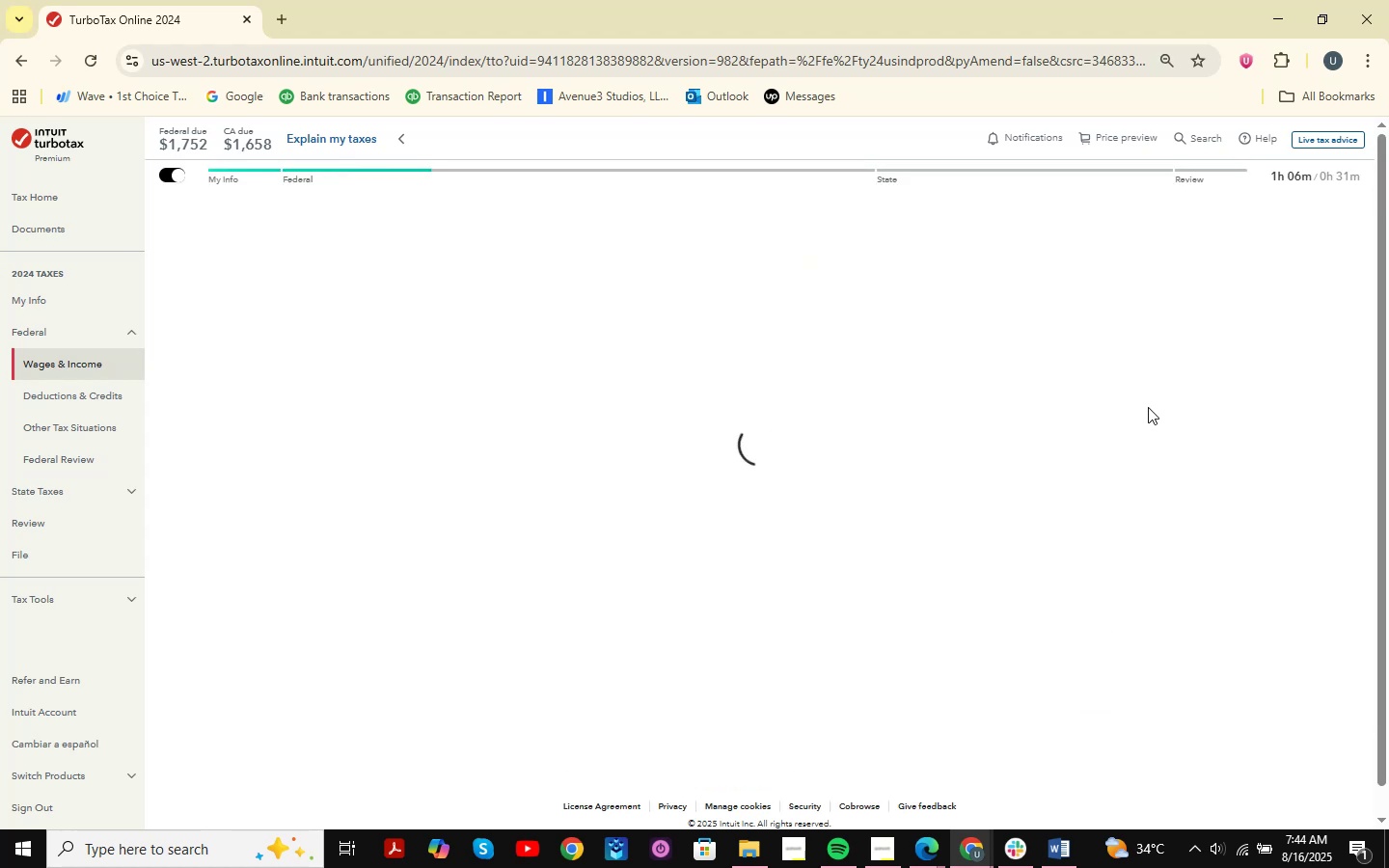 
scroll: coordinate [950, 399], scroll_direction: down, amount: 8.0
 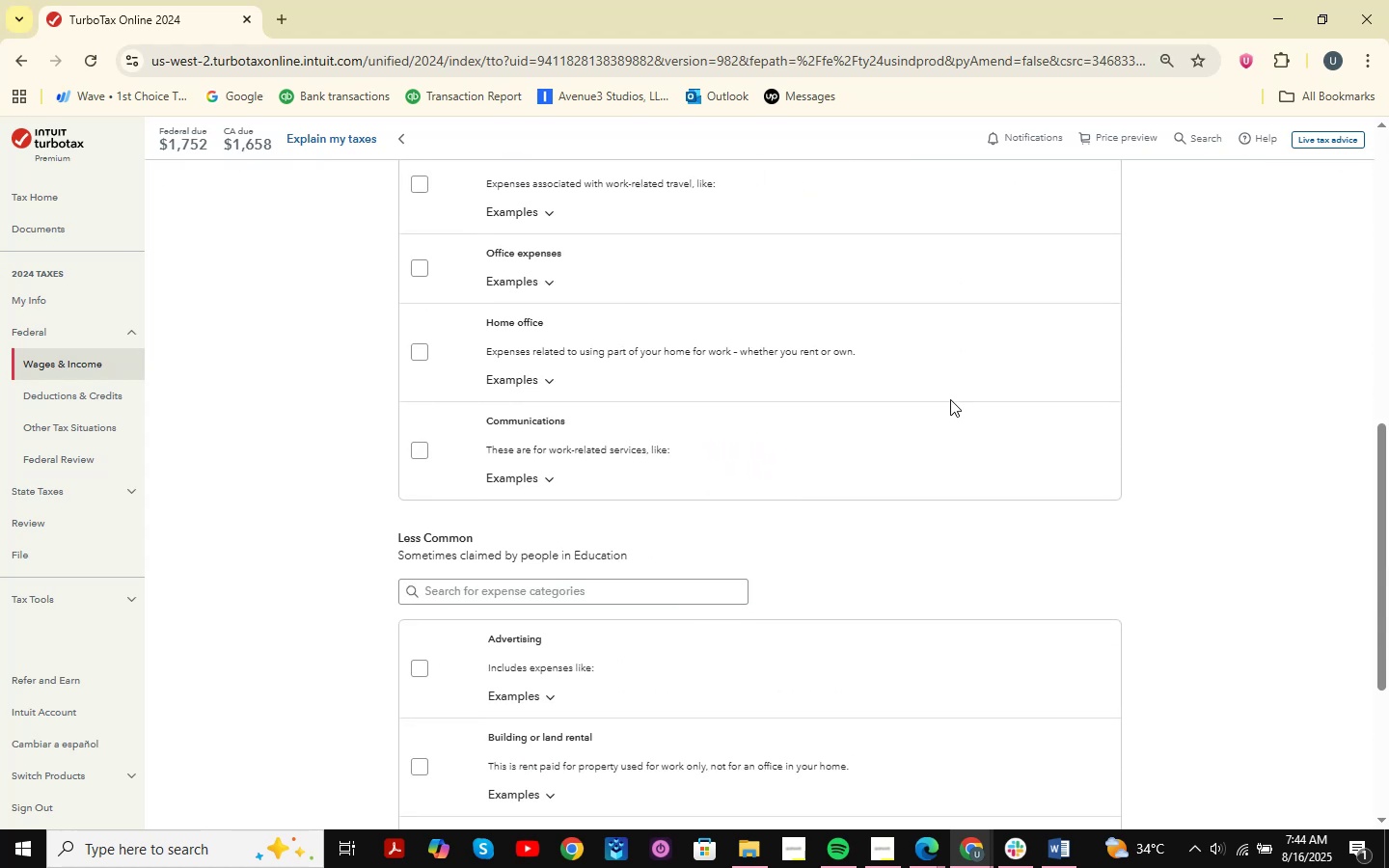 
scroll: coordinate [996, 493], scroll_direction: up, amount: 5.0
 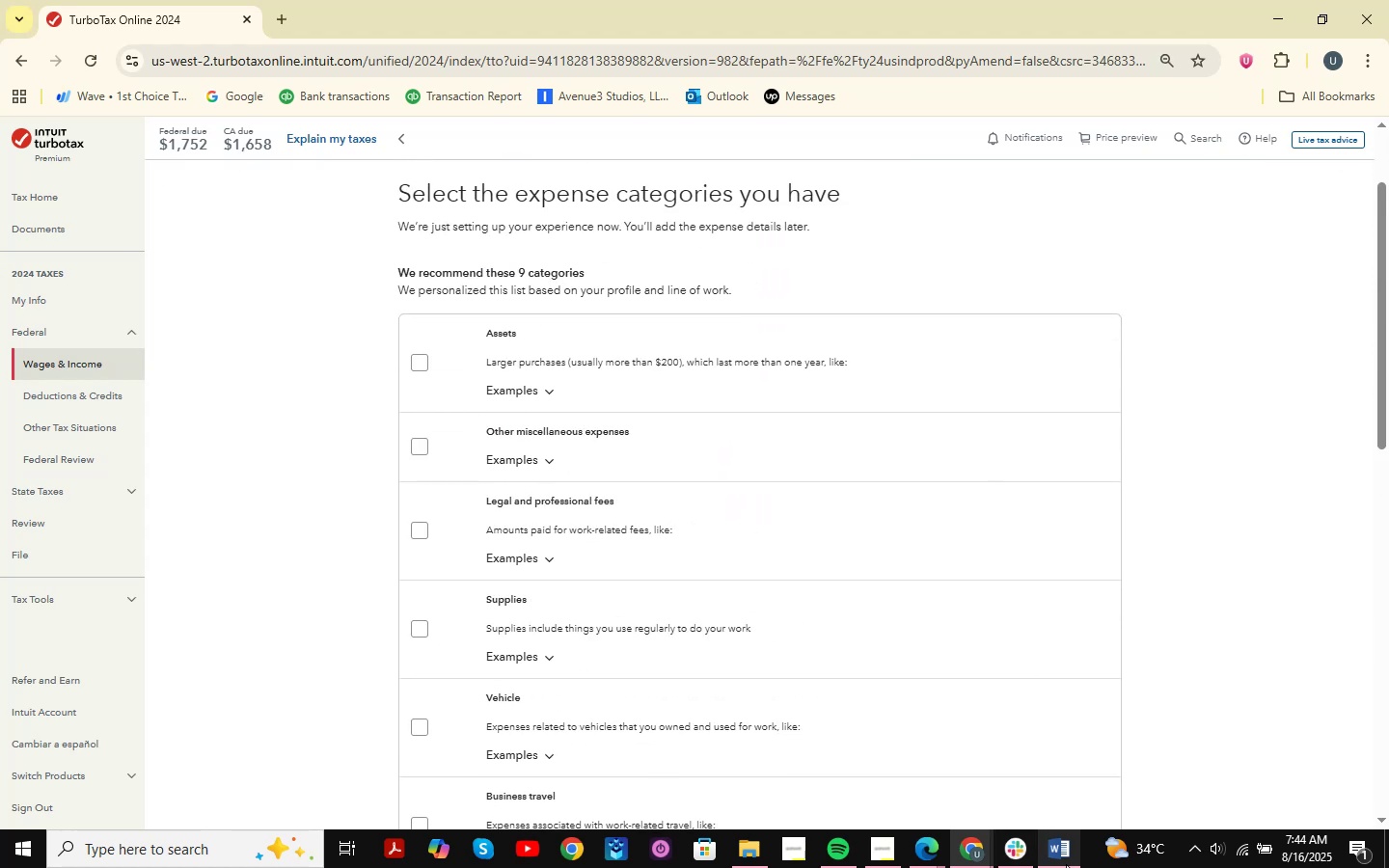 
left_click([1064, 863])
 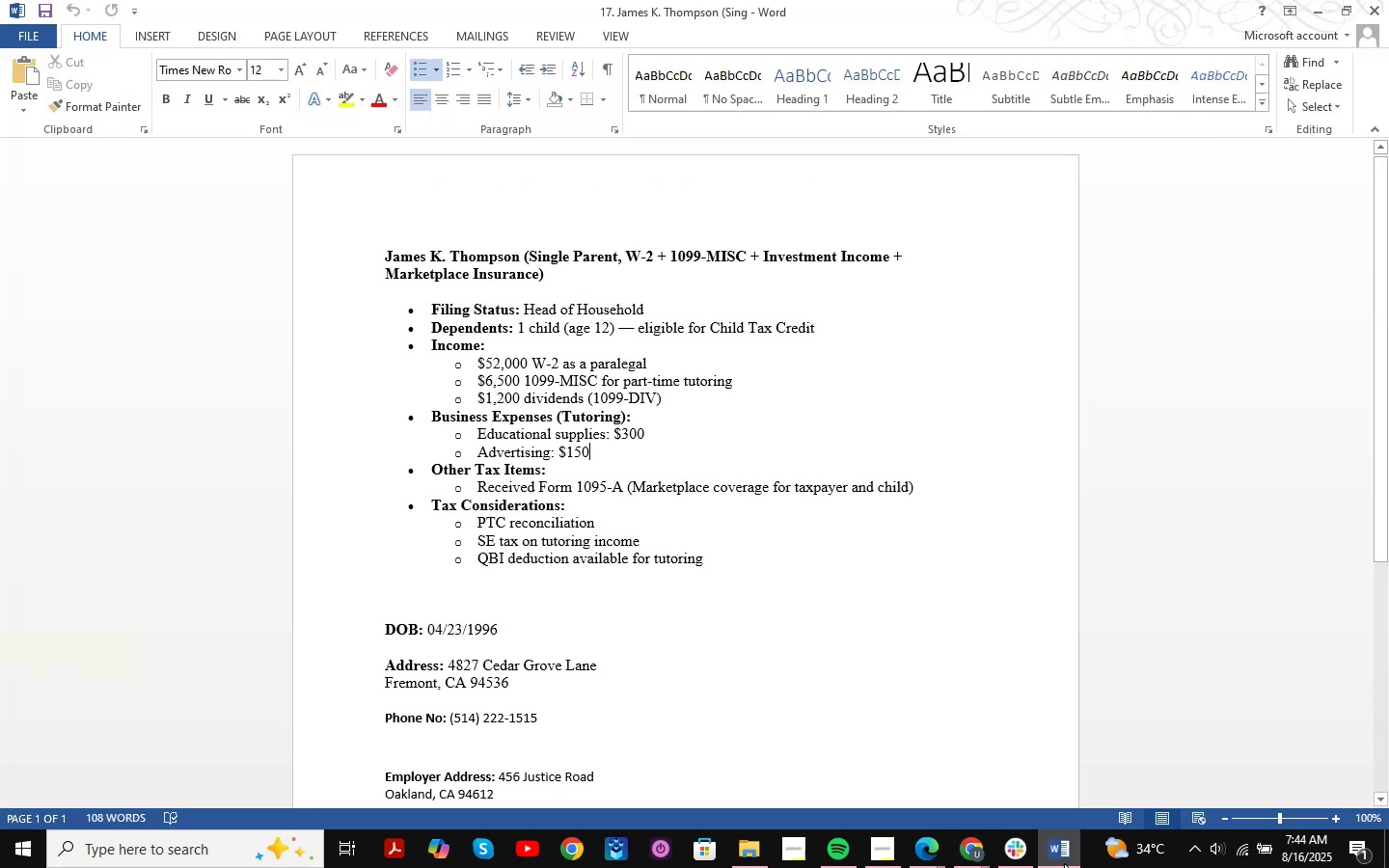 
left_click([1064, 863])
 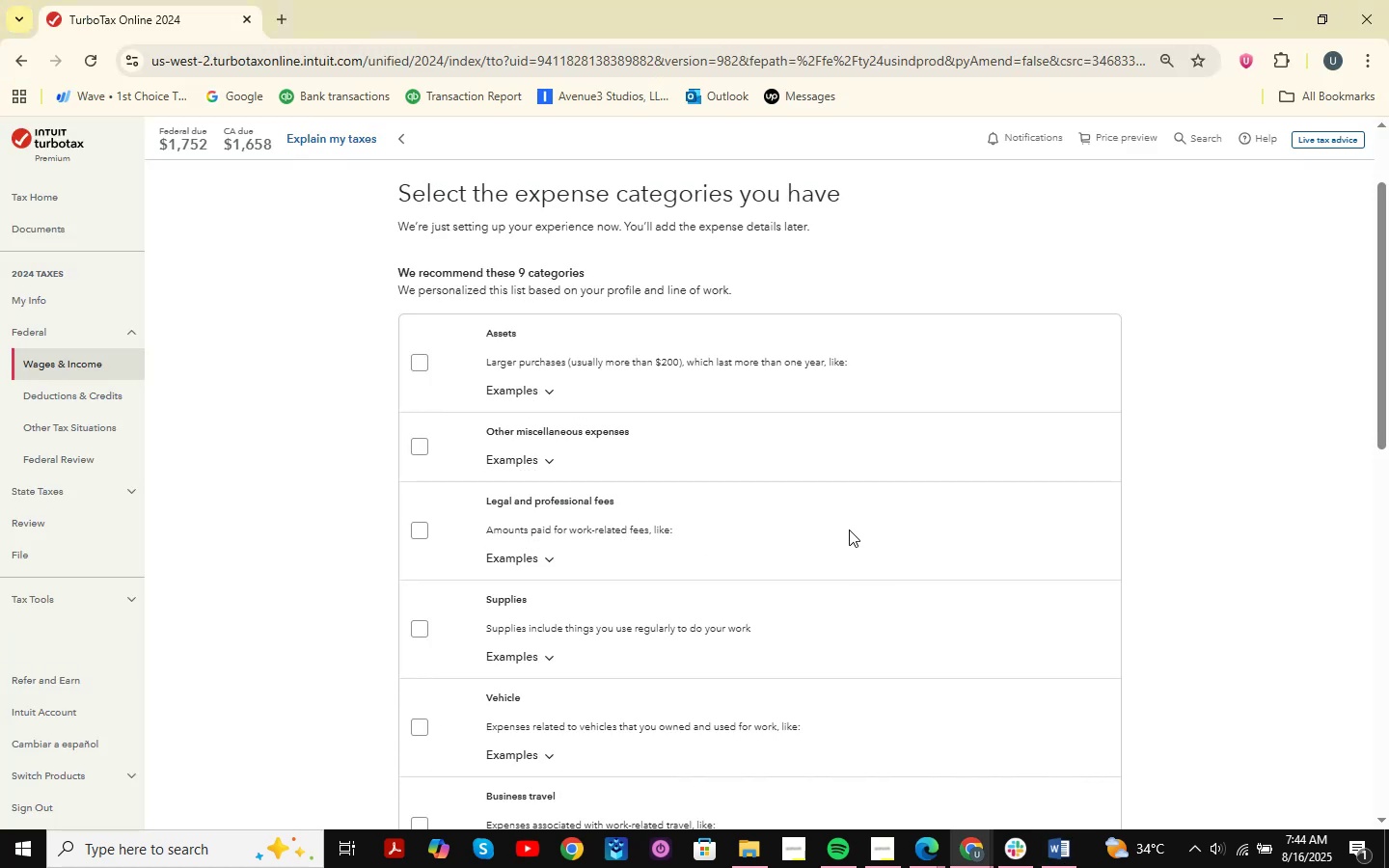 
scroll: coordinate [848, 529], scroll_direction: down, amount: 6.0
 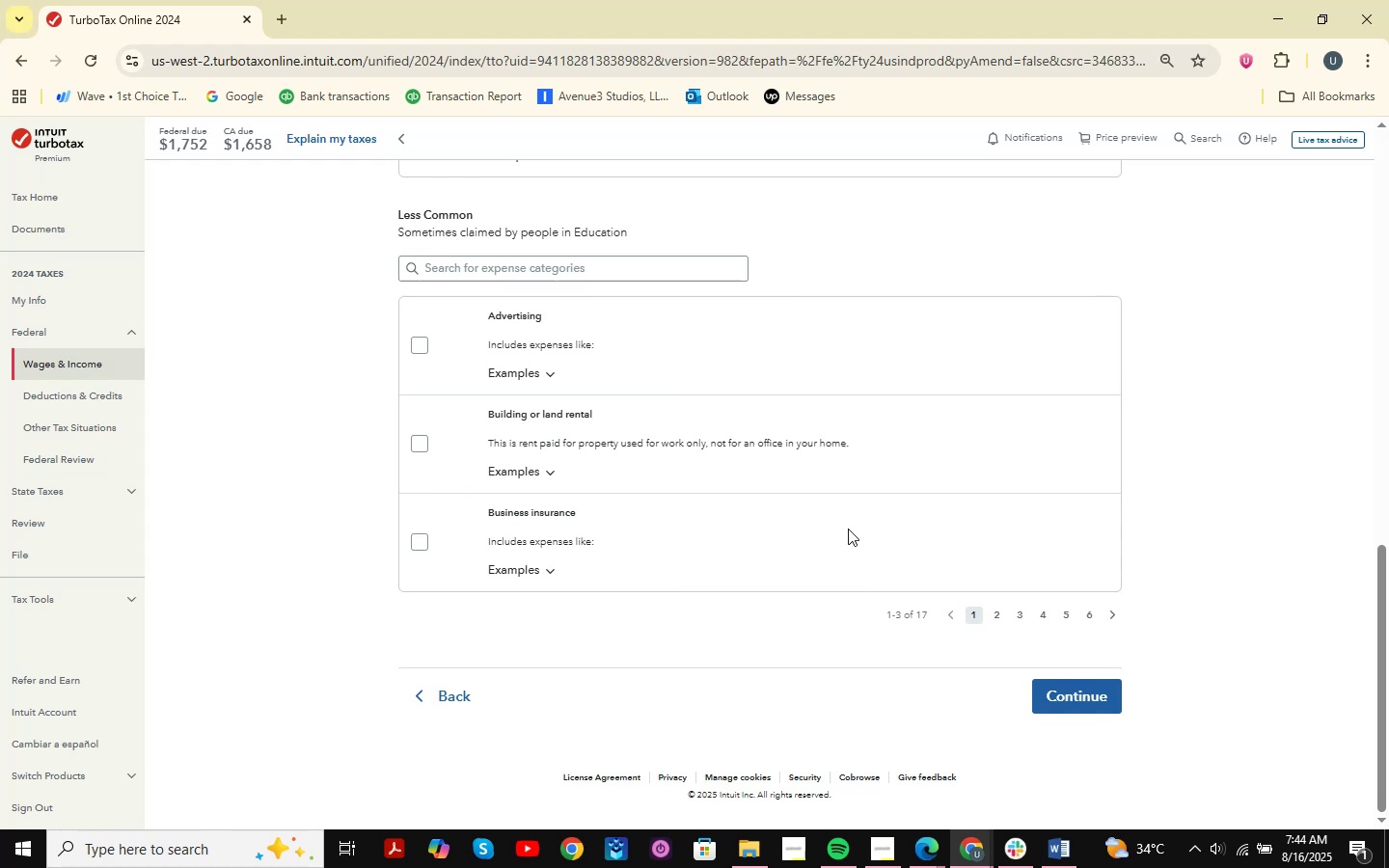 
wait(11.89)
 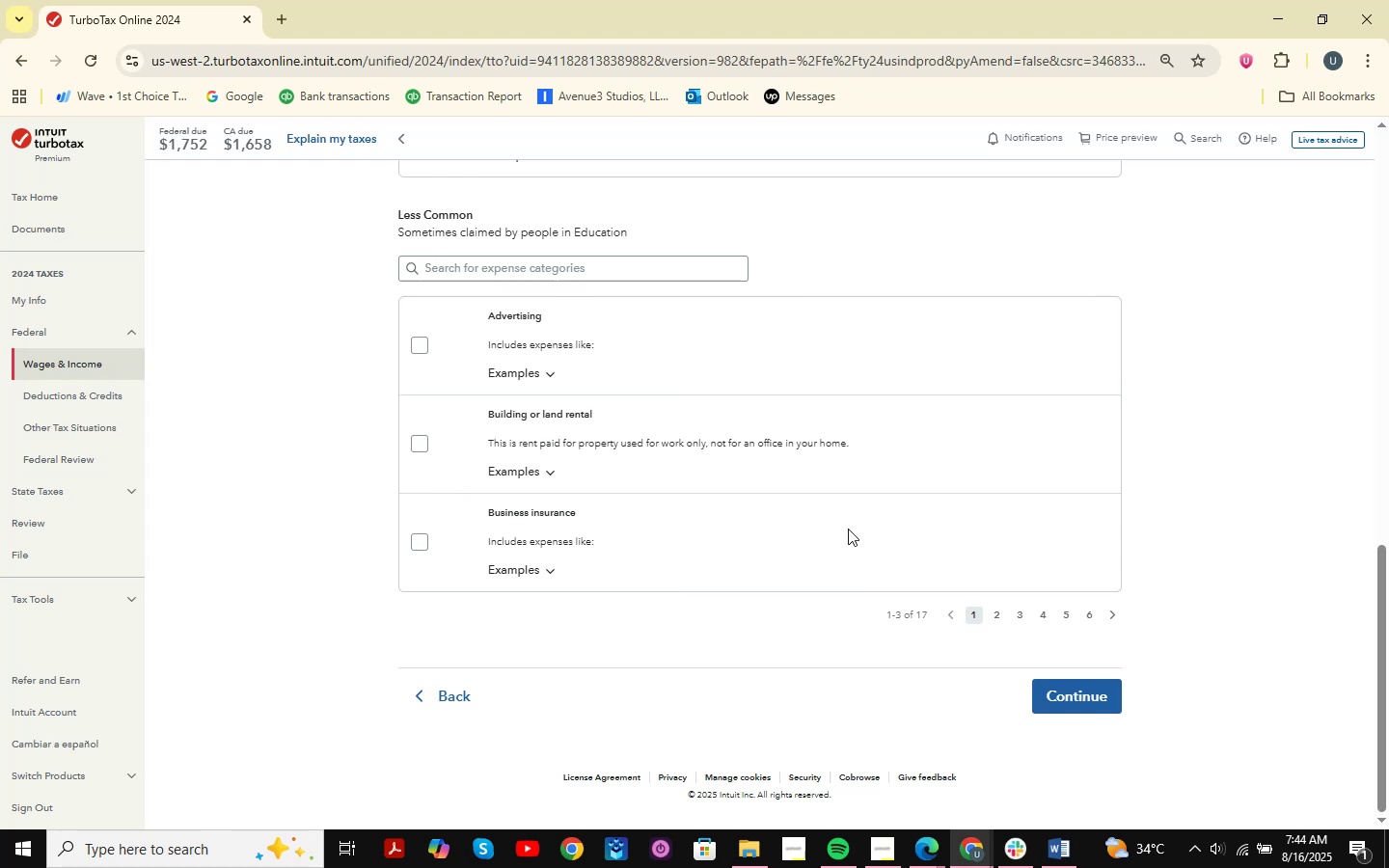 
scroll: coordinate [720, 423], scroll_direction: up, amount: 2.0
 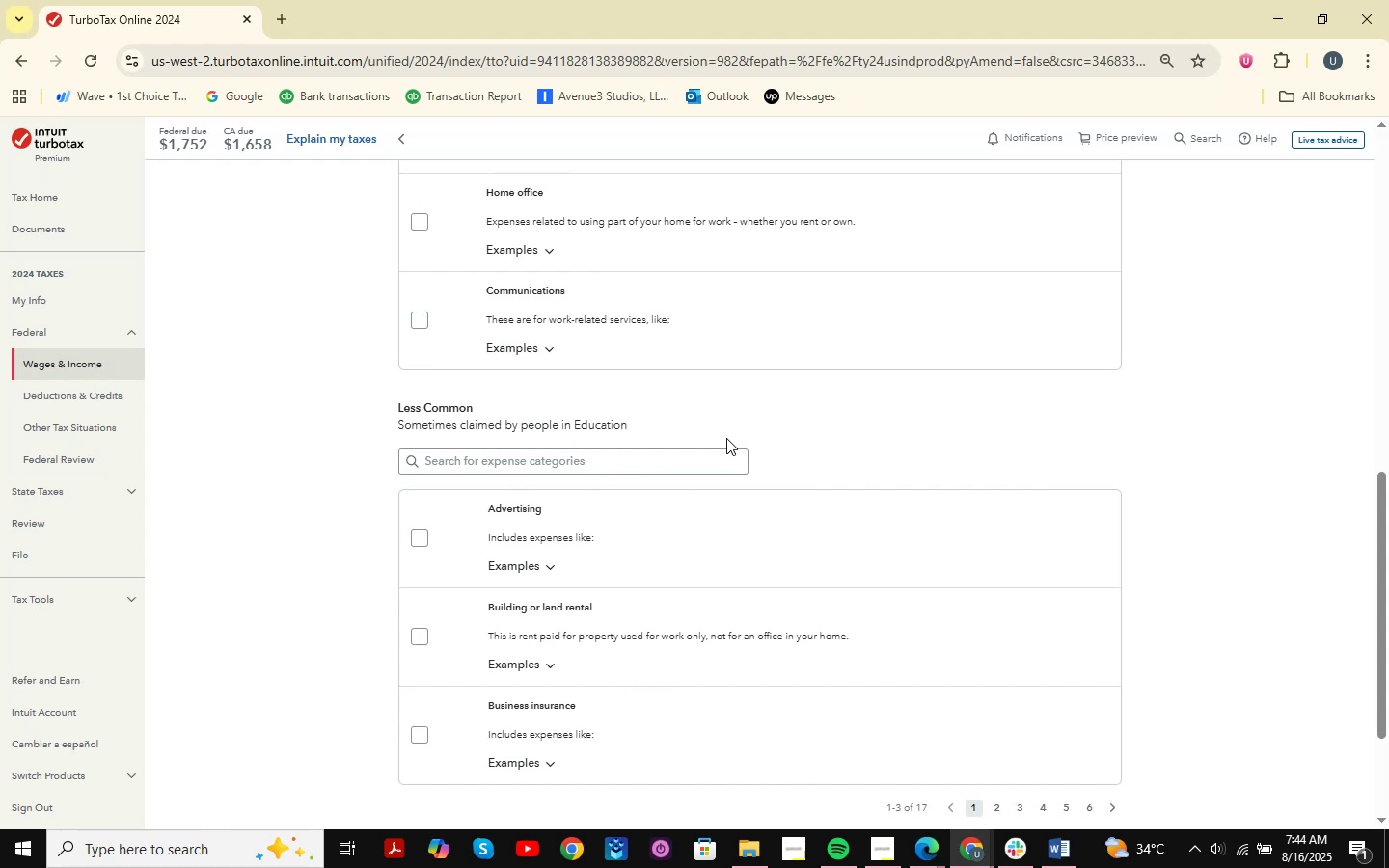 
wait(7.13)
 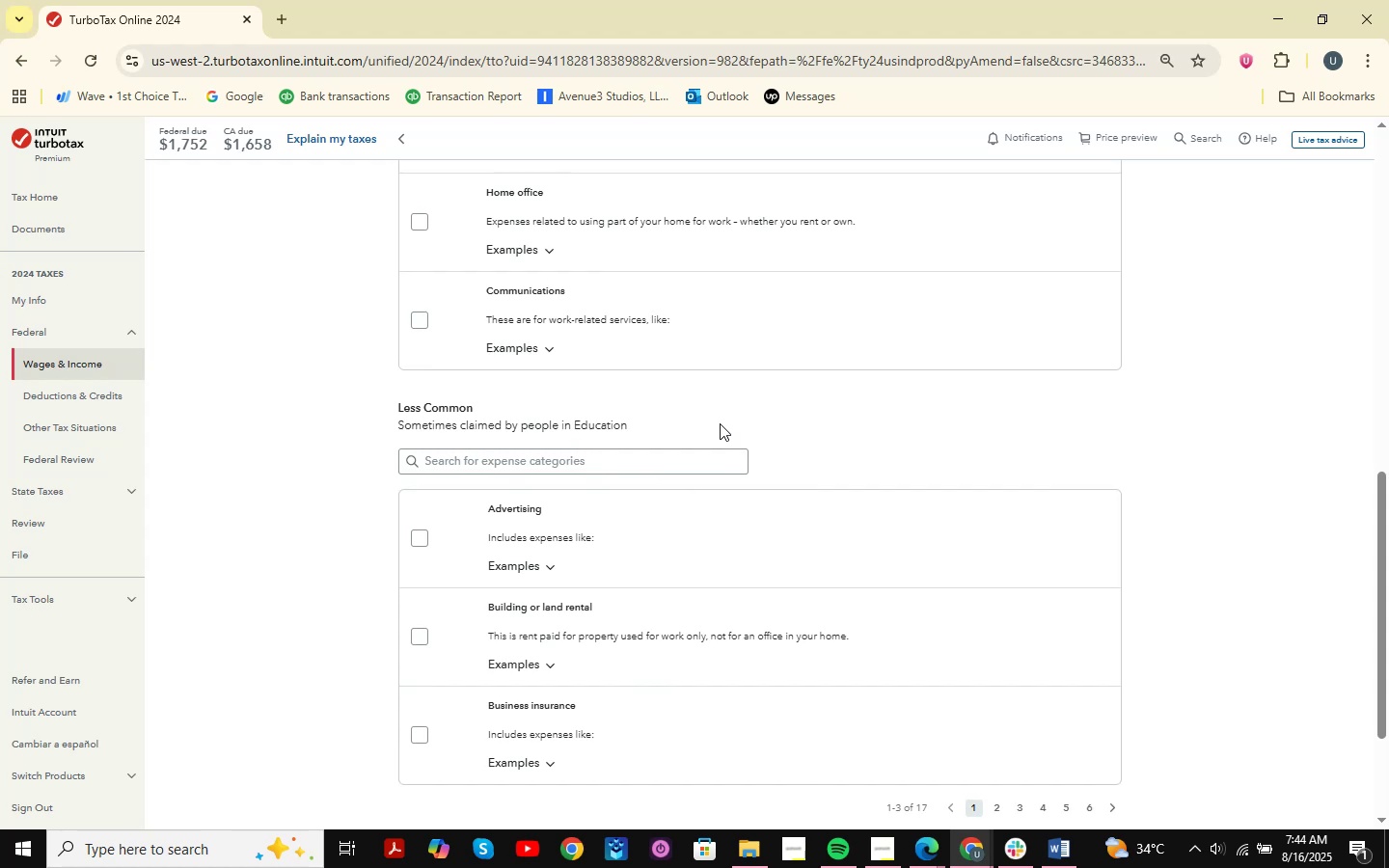 
scroll: coordinate [554, 417], scroll_direction: up, amount: 4.0
 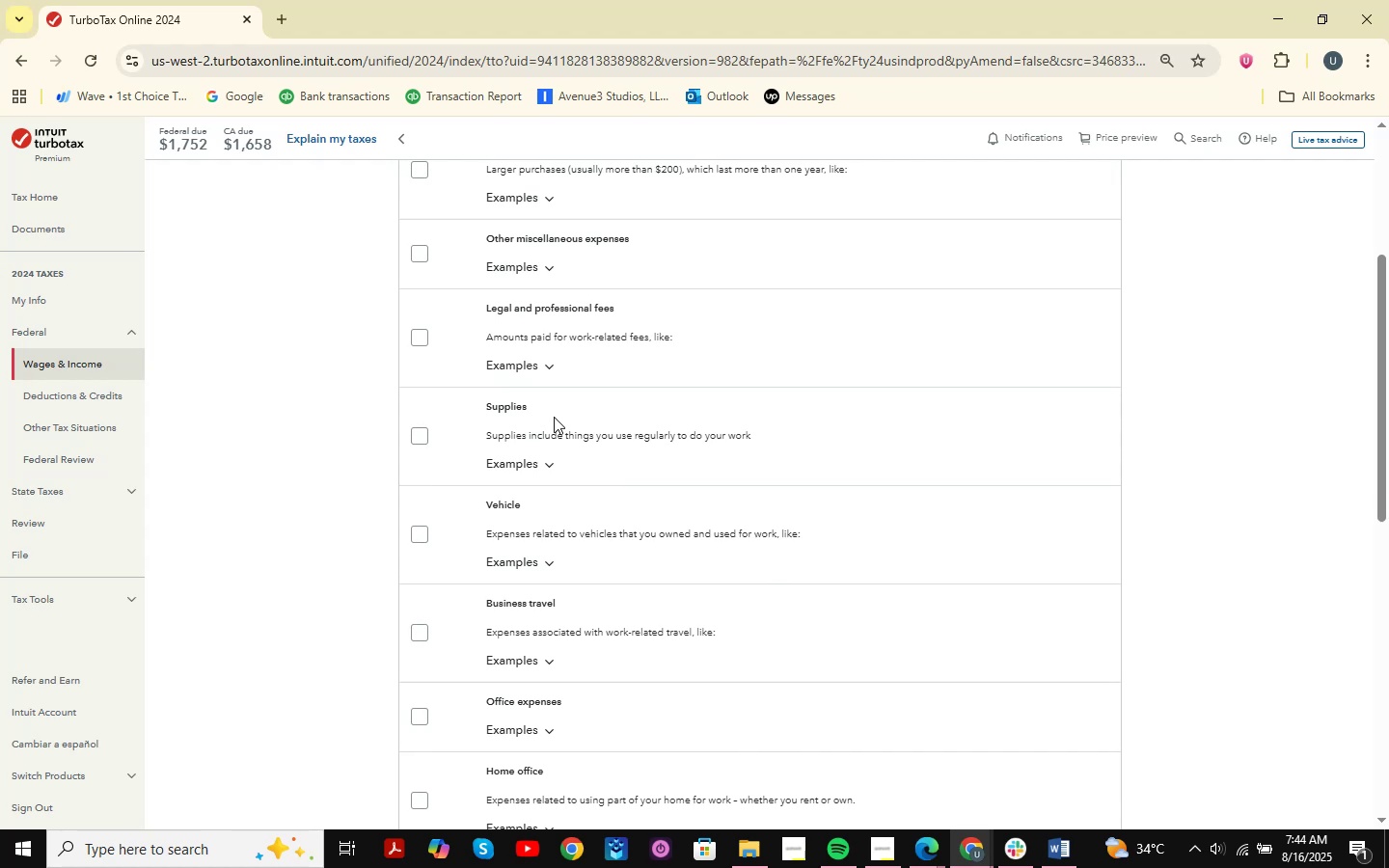 
wait(5.6)
 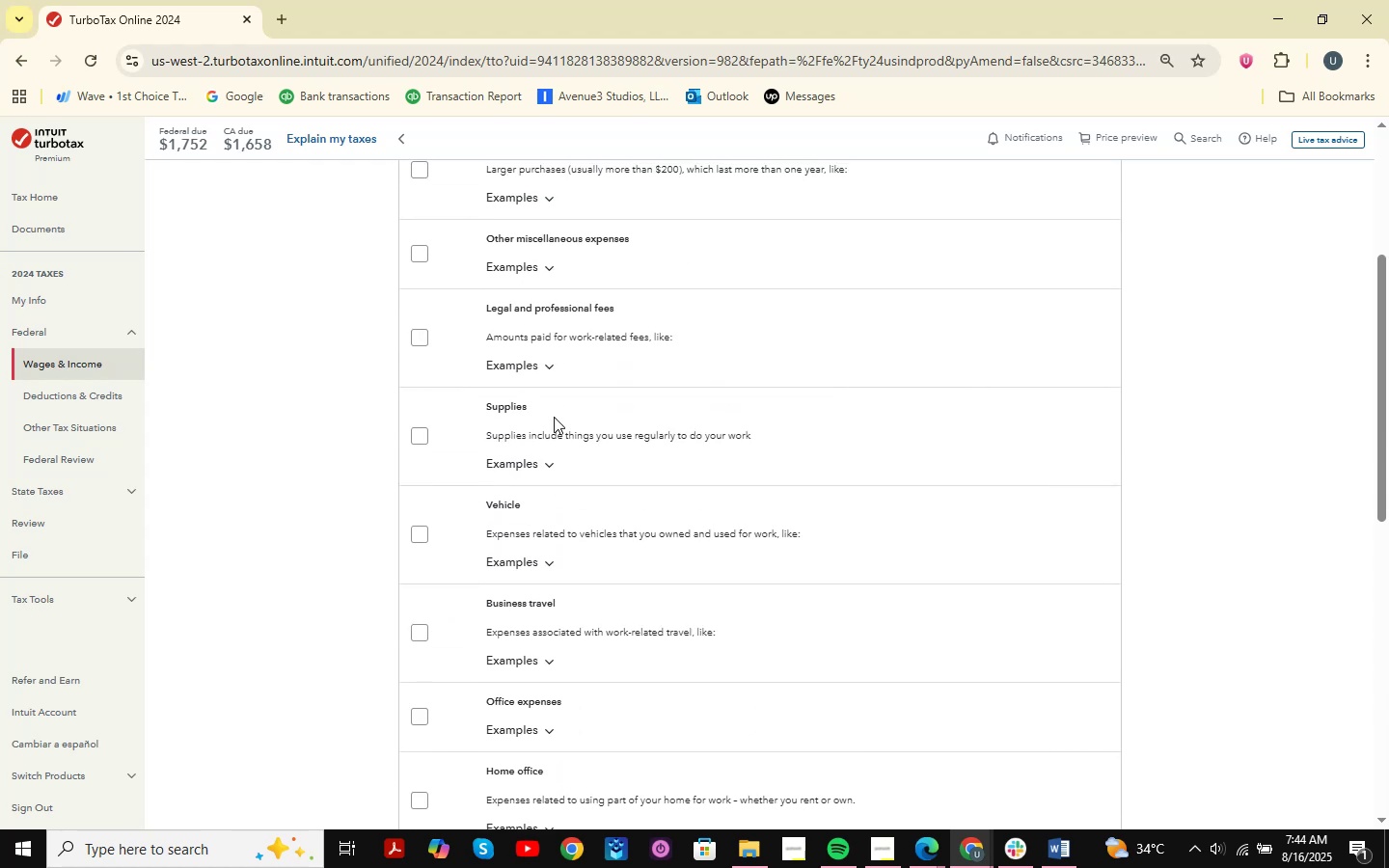 
scroll: coordinate [673, 399], scroll_direction: up, amount: 4.0
 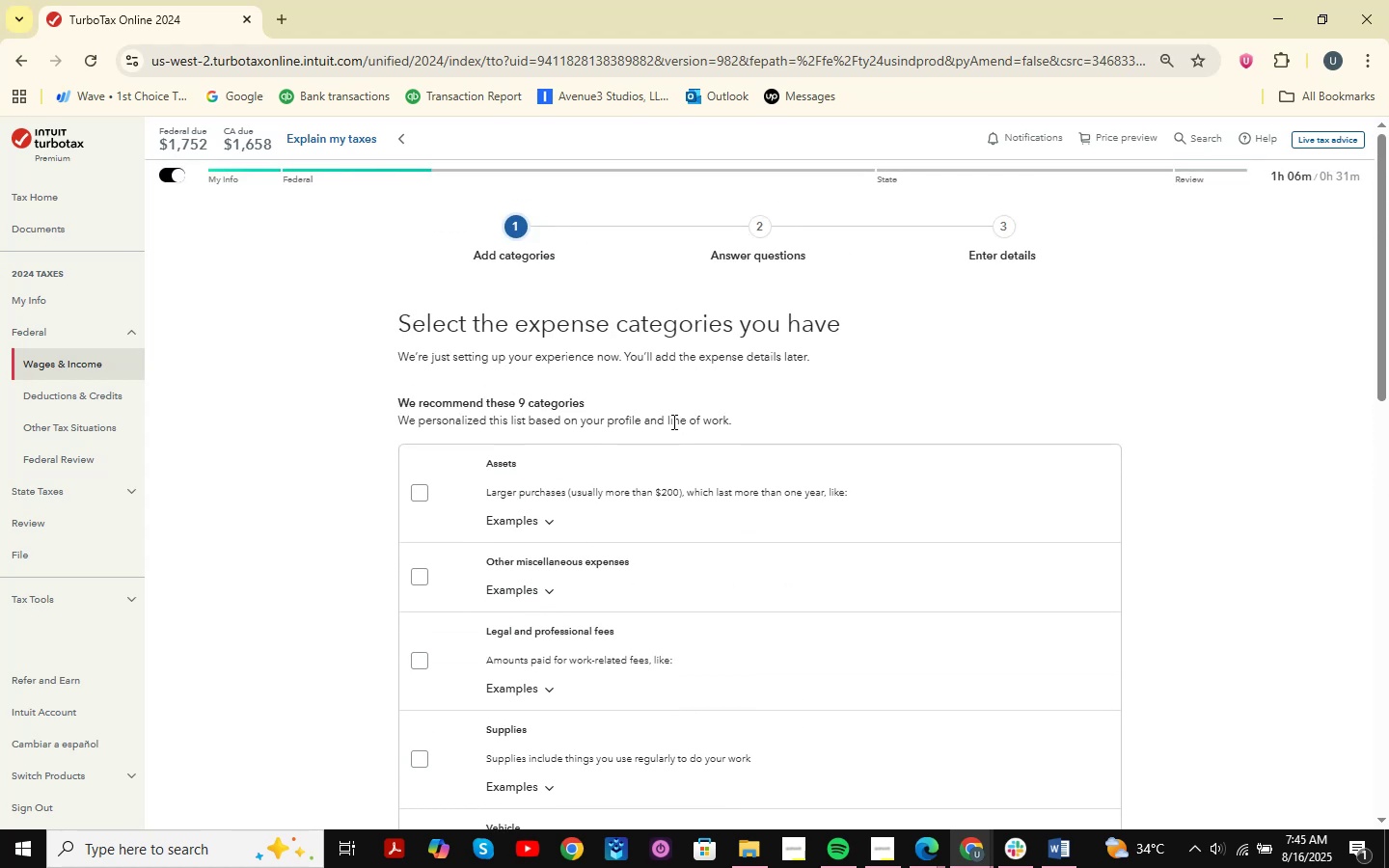 
scroll: coordinate [925, 670], scroll_direction: down, amount: 13.0
 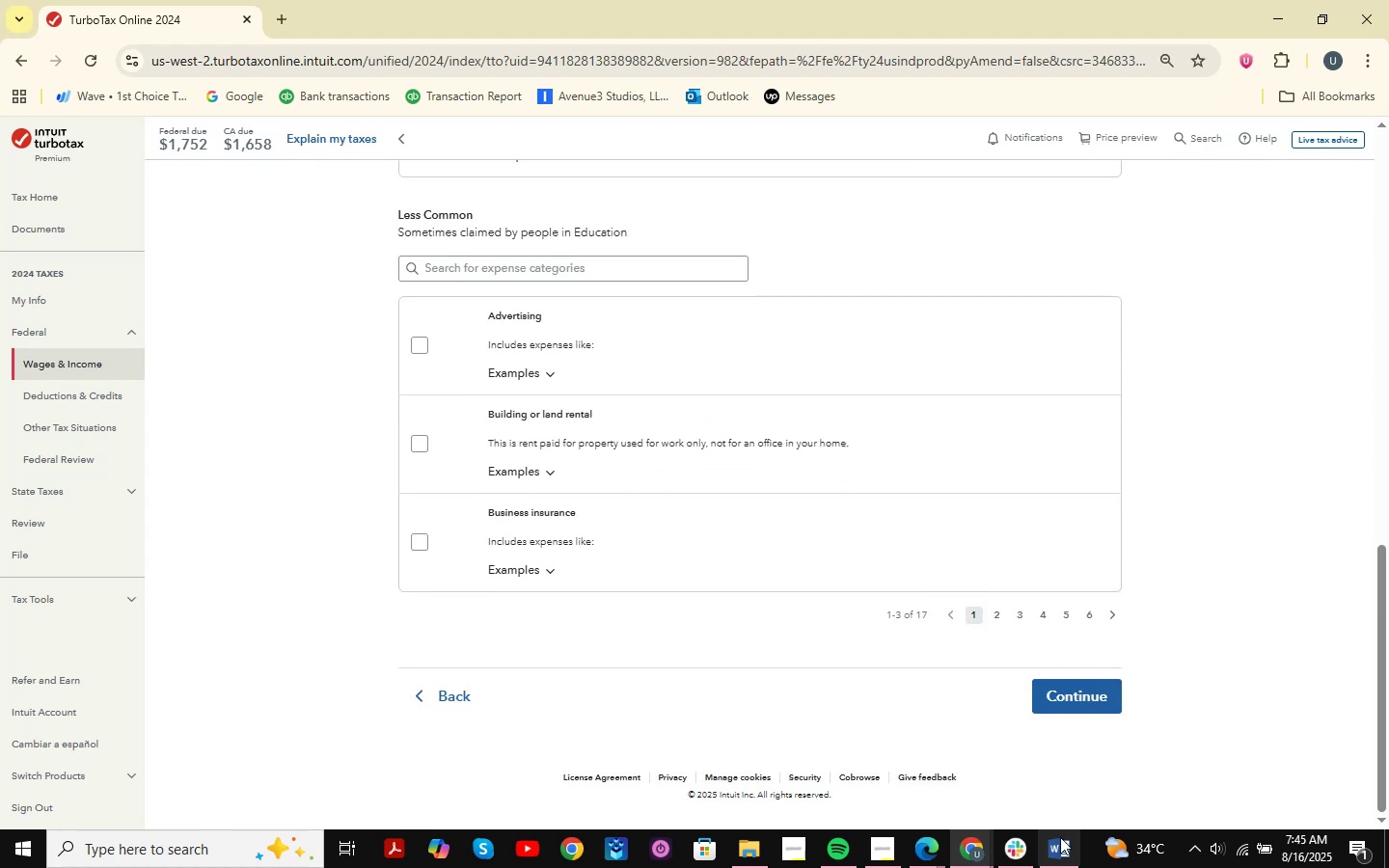 
left_click([1057, 854])
 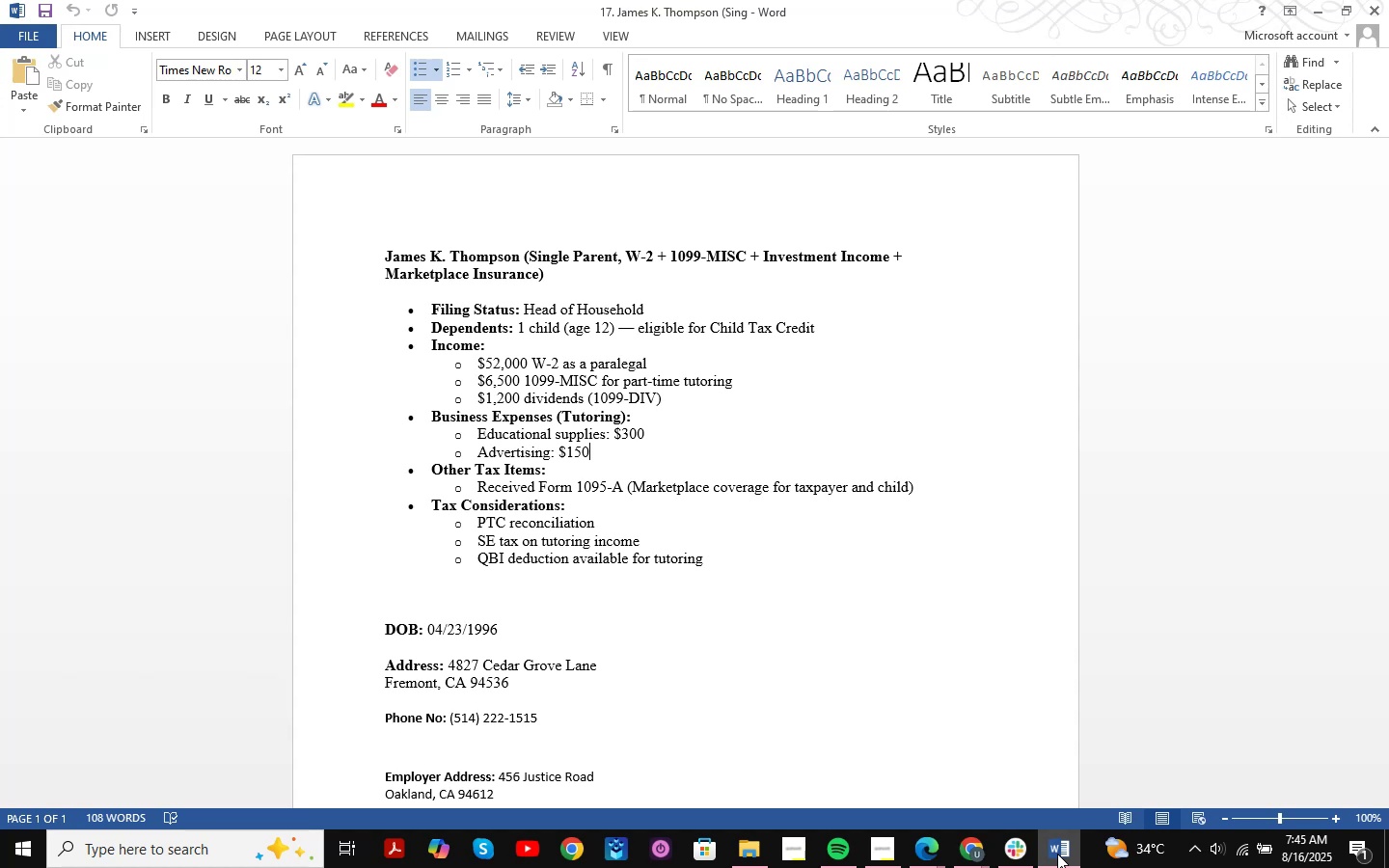 
wait(23.46)
 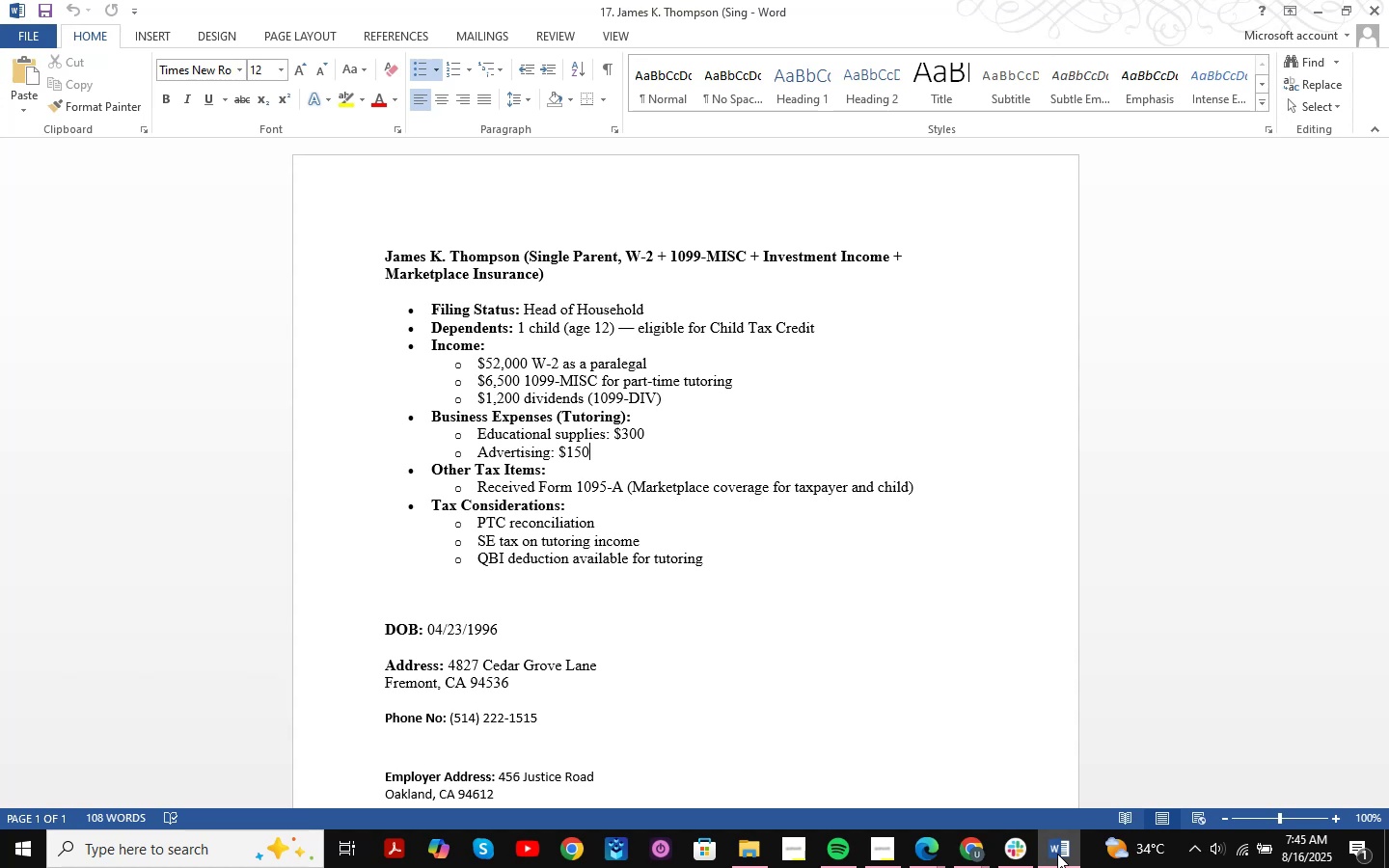 
left_click([1057, 854])
 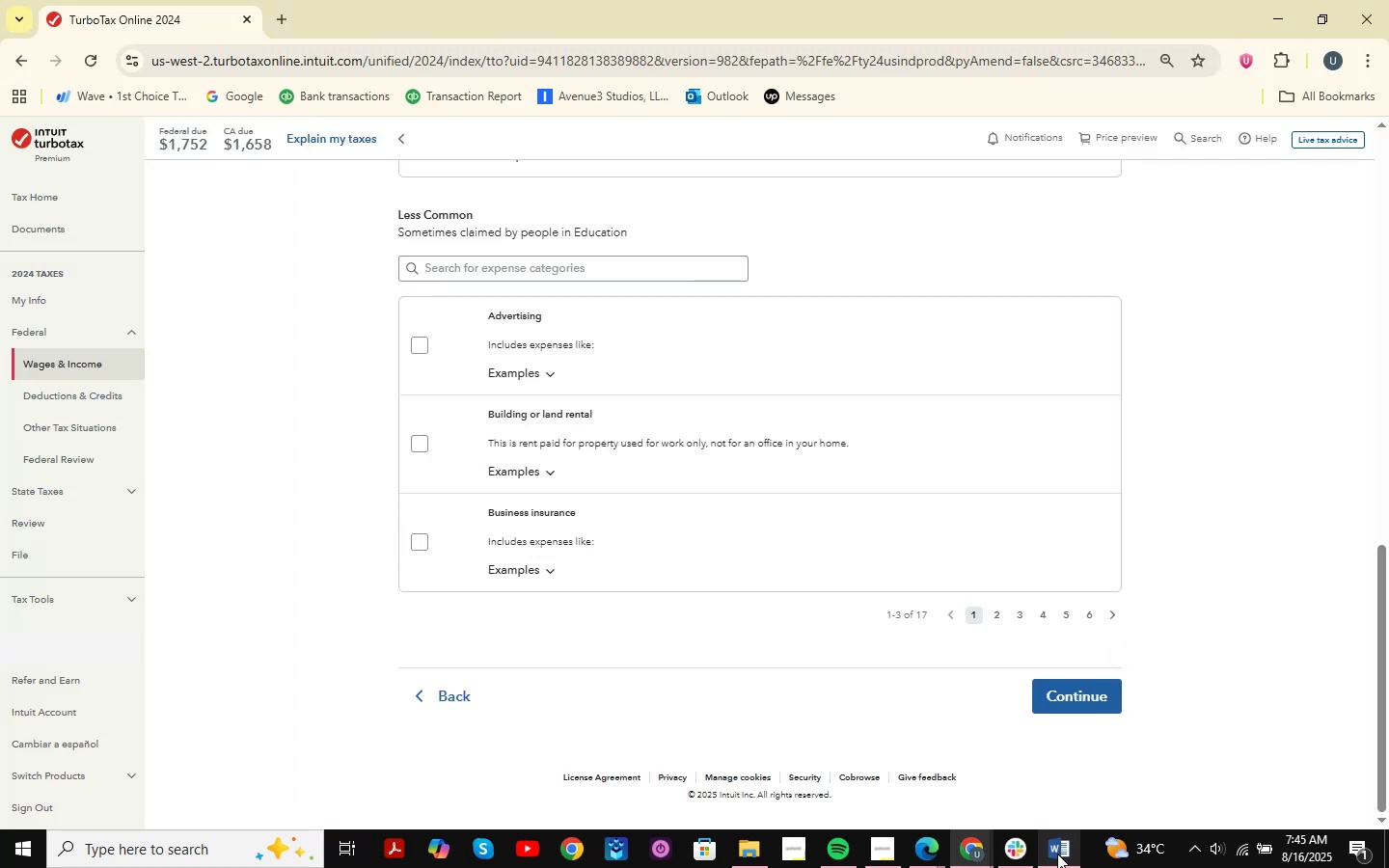 
wait(10.94)
 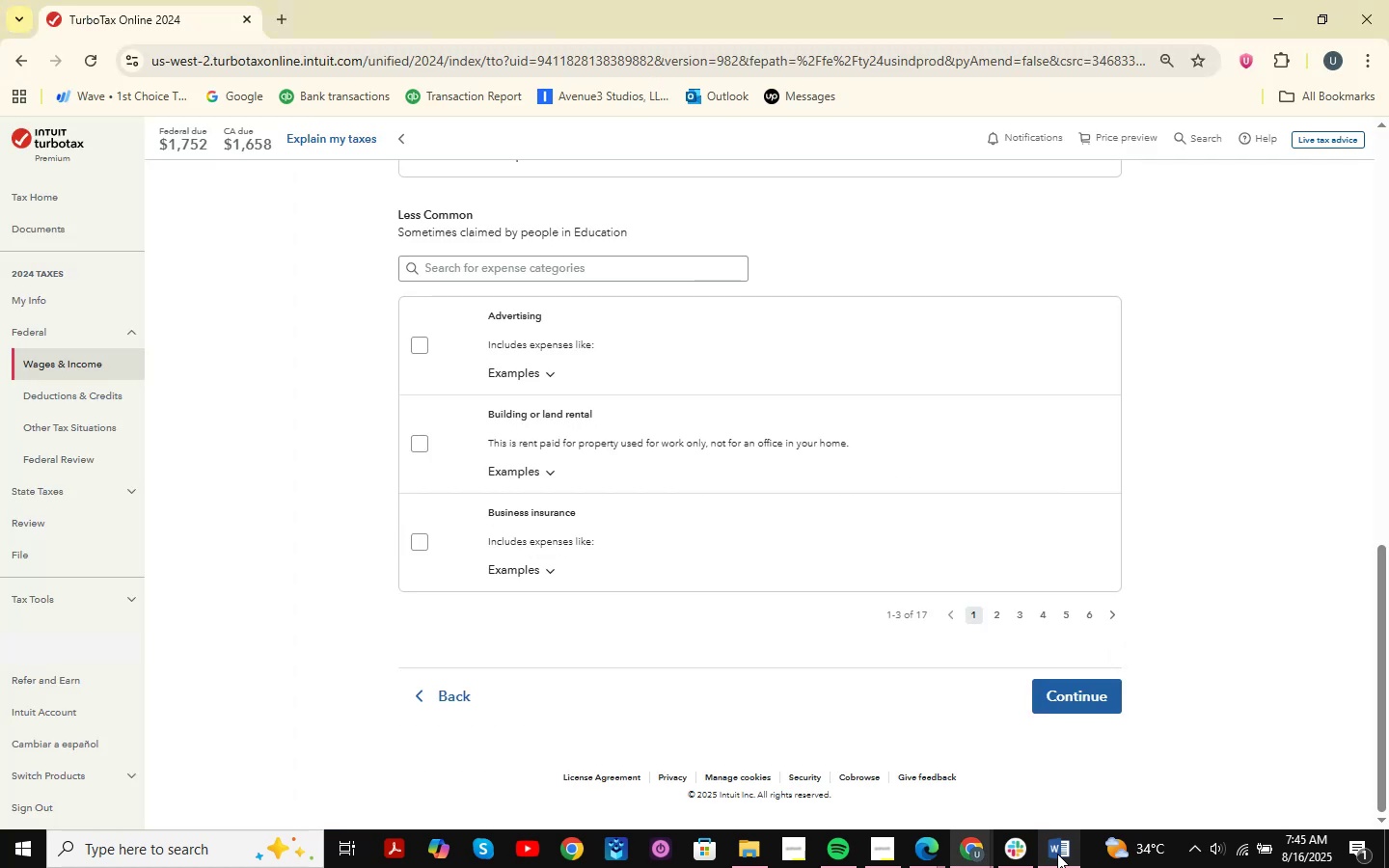 
left_click([1057, 854])
 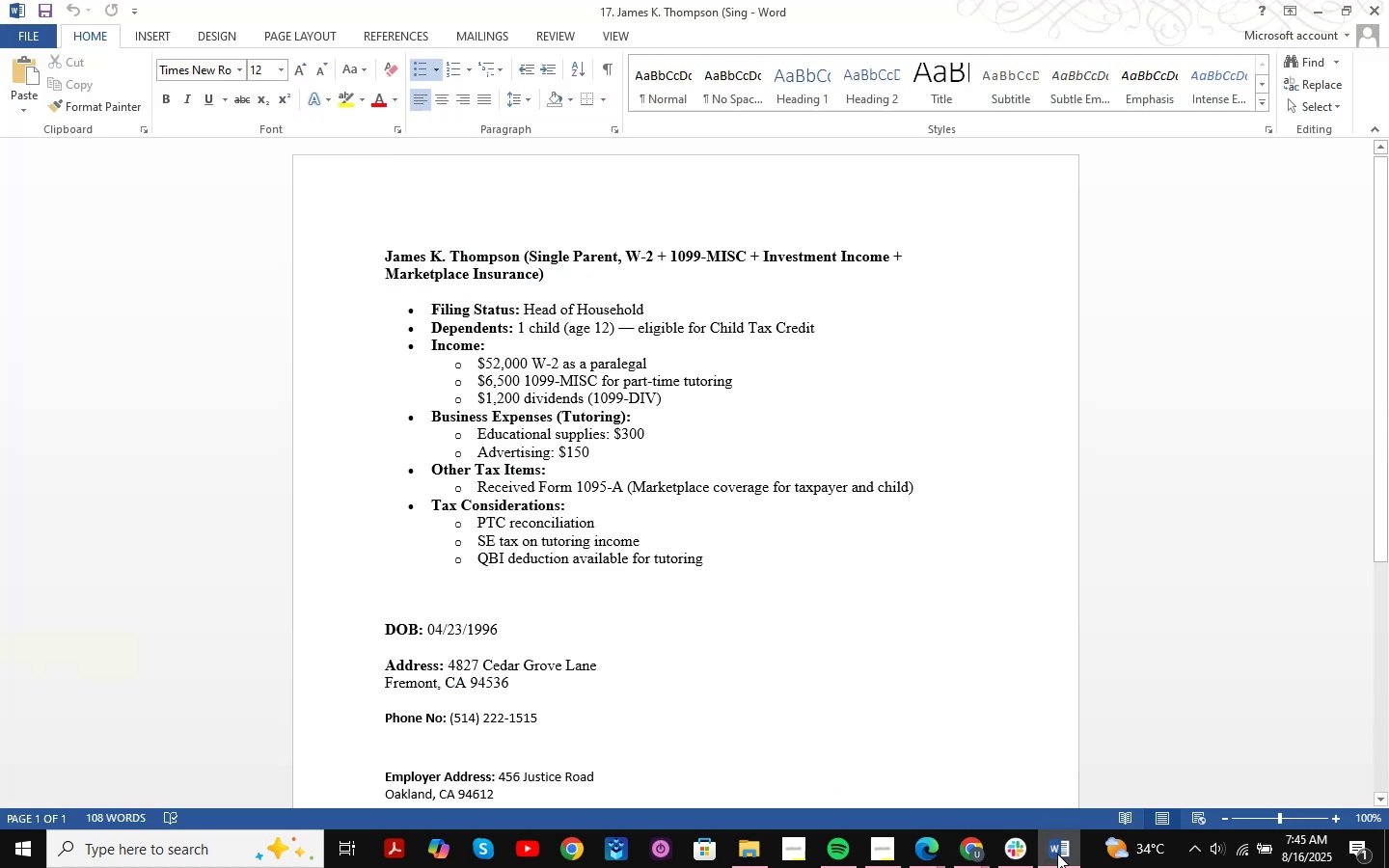 
left_click([1057, 854])
 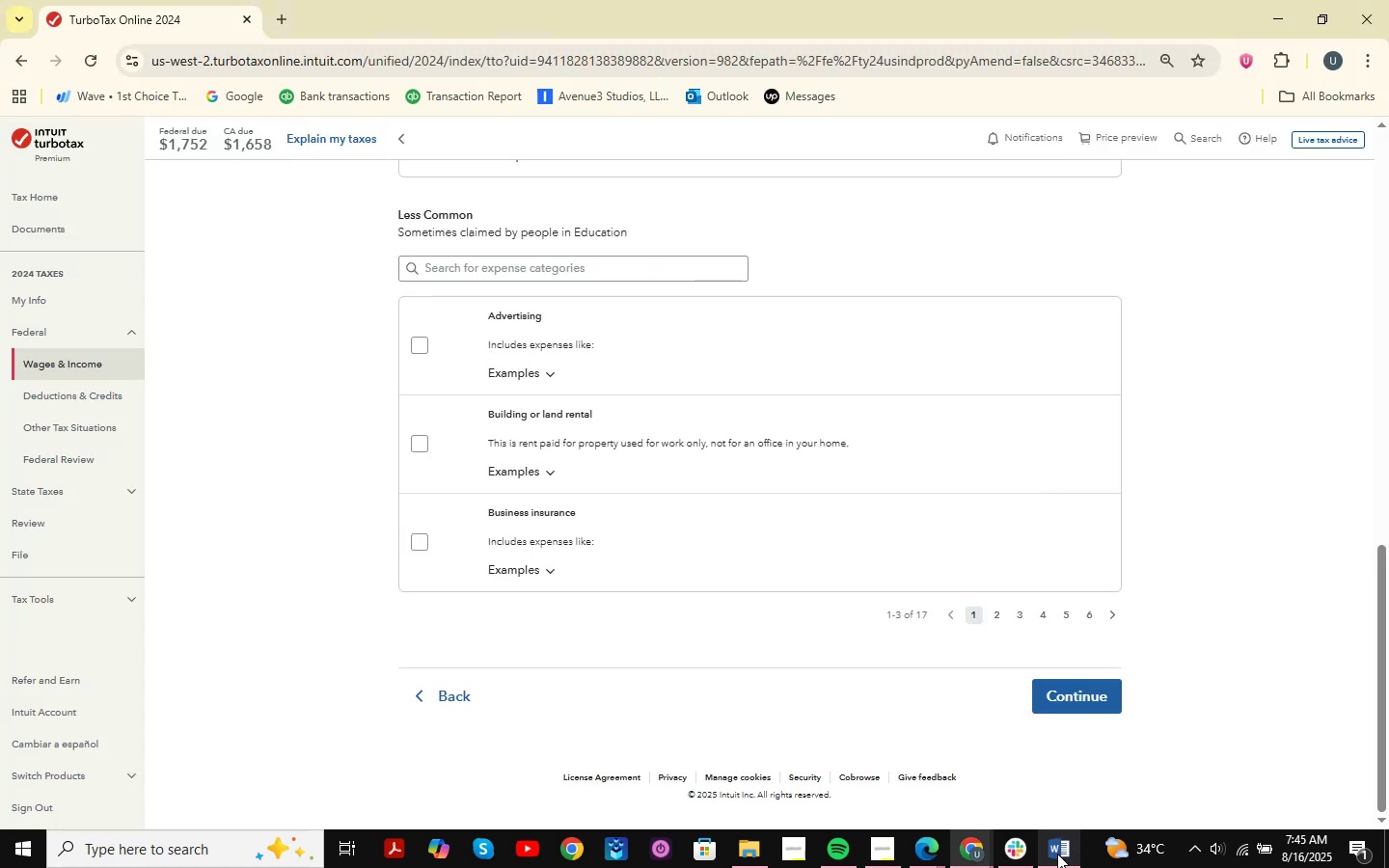 
wait(7.33)
 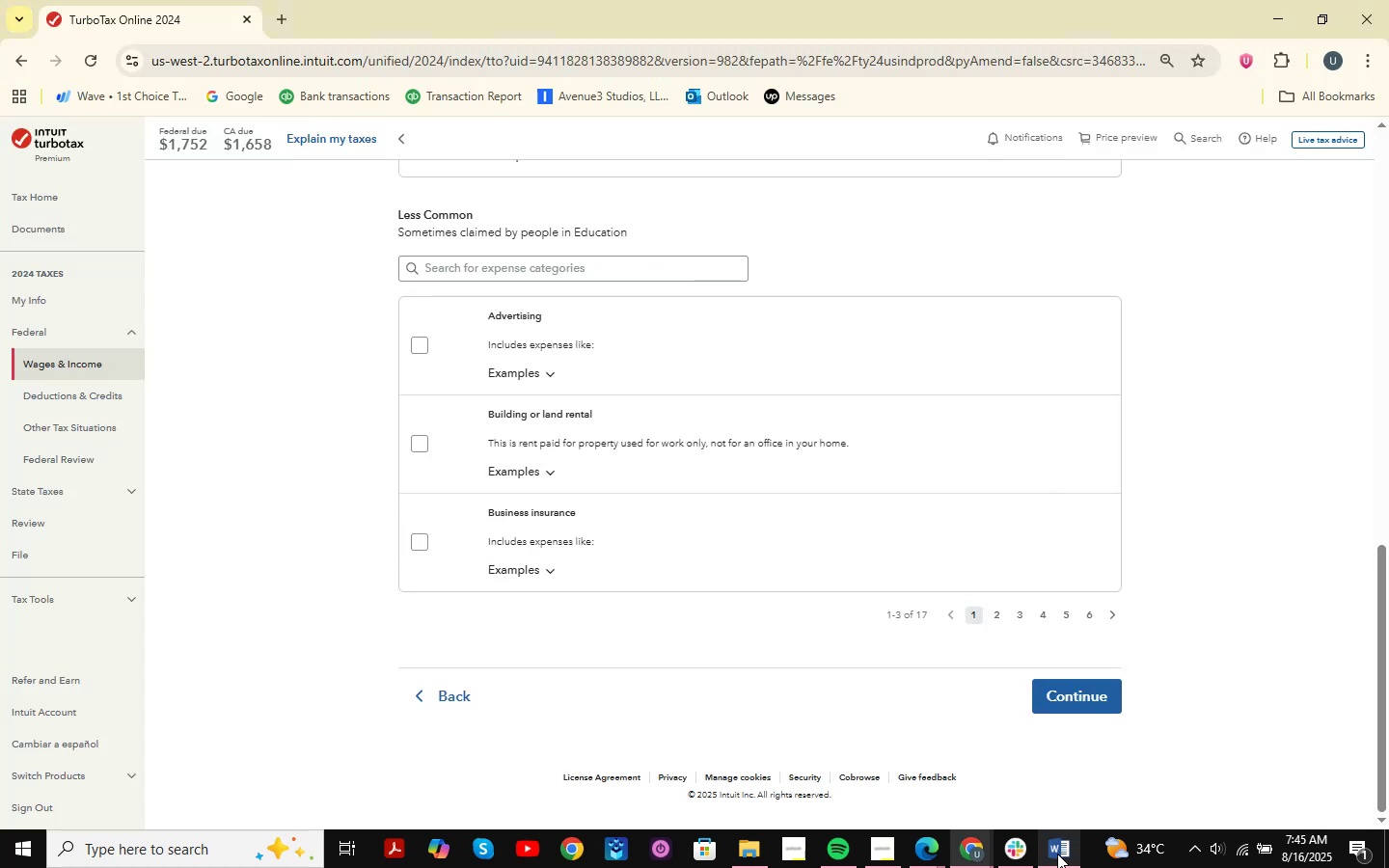 
double_click([1057, 854])
 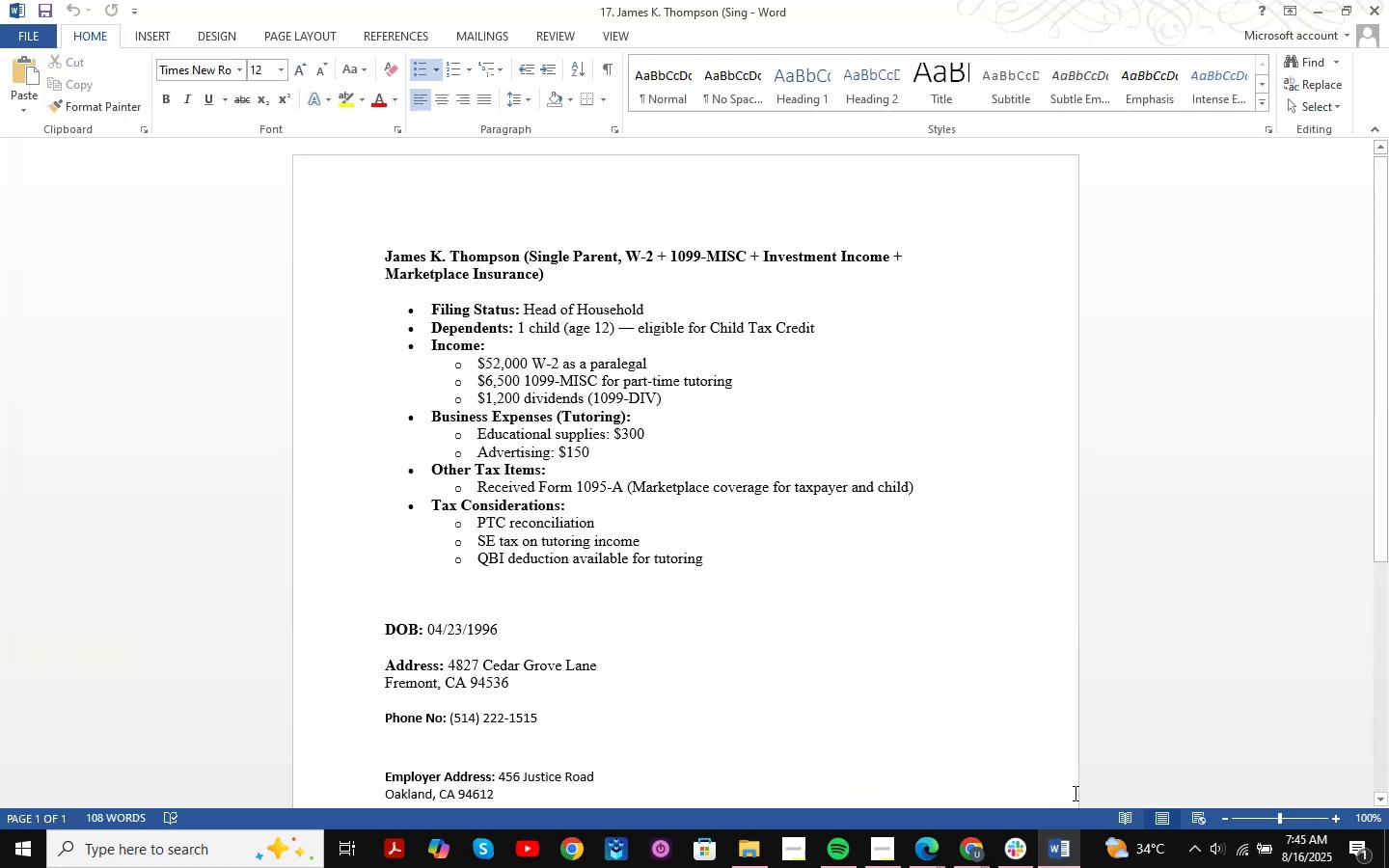 
left_click([1060, 849])
 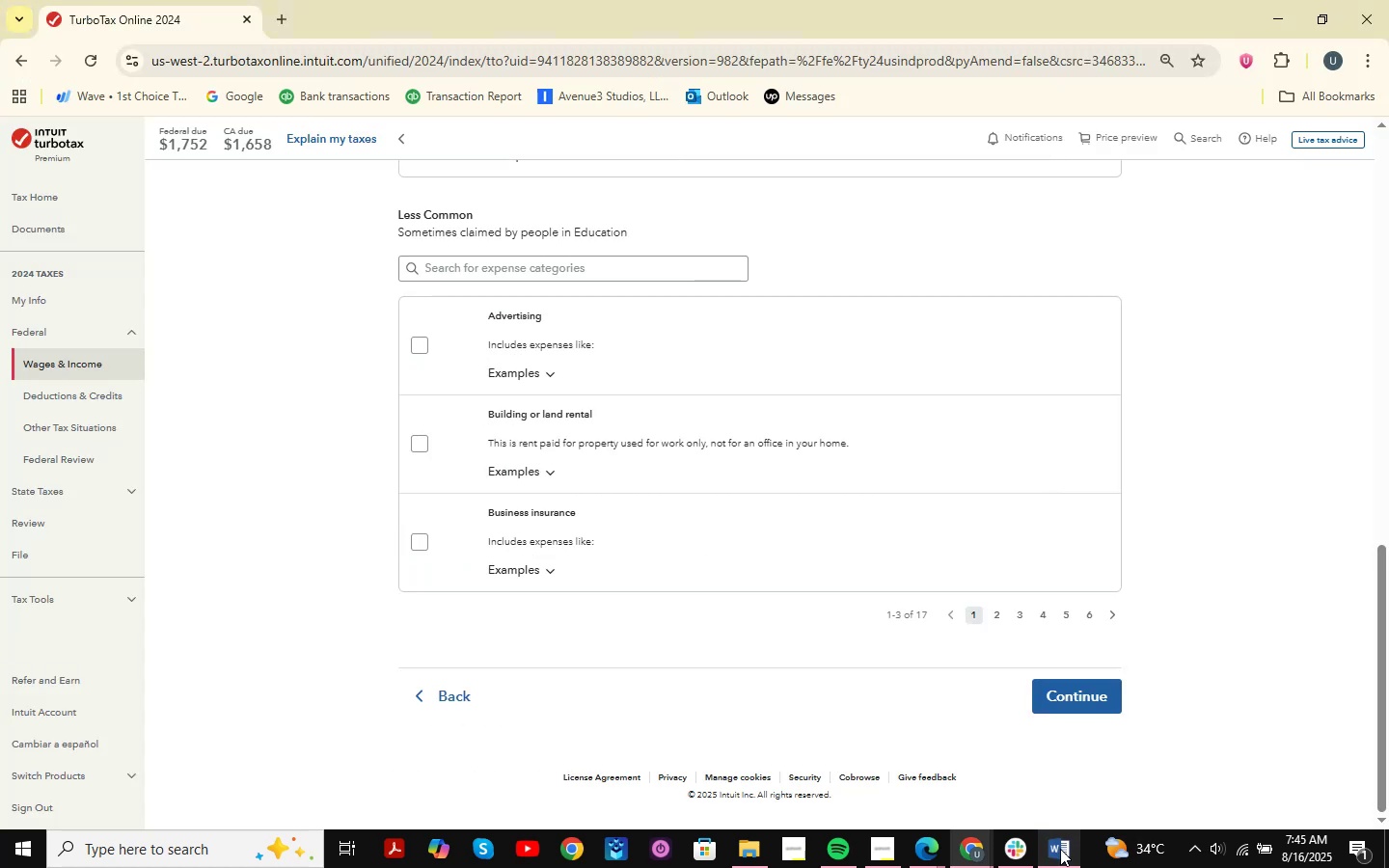 
left_click([1060, 849])
 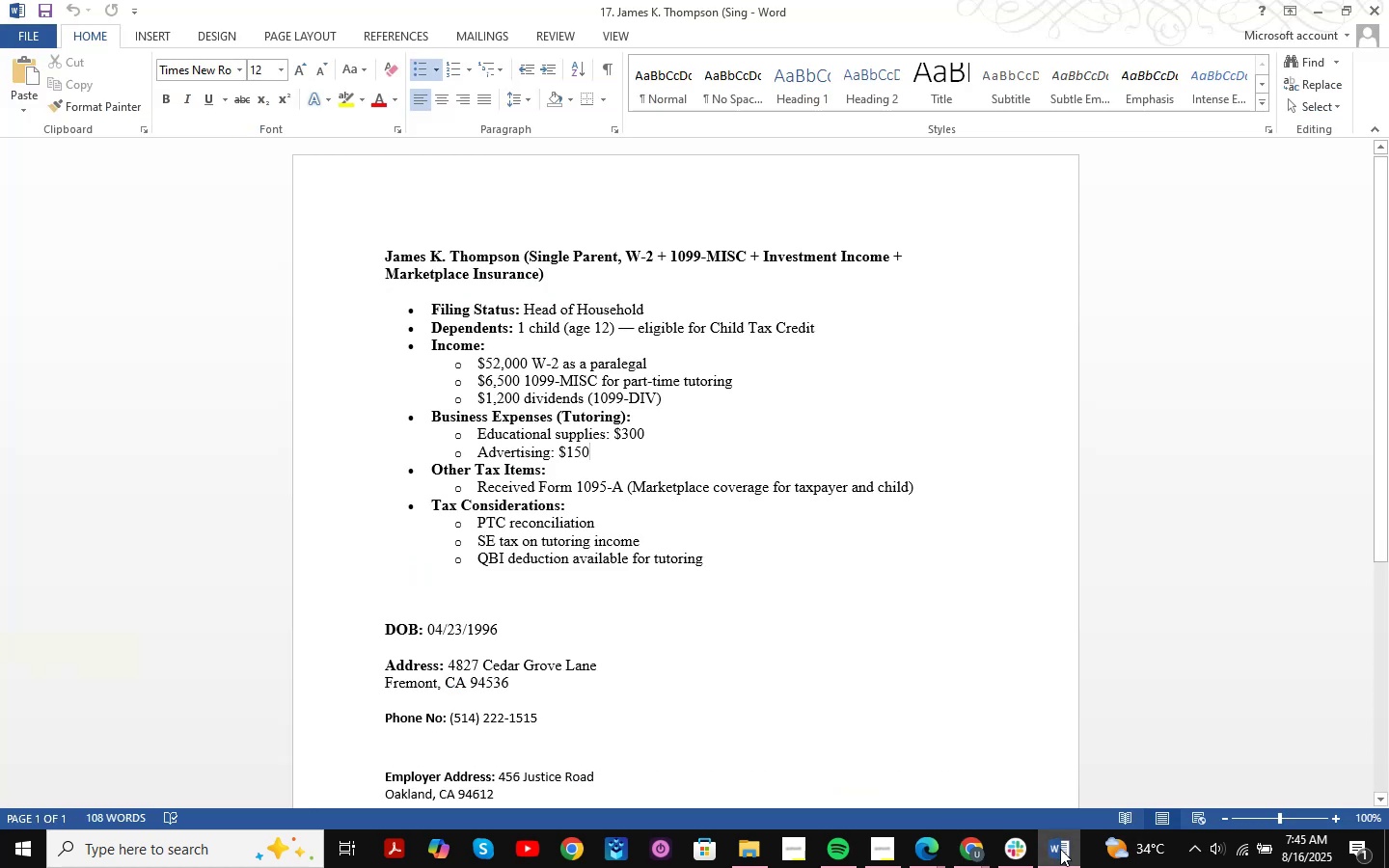 
left_click([1060, 849])
 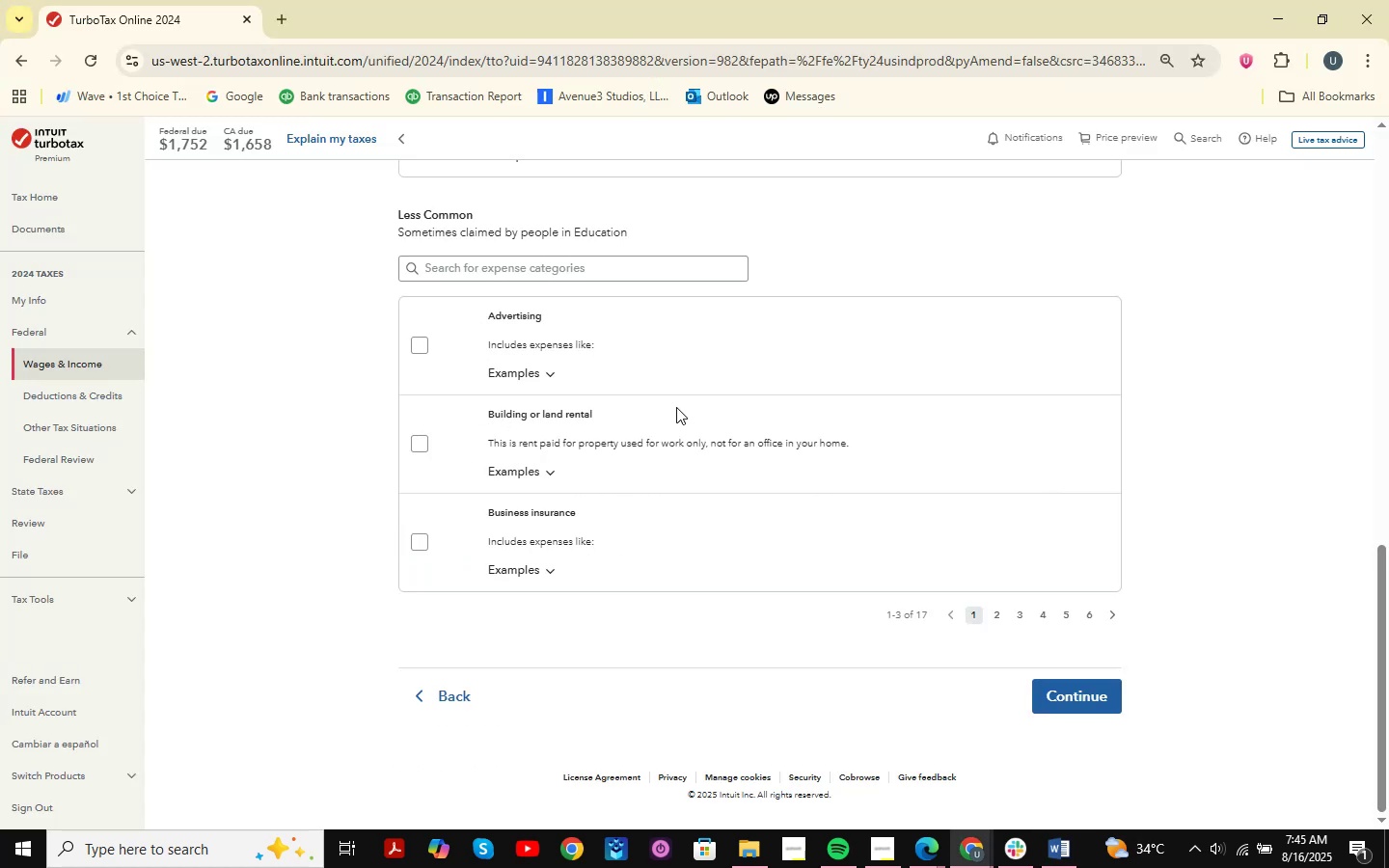 
scroll: coordinate [676, 407], scroll_direction: up, amount: 3.0
 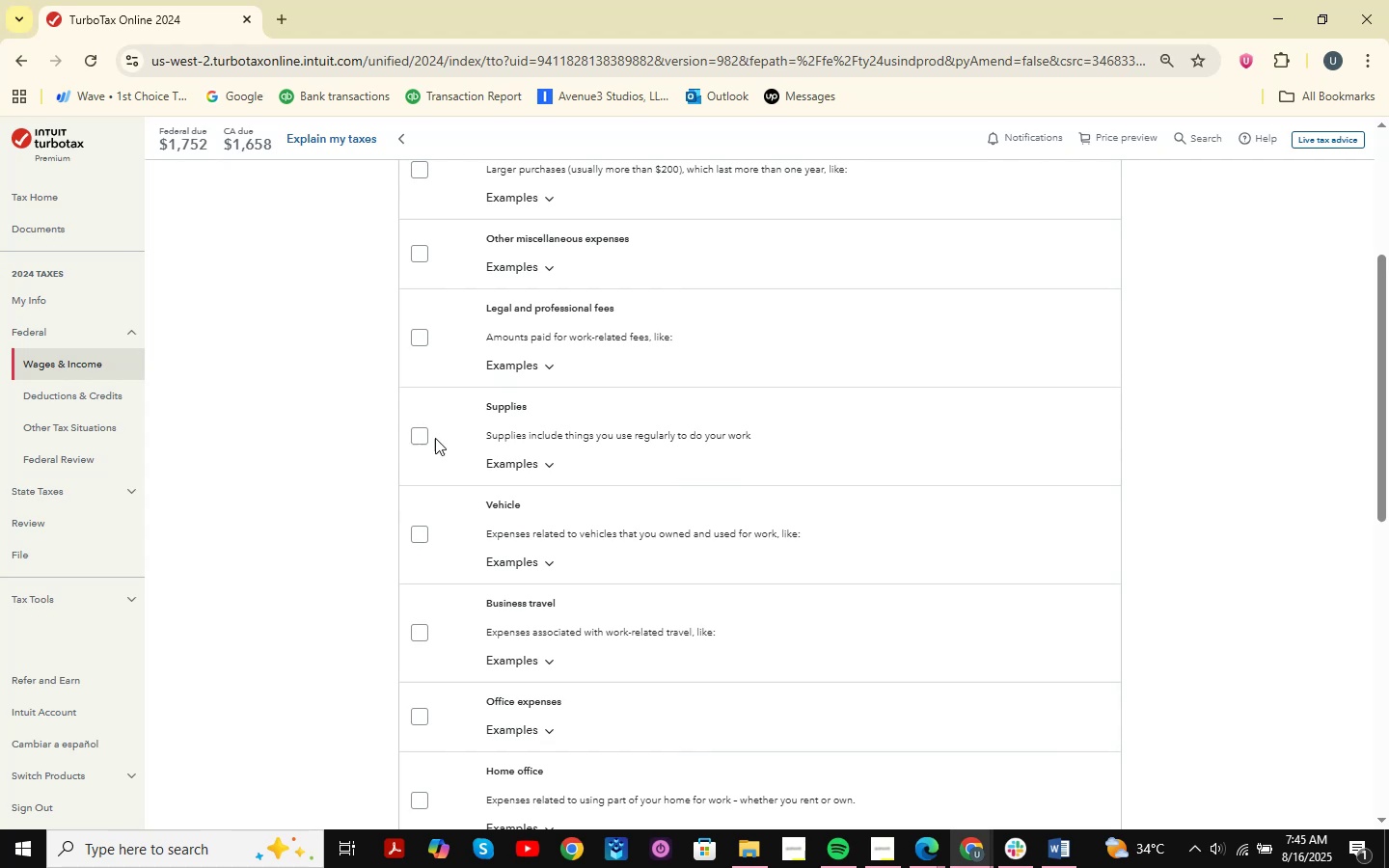 
double_click([420, 437])
 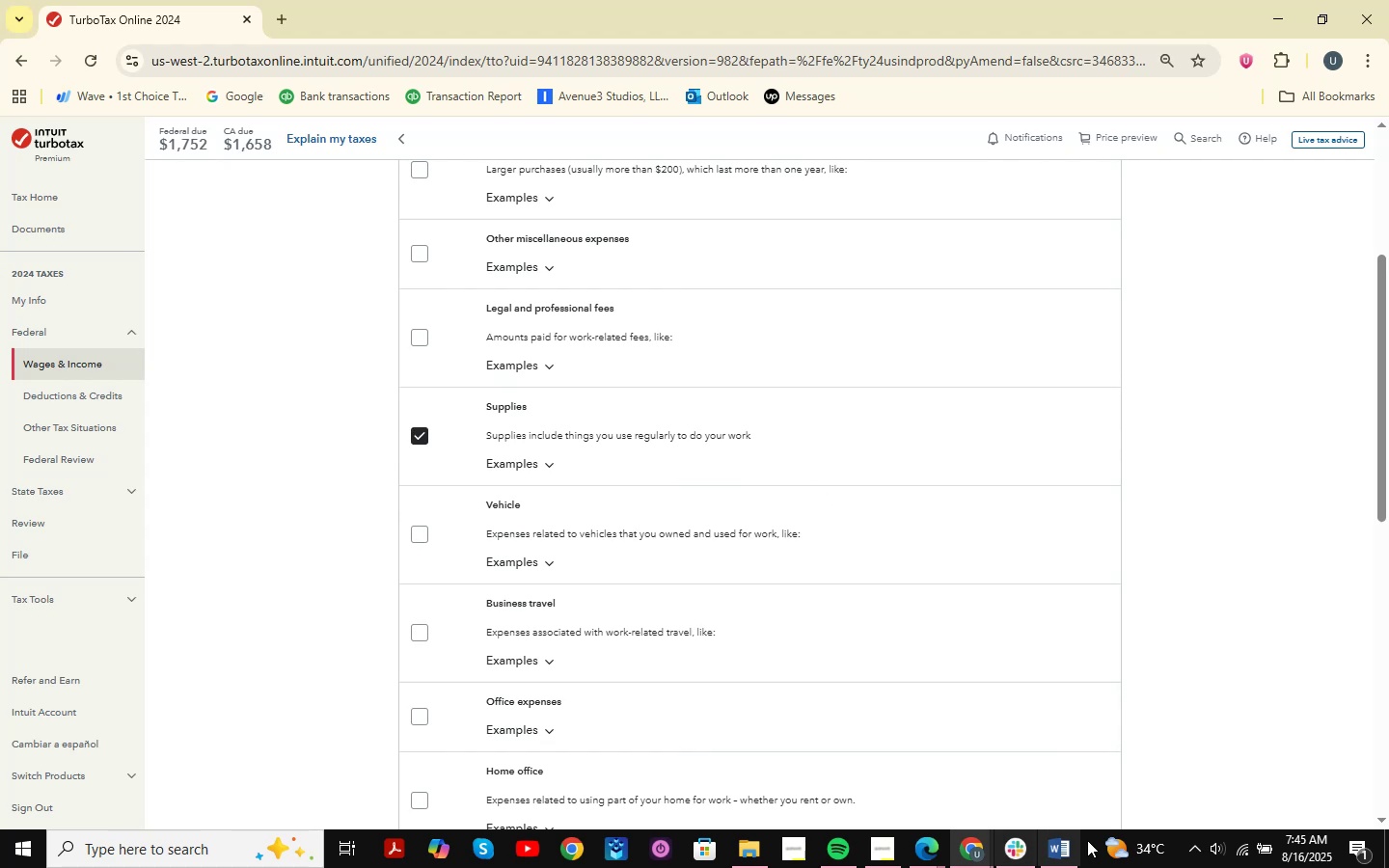 
left_click([1070, 854])
 